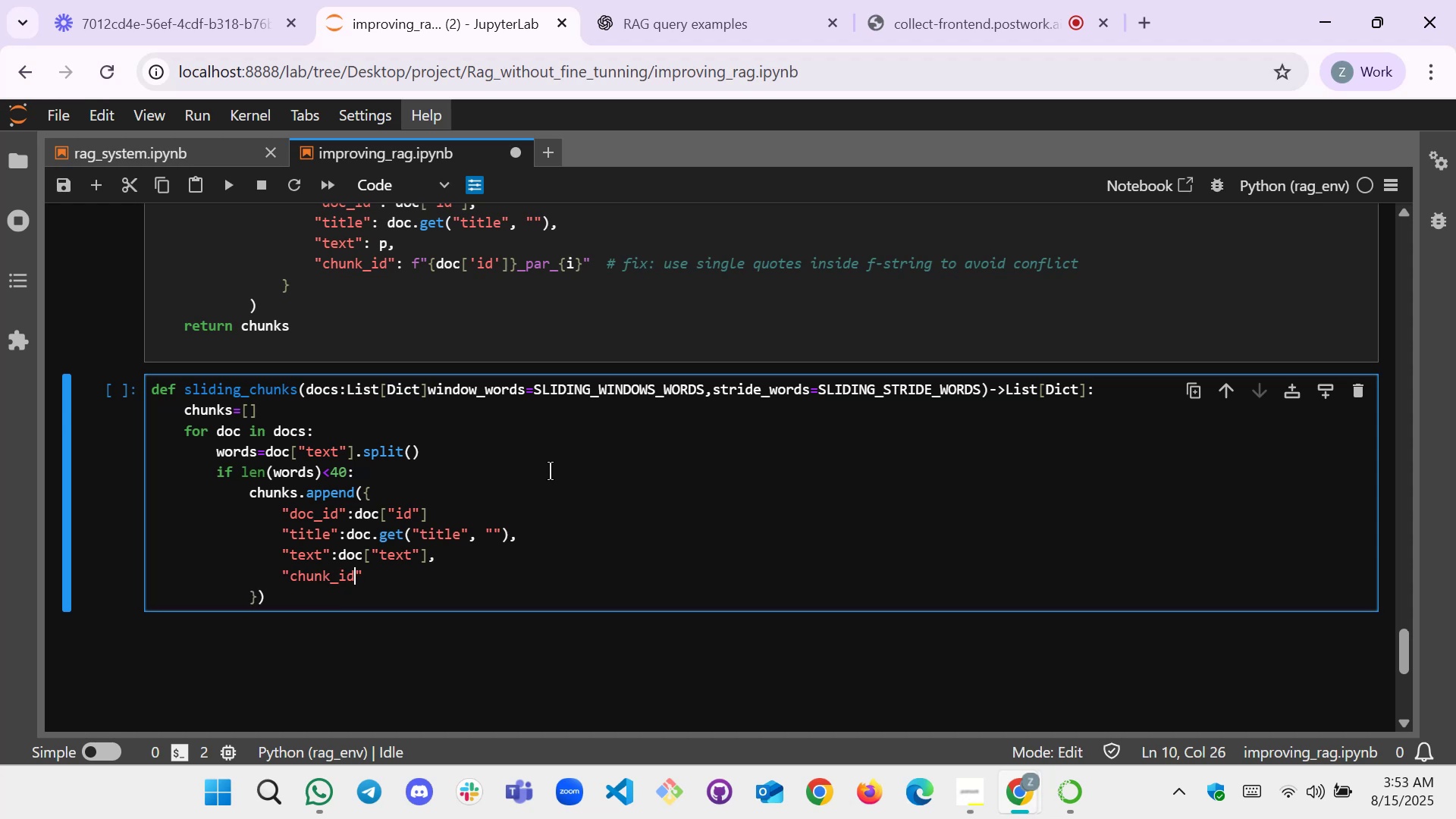 
key(ArrowRight)
 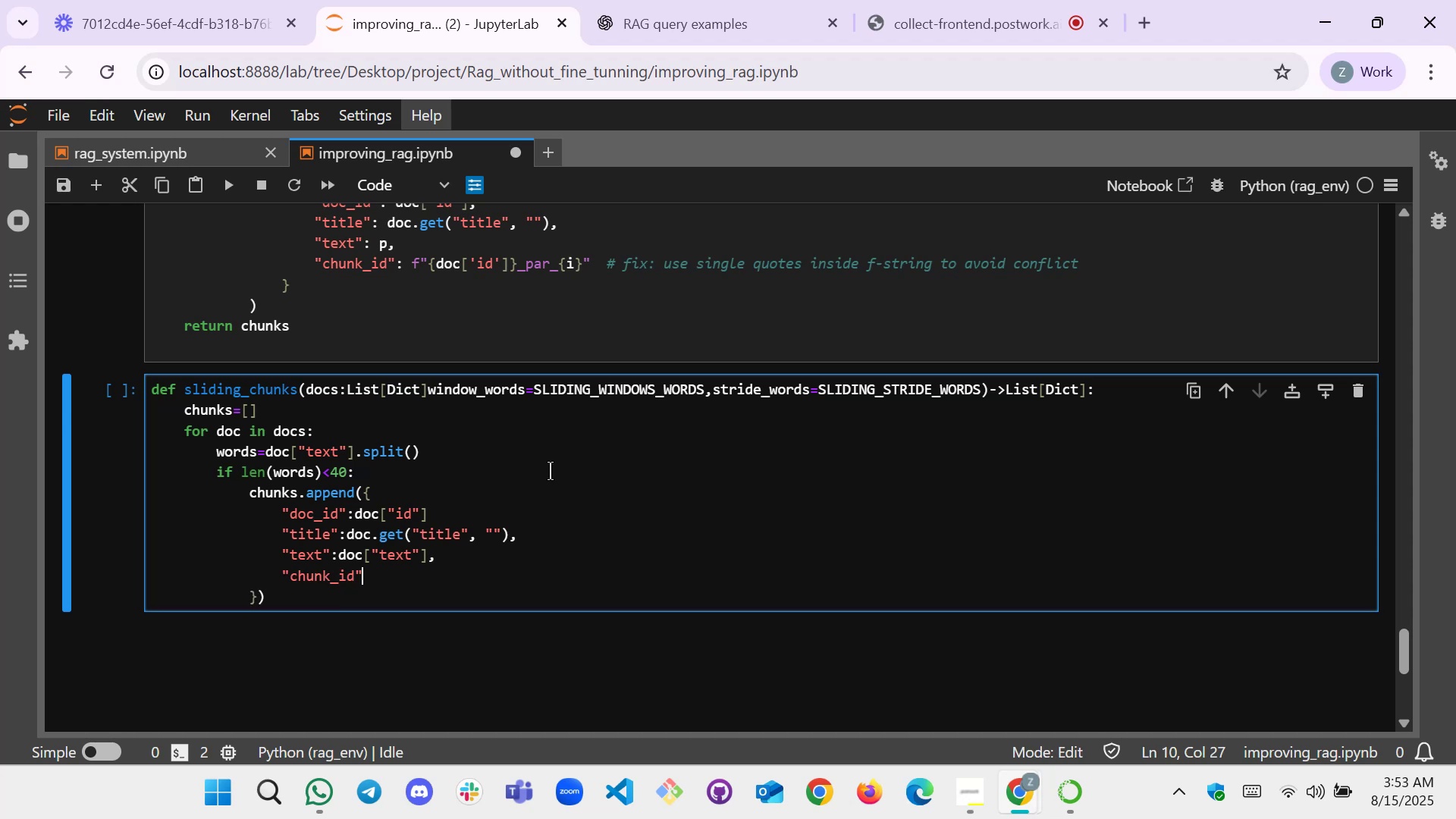 
key(Shift+Semicolon)
 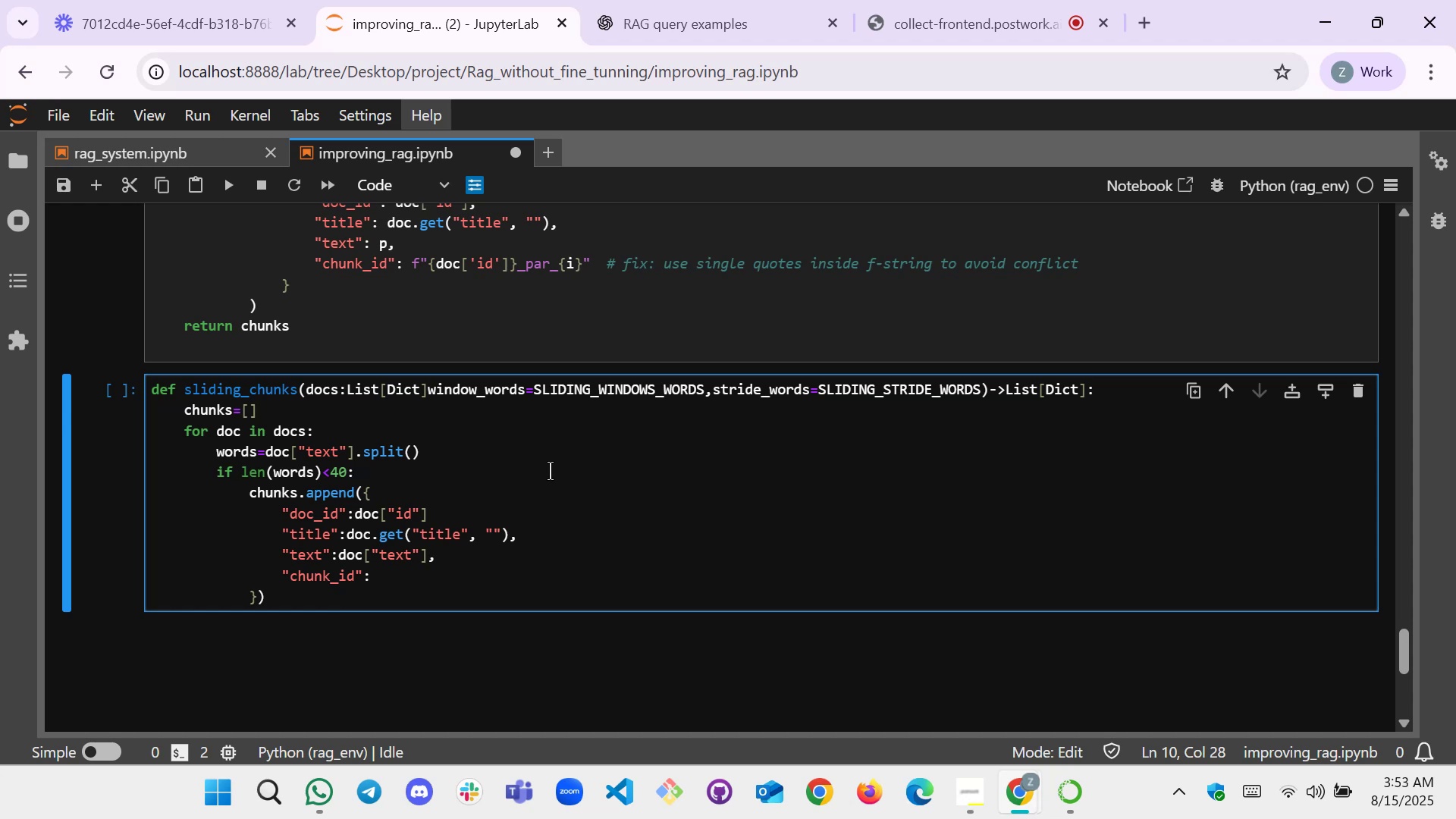 
wait(5.91)
 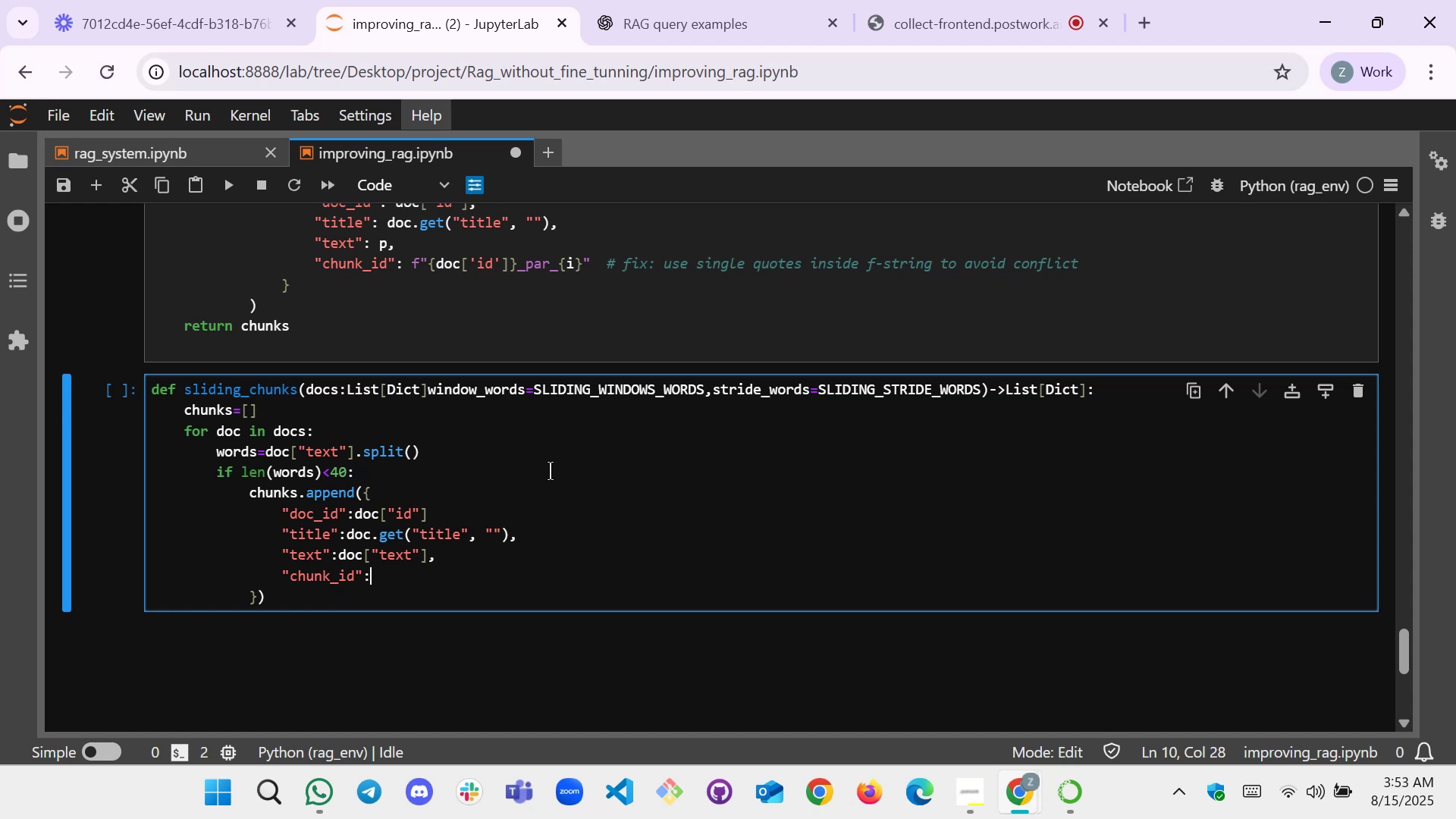 
key(Shift+Quote)
 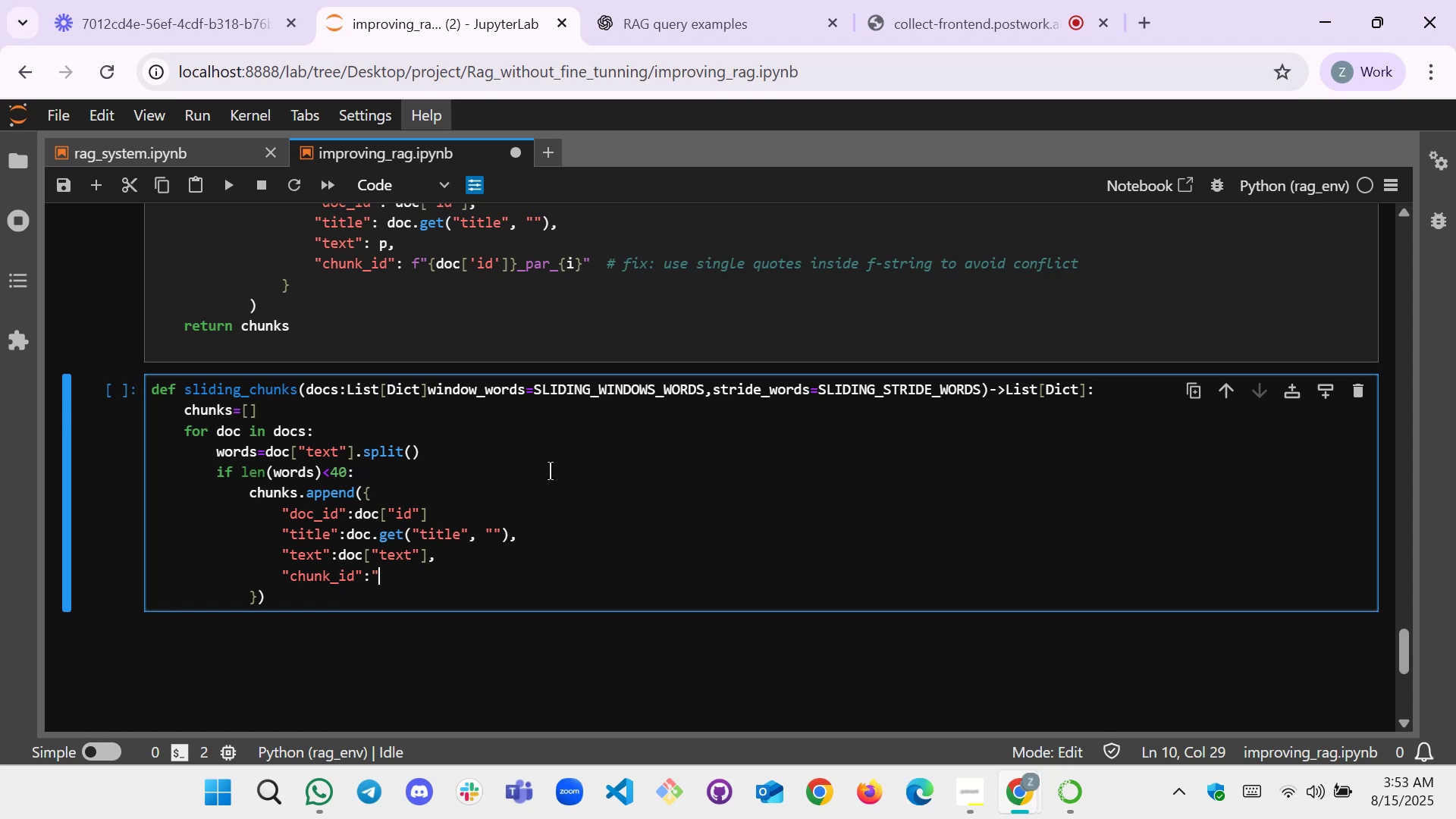 
key(Shift+Quote)
 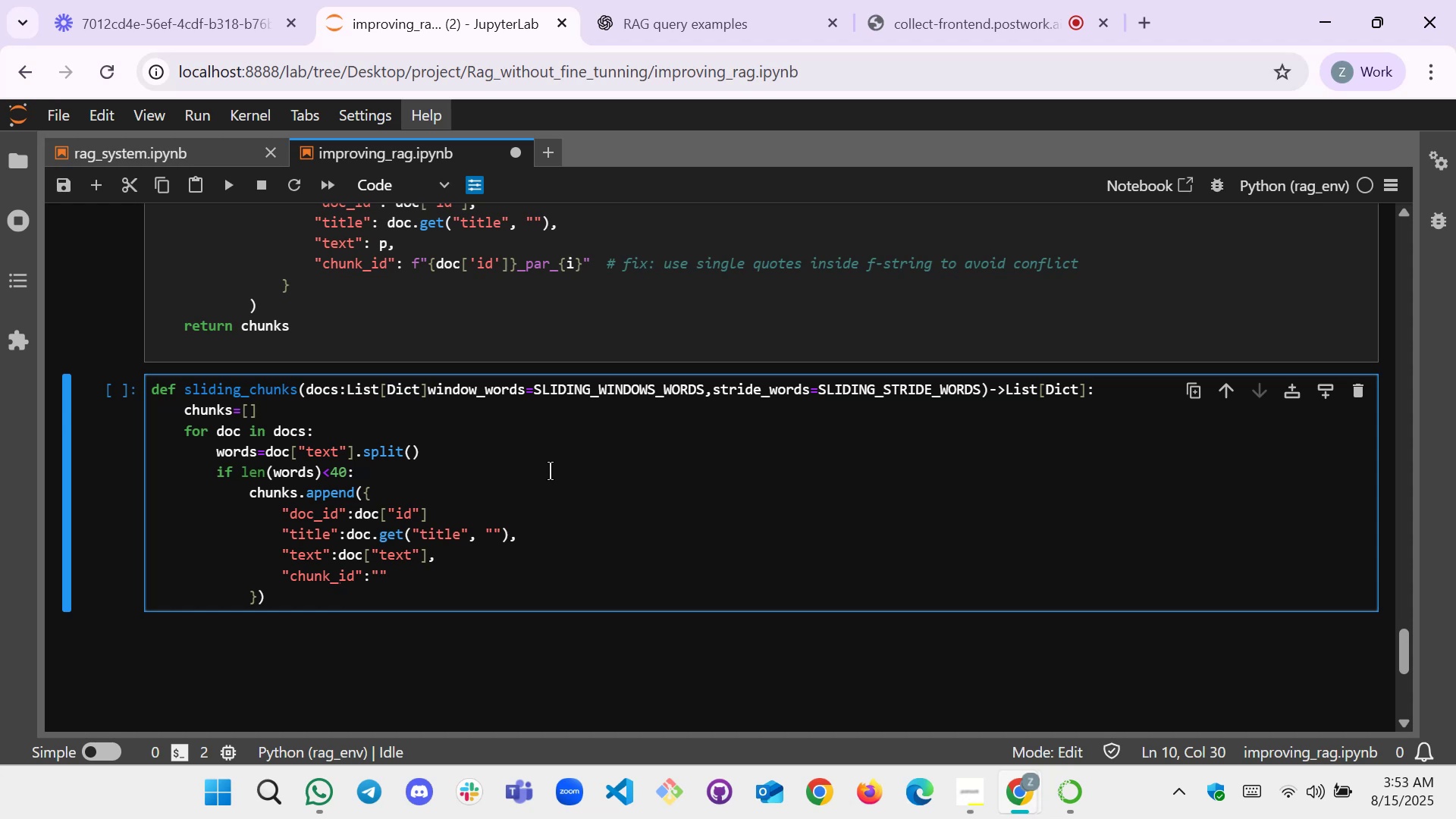 
key(Control+ControlRight)
 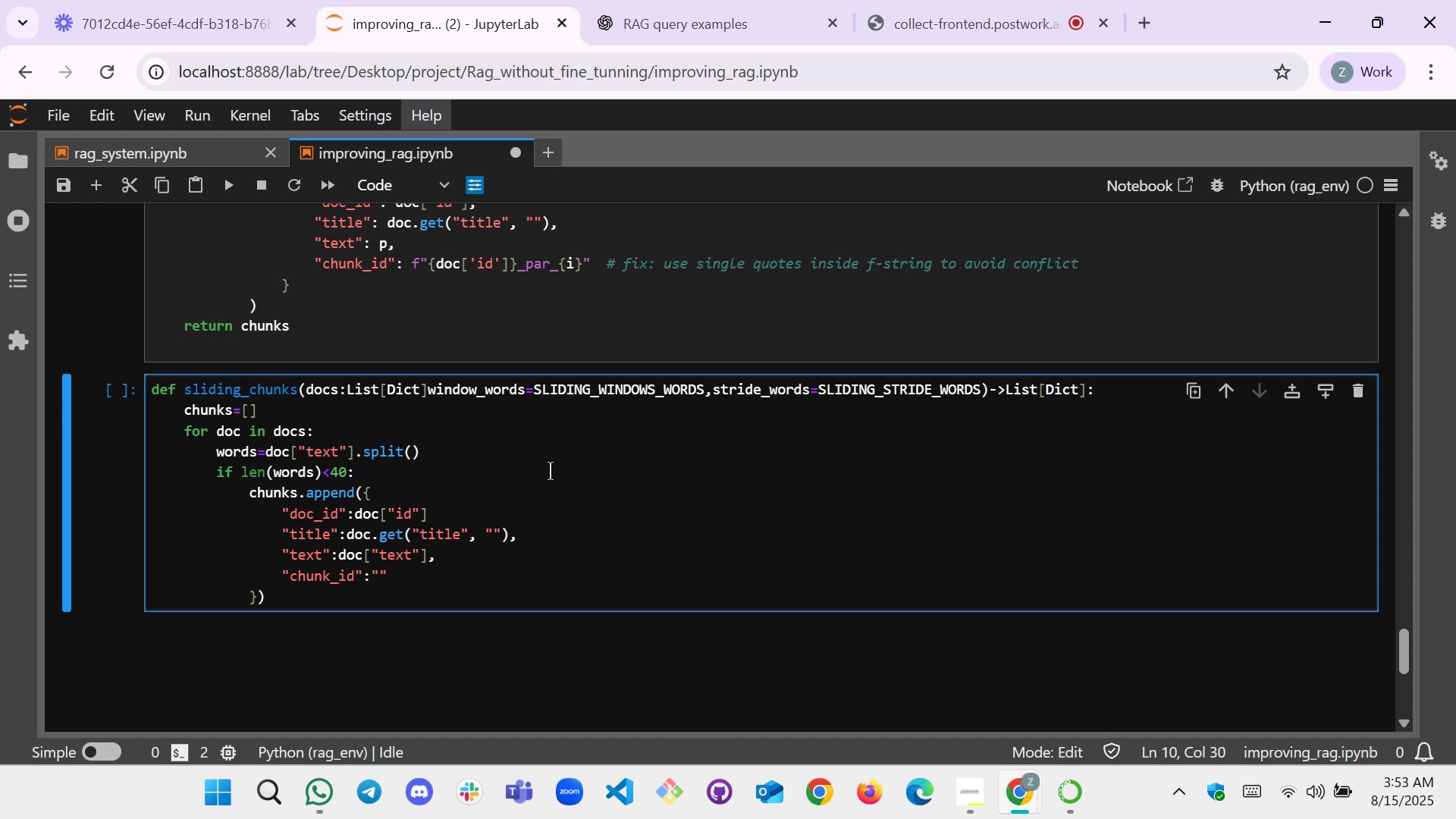 
scroll: coordinate [534, 431], scroll_direction: up, amount: 1.0
 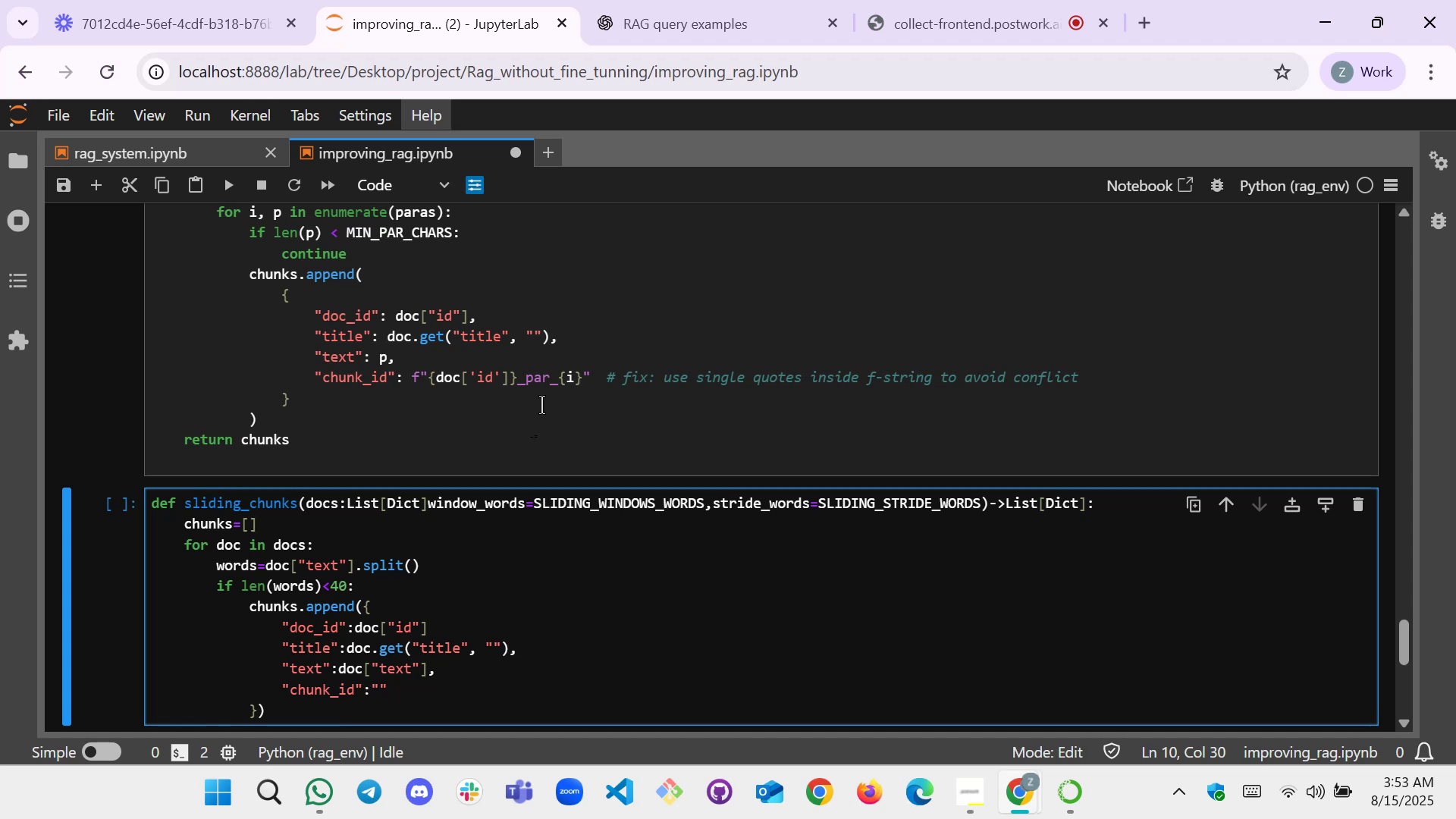 
scroll: coordinate [541, 405], scroll_direction: down, amount: 1.0
 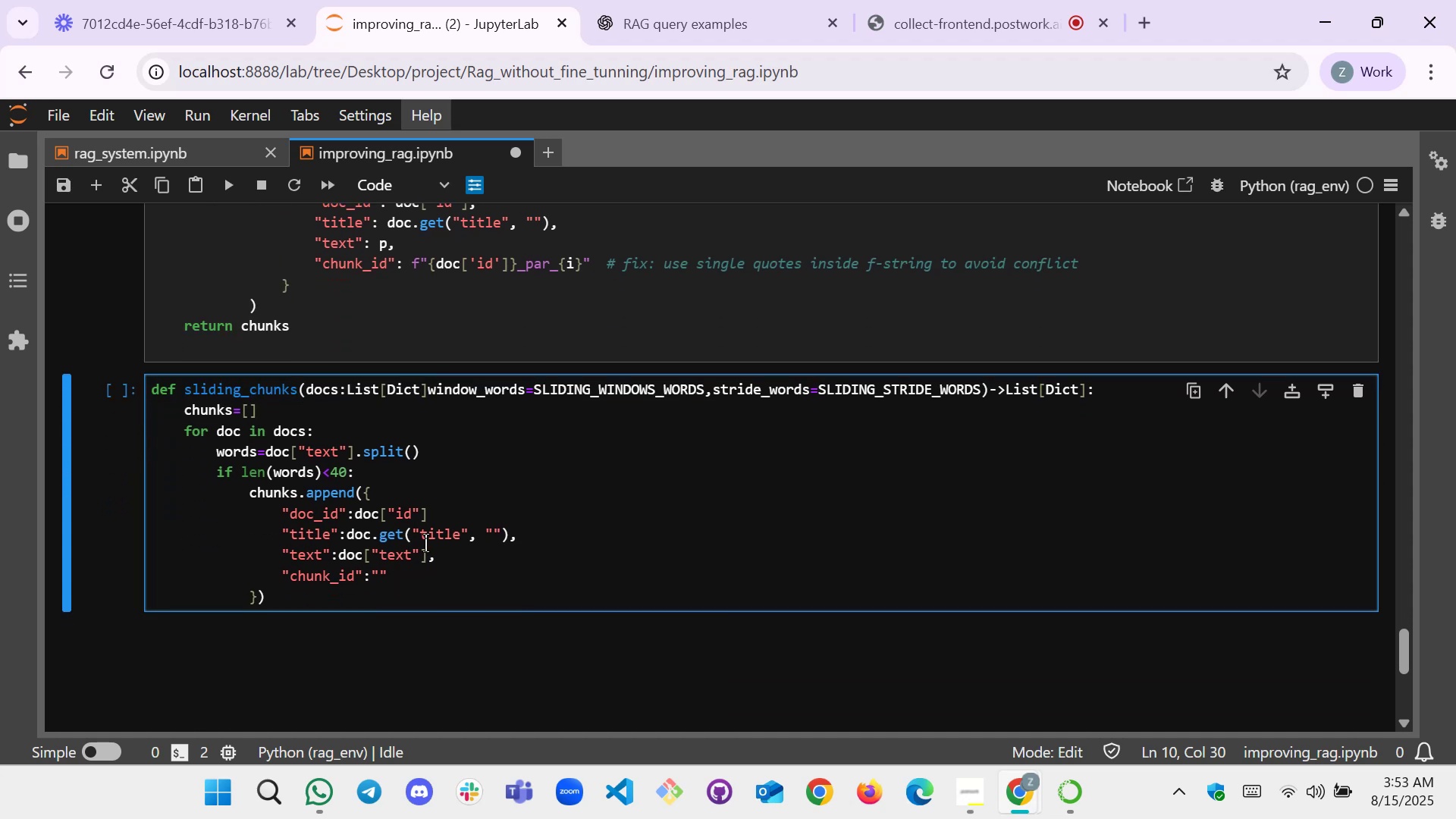 
left_click([375, 573])
 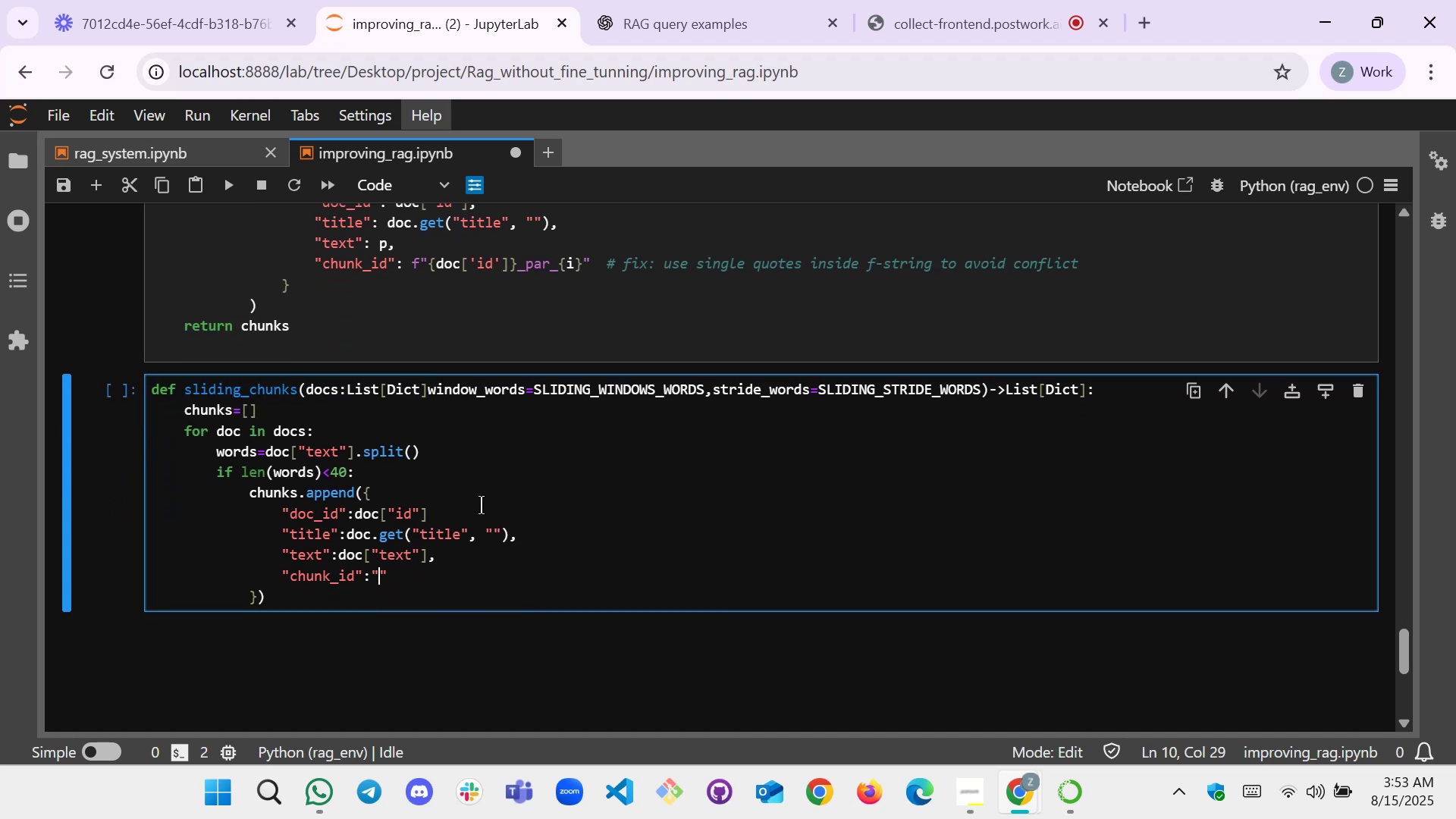 
scroll: coordinate [450, 461], scroll_direction: up, amount: 3.0
 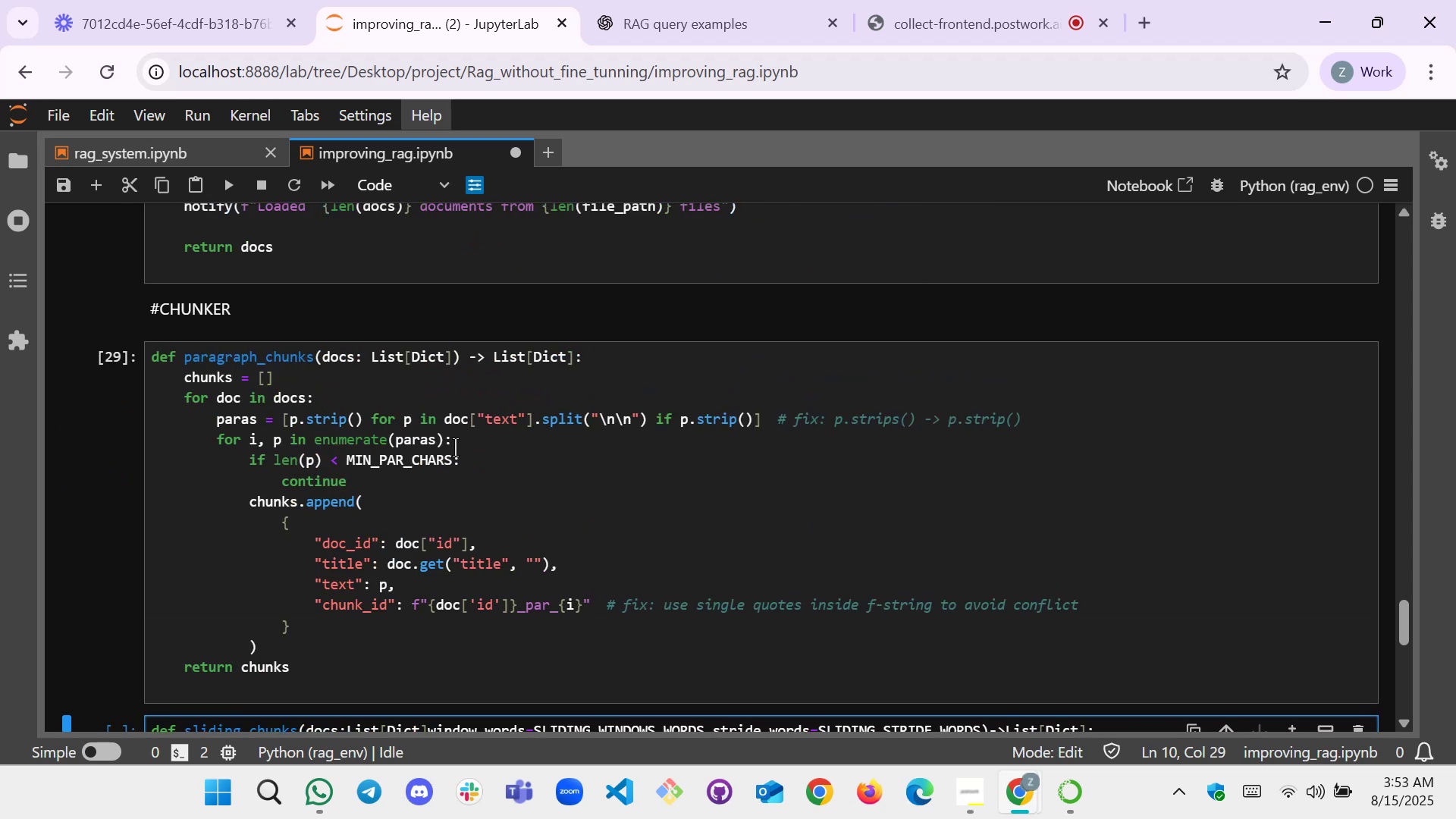 
scroll: coordinate [446, 434], scroll_direction: down, amount: 1.0
 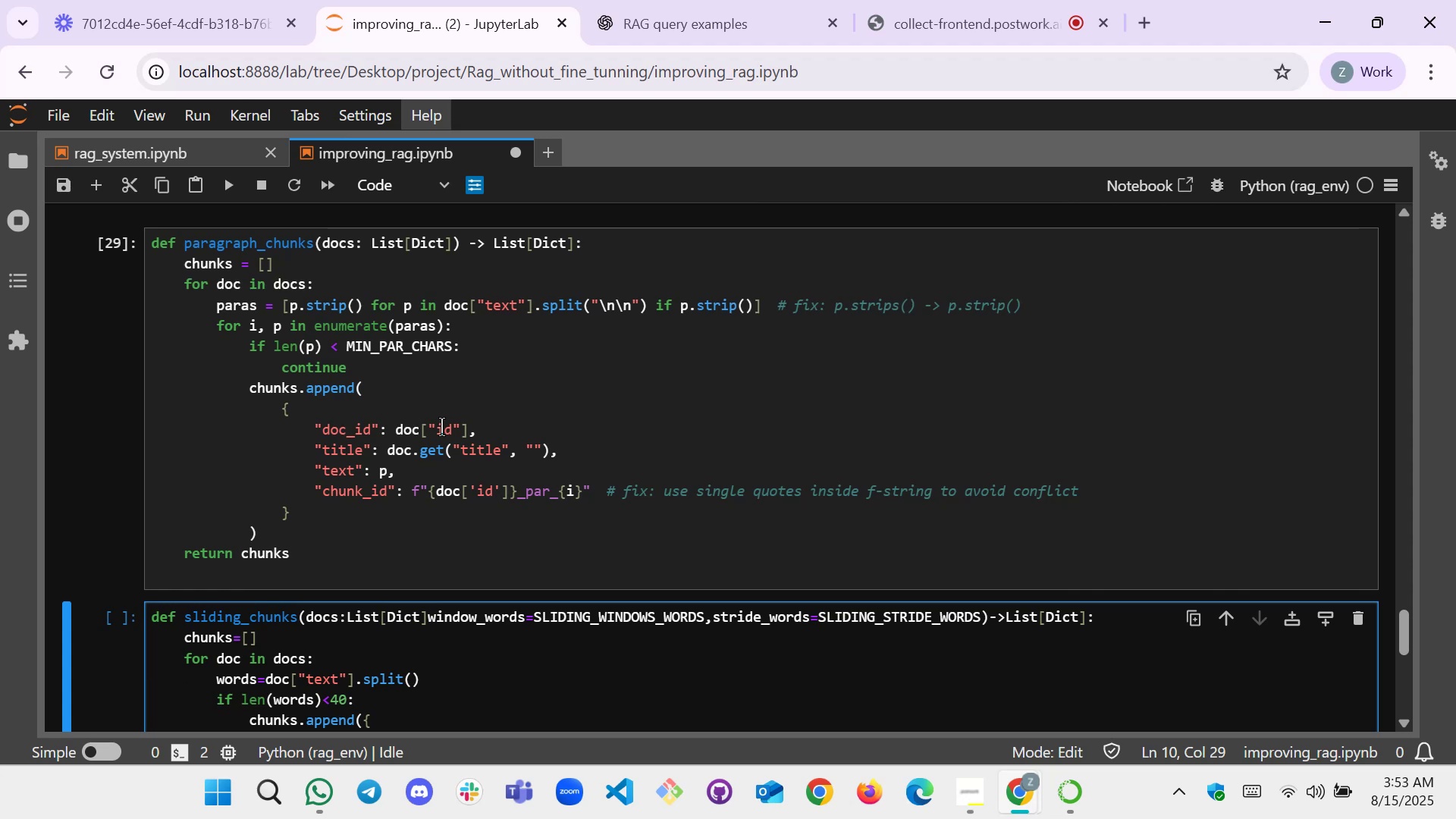 
wait(18.14)
 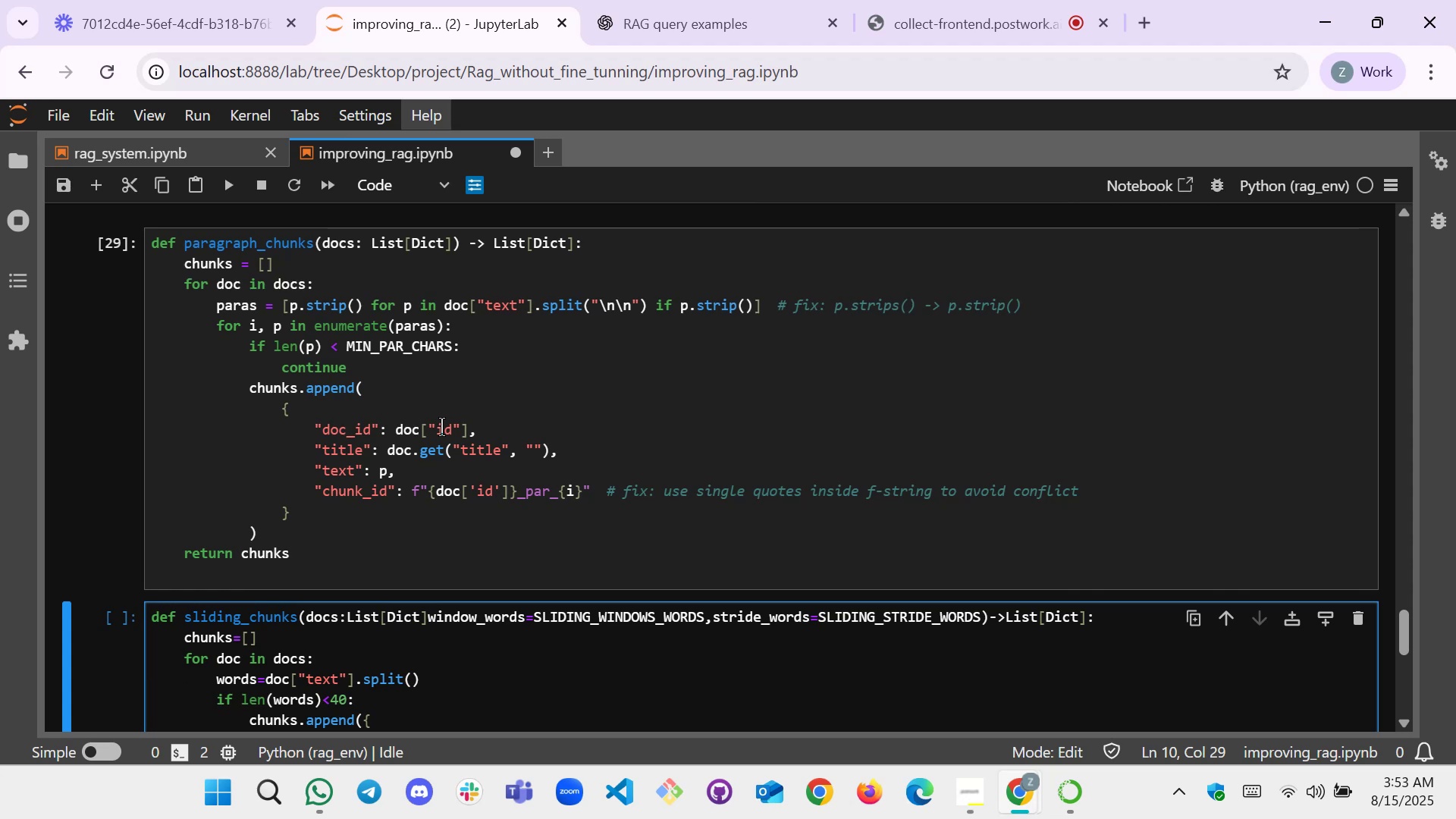 
scroll: coordinate [362, 507], scroll_direction: down, amount: 2.0
 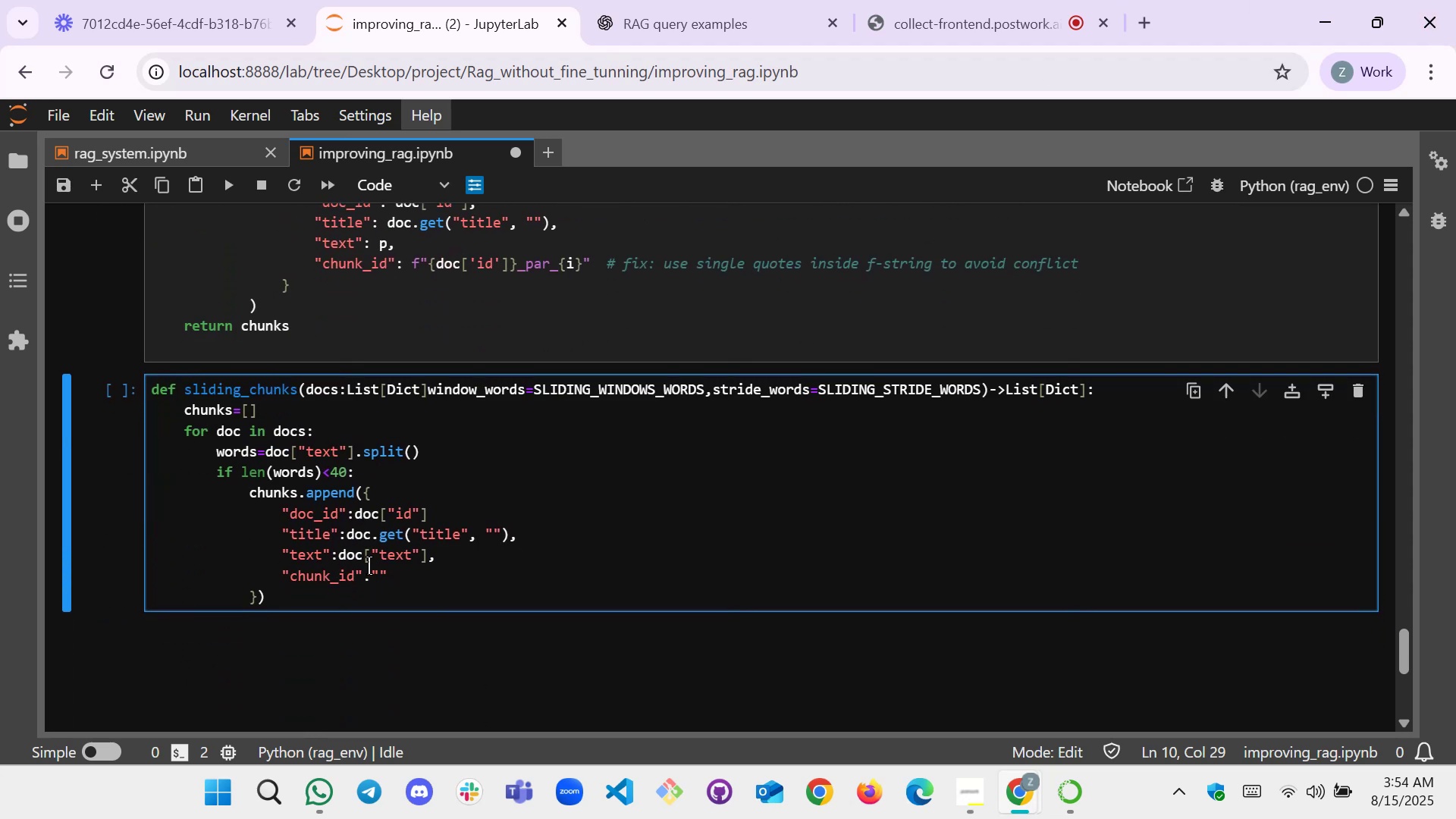 
left_click([378, 571])
 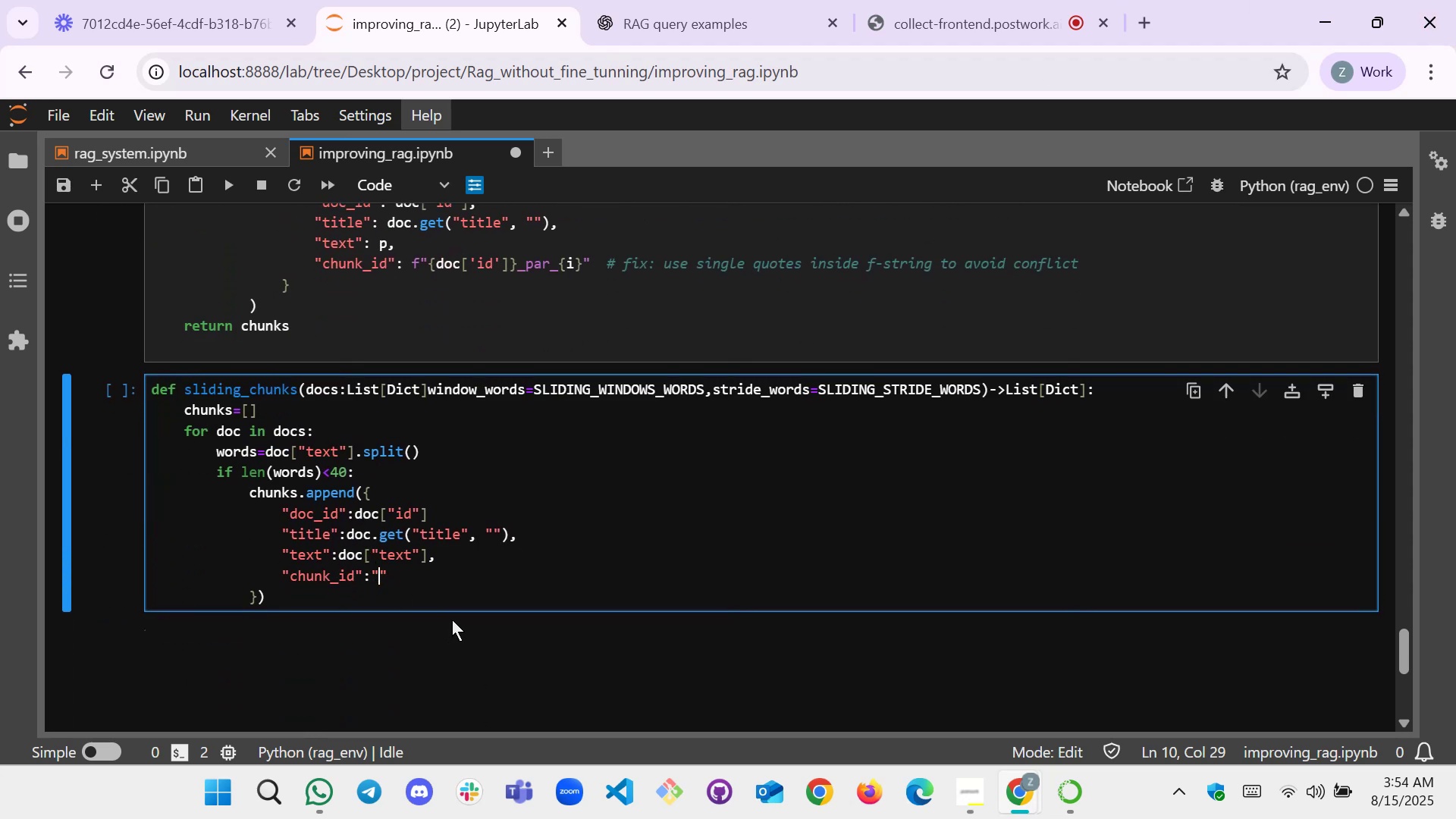 
key(F)
 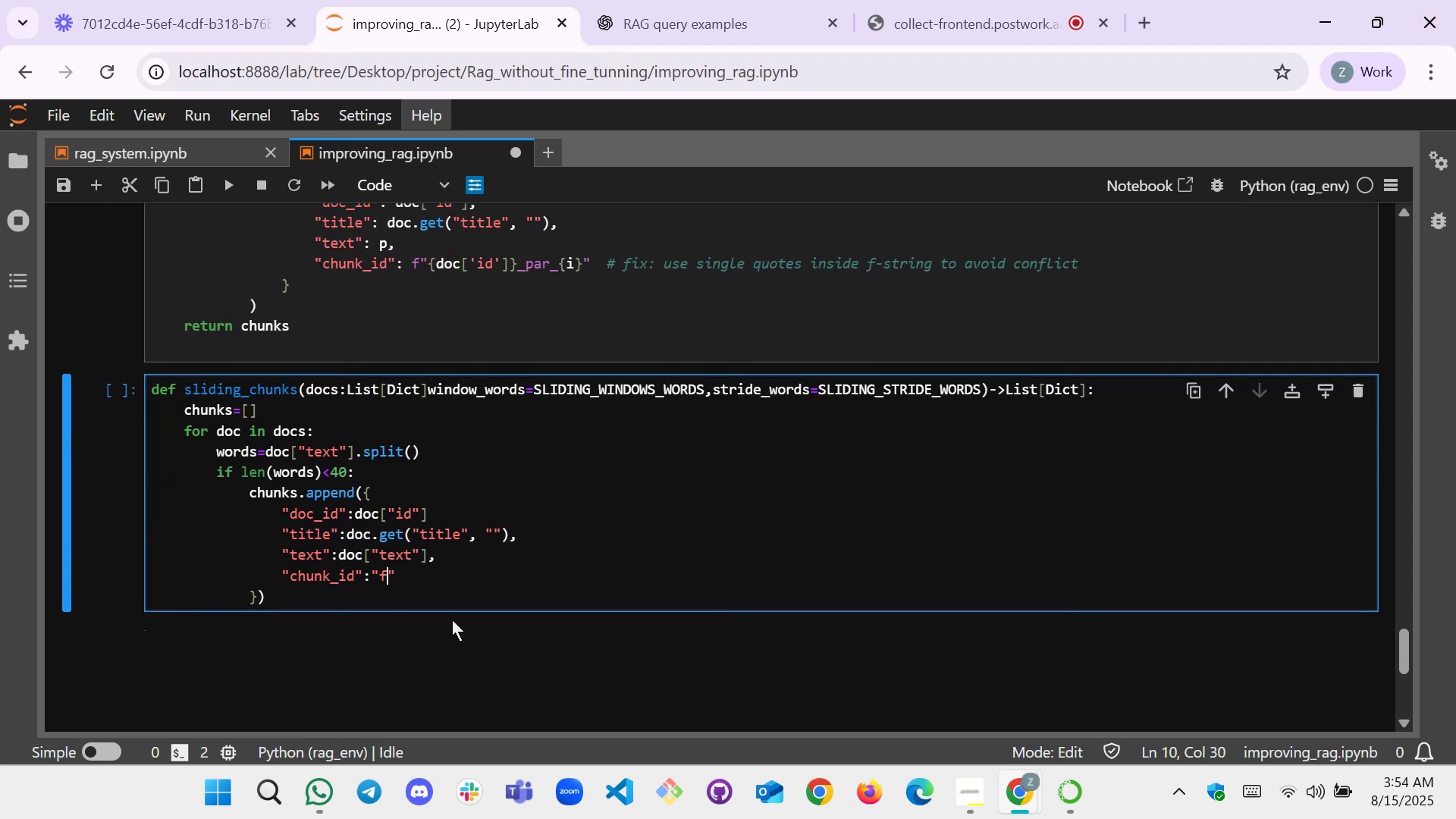 
key(Semicolon)
 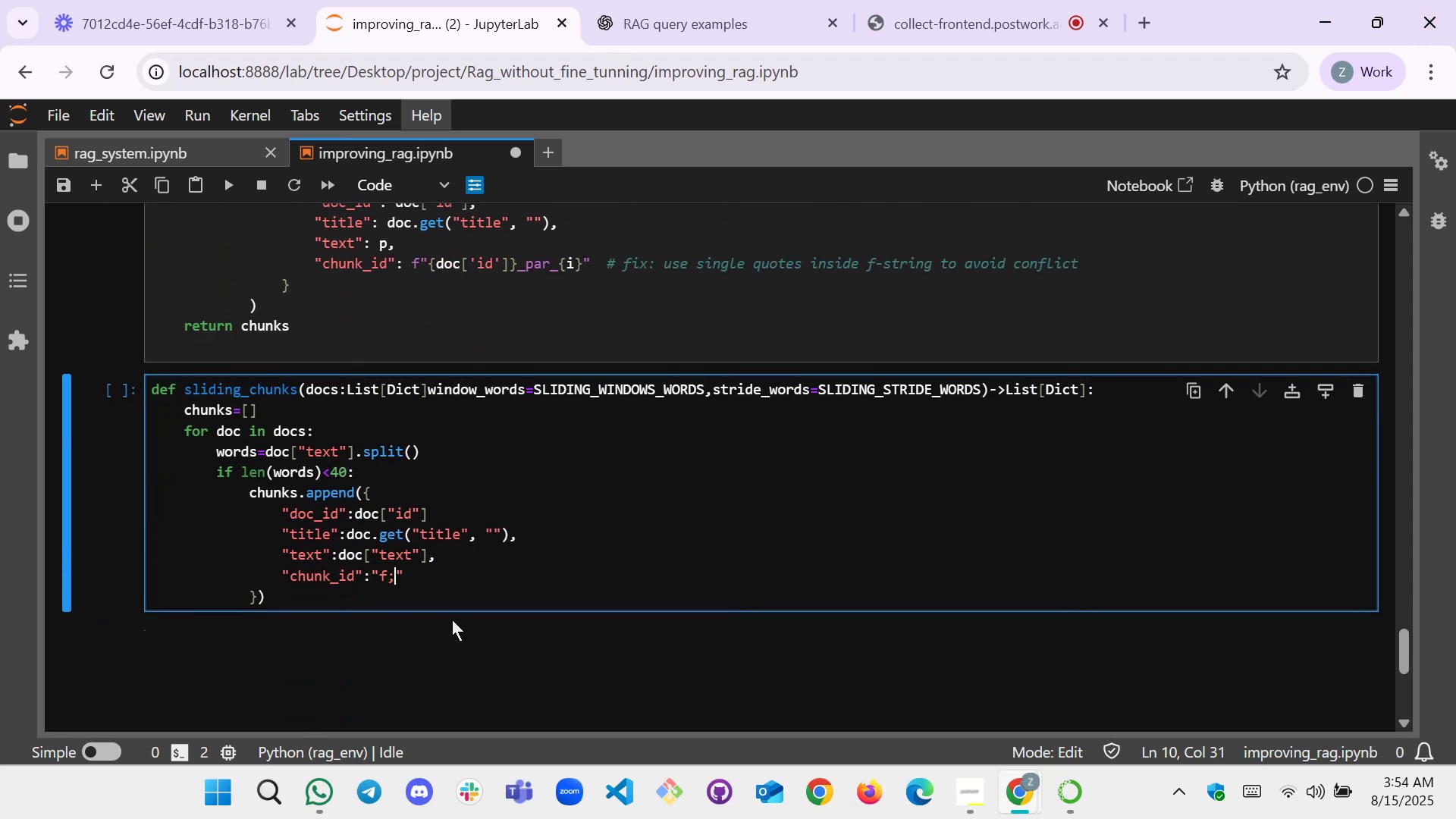 
key(Shift+ShiftLeft)
 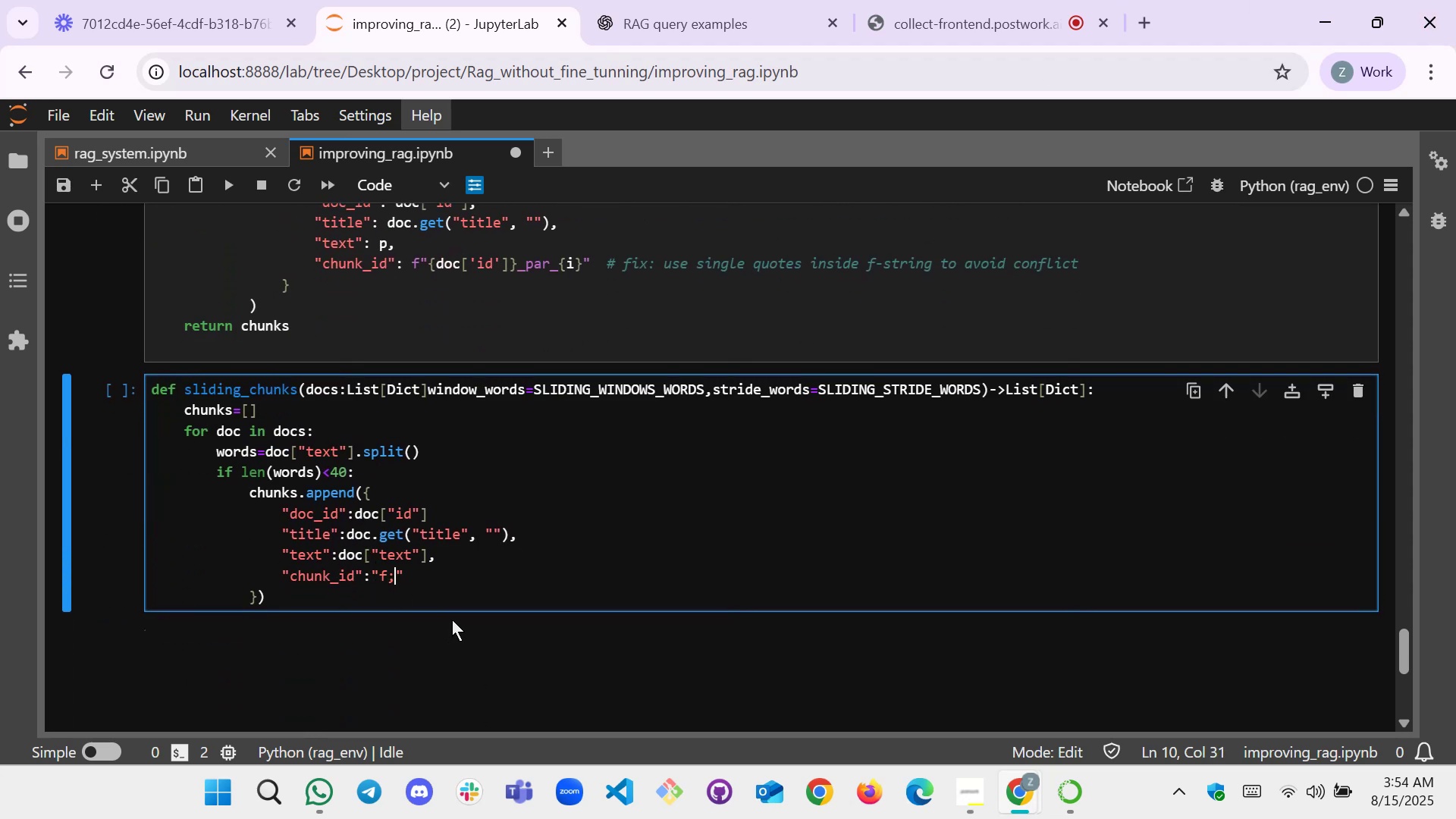 
key(Backspace)
 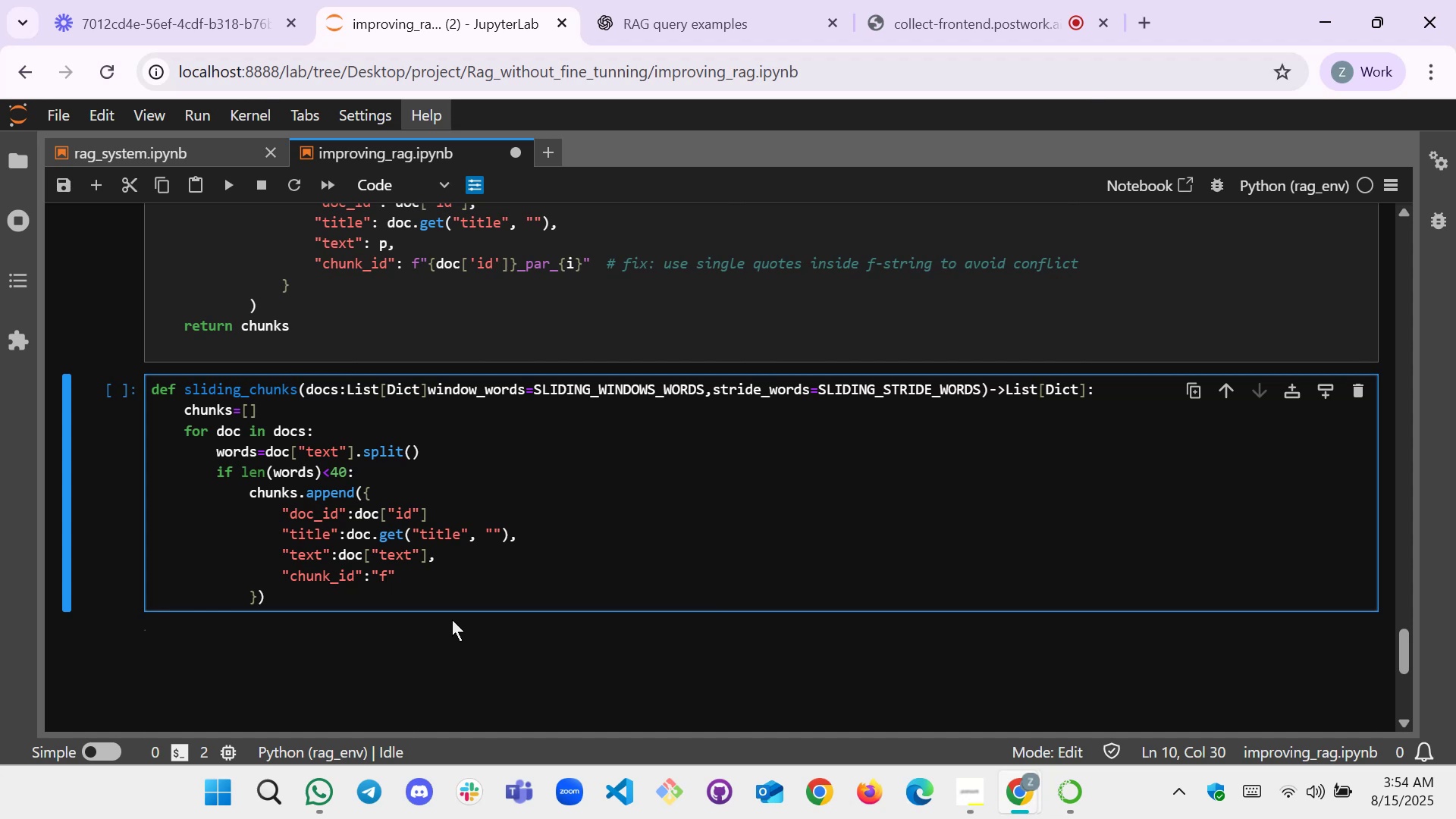 
key(Backspace)
 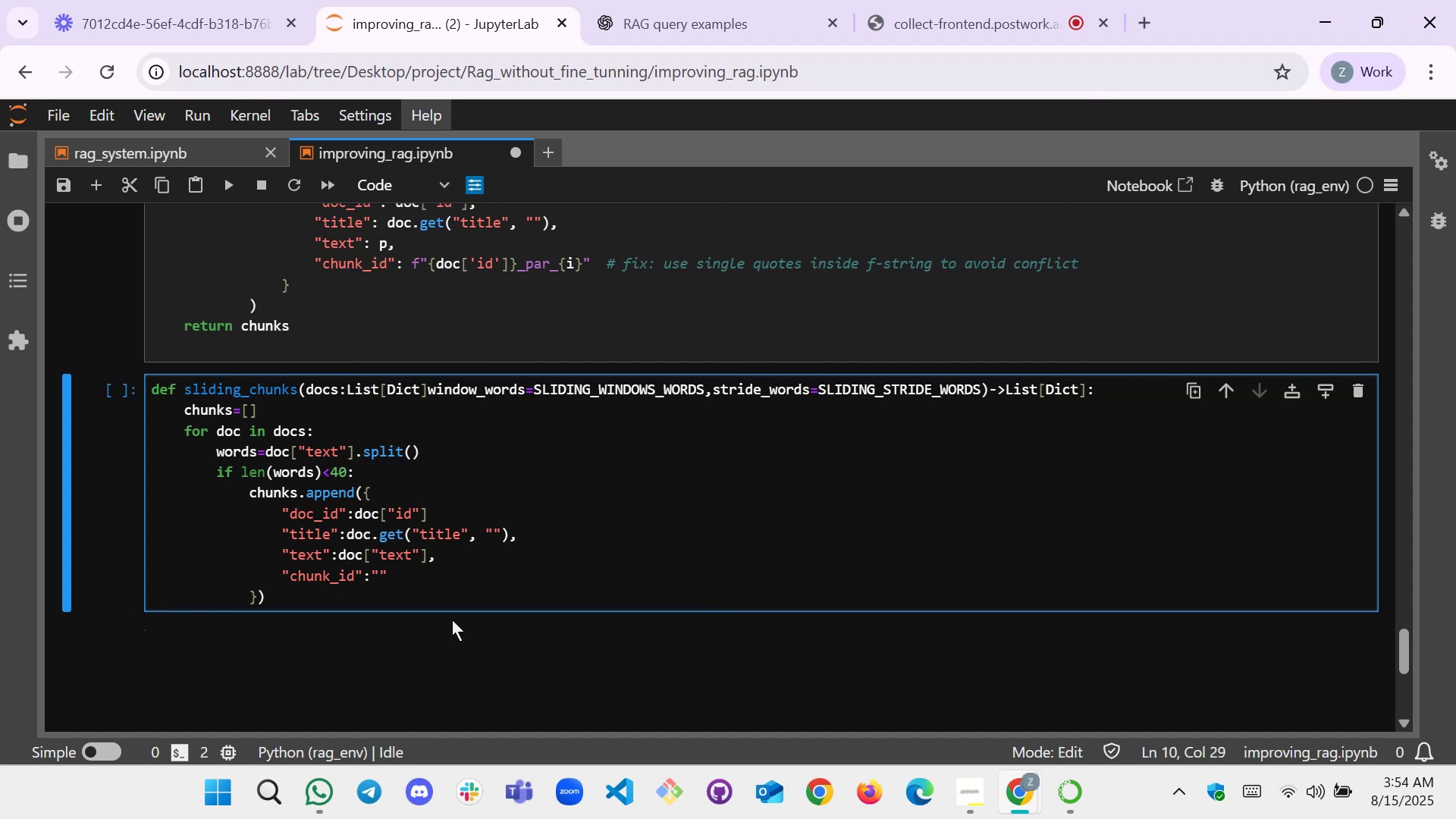 
key(ArrowLeft)
 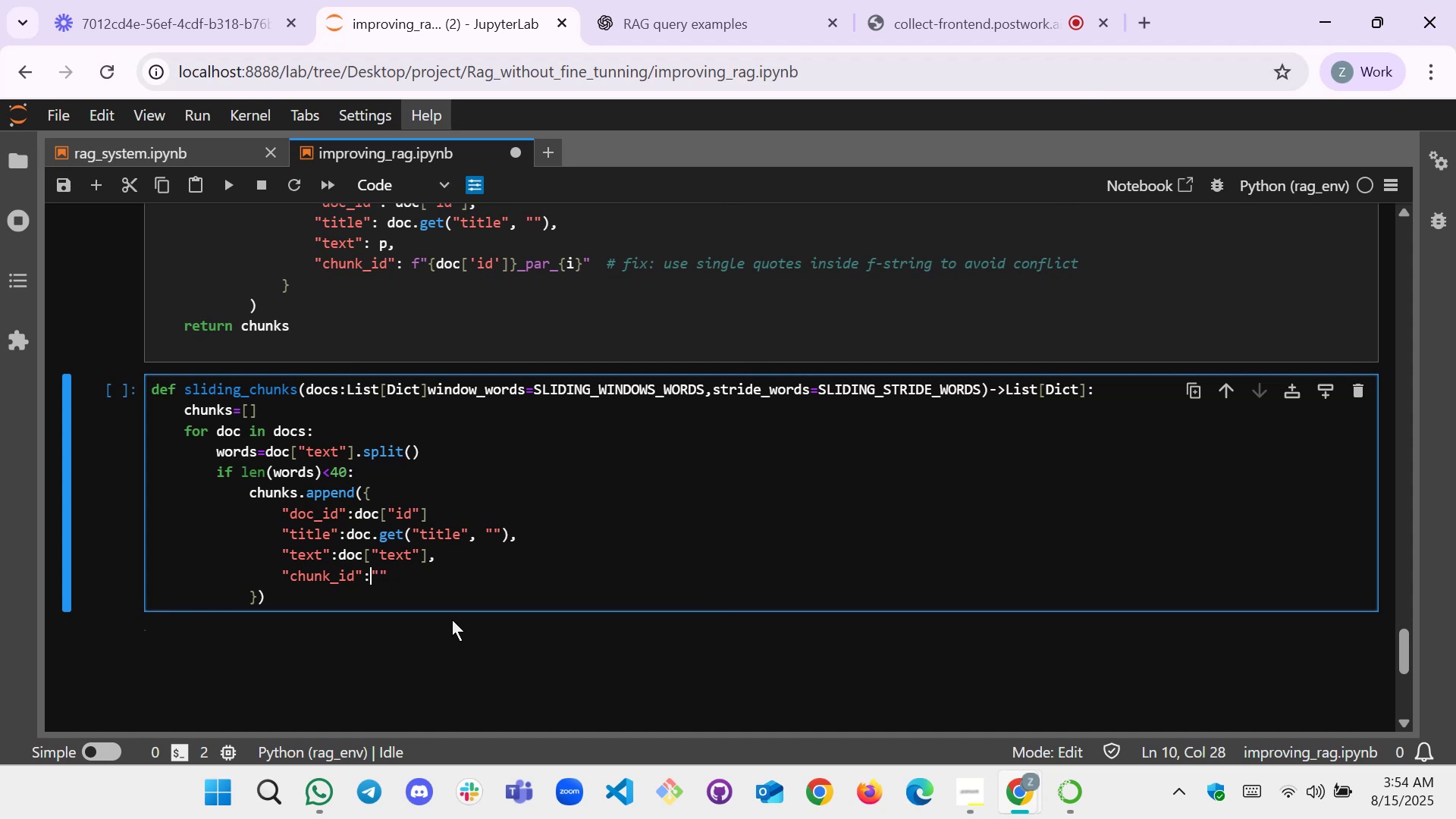 
key(F)
 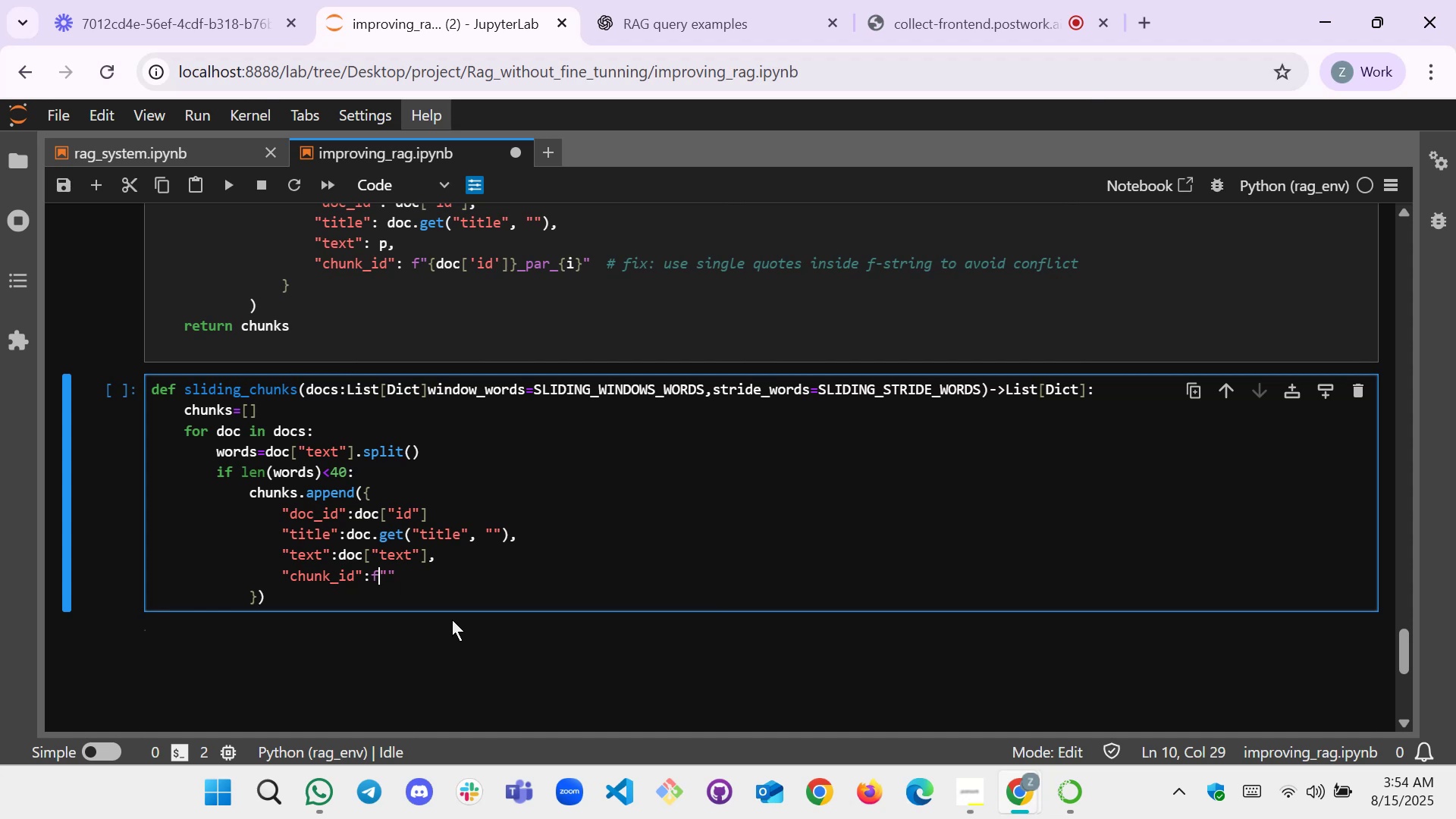 
key(ArrowRight)
 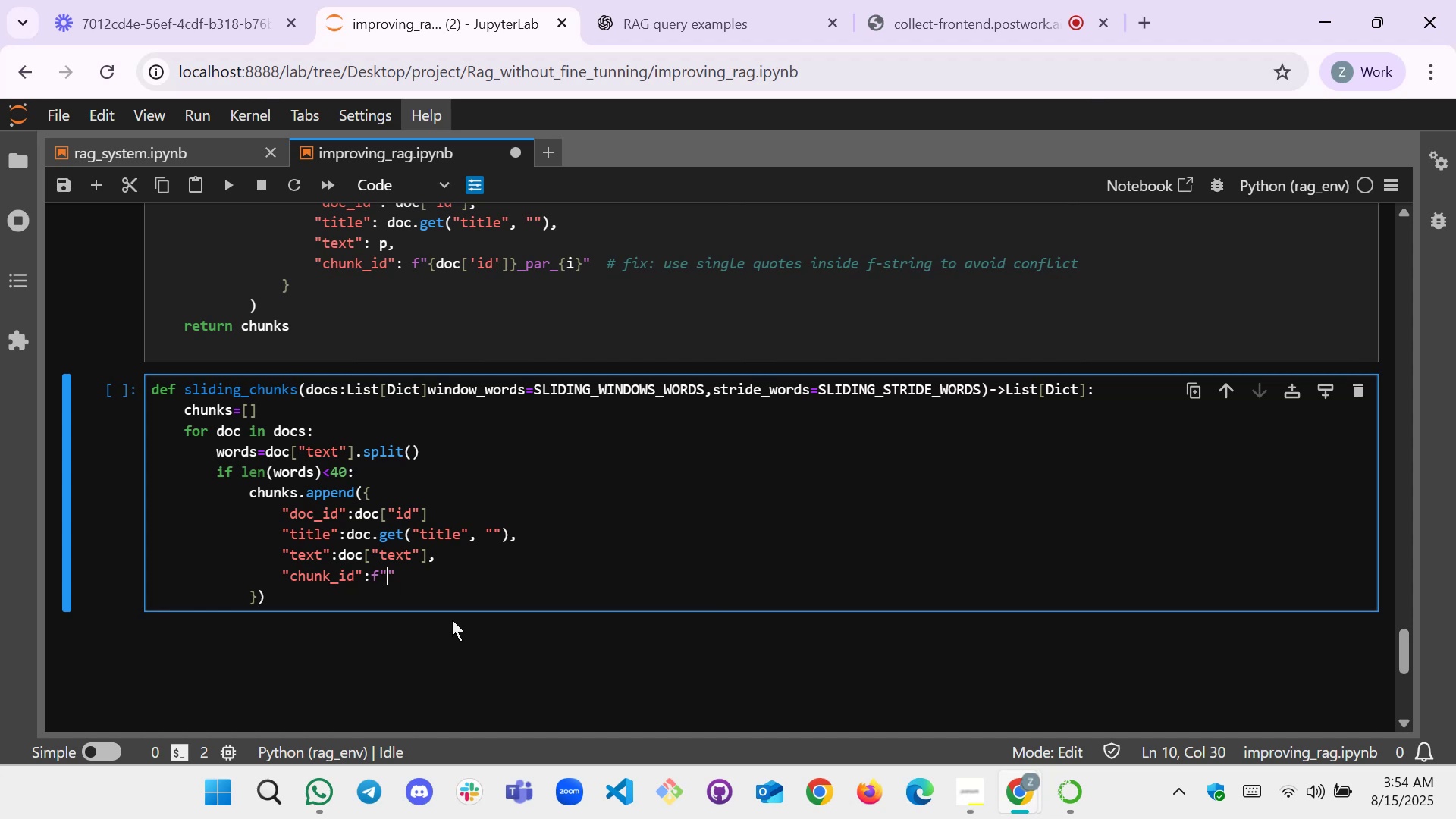 
key(Shift+BracketLeft)
 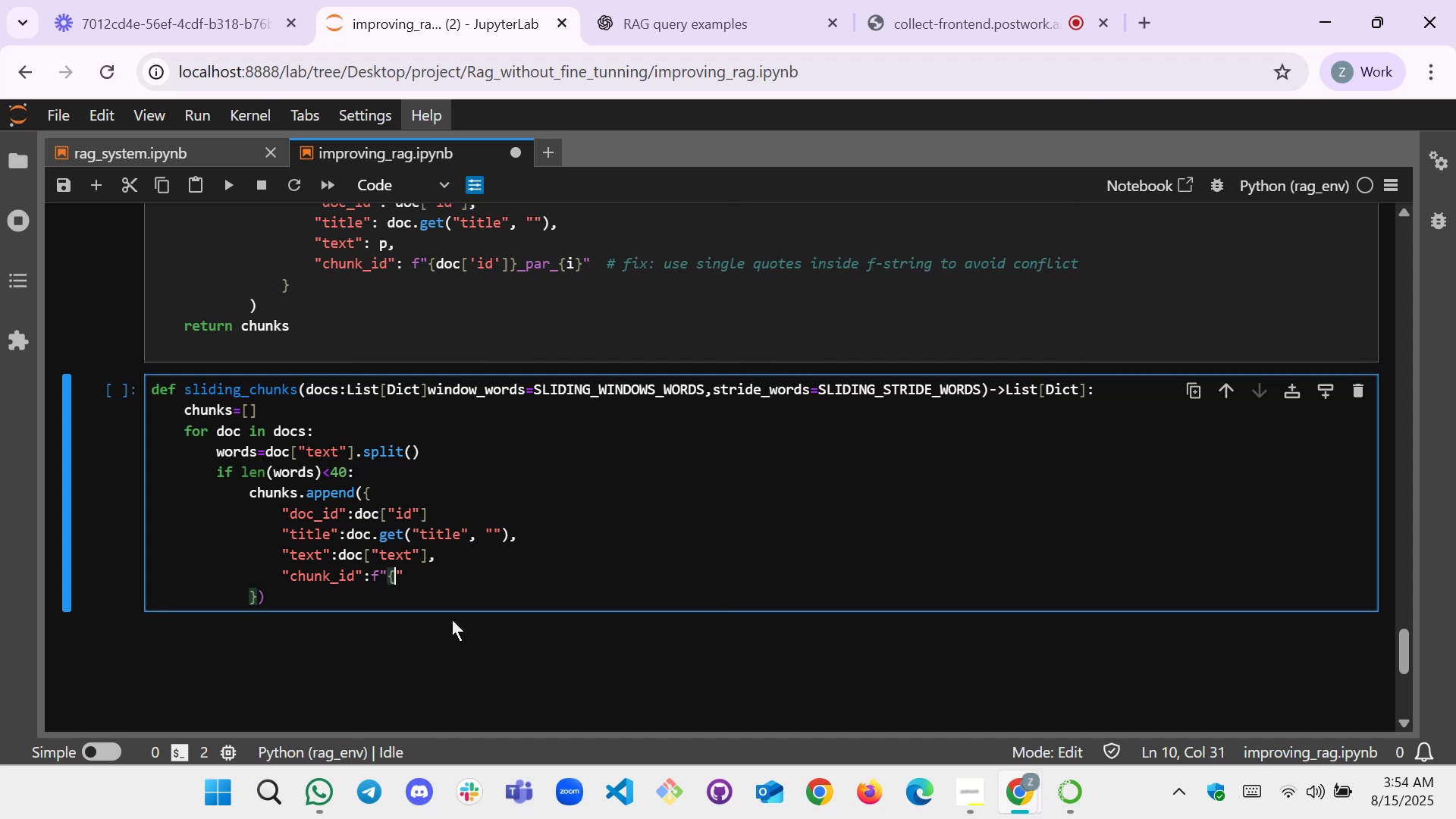 
key(Shift+ShiftLeft)
 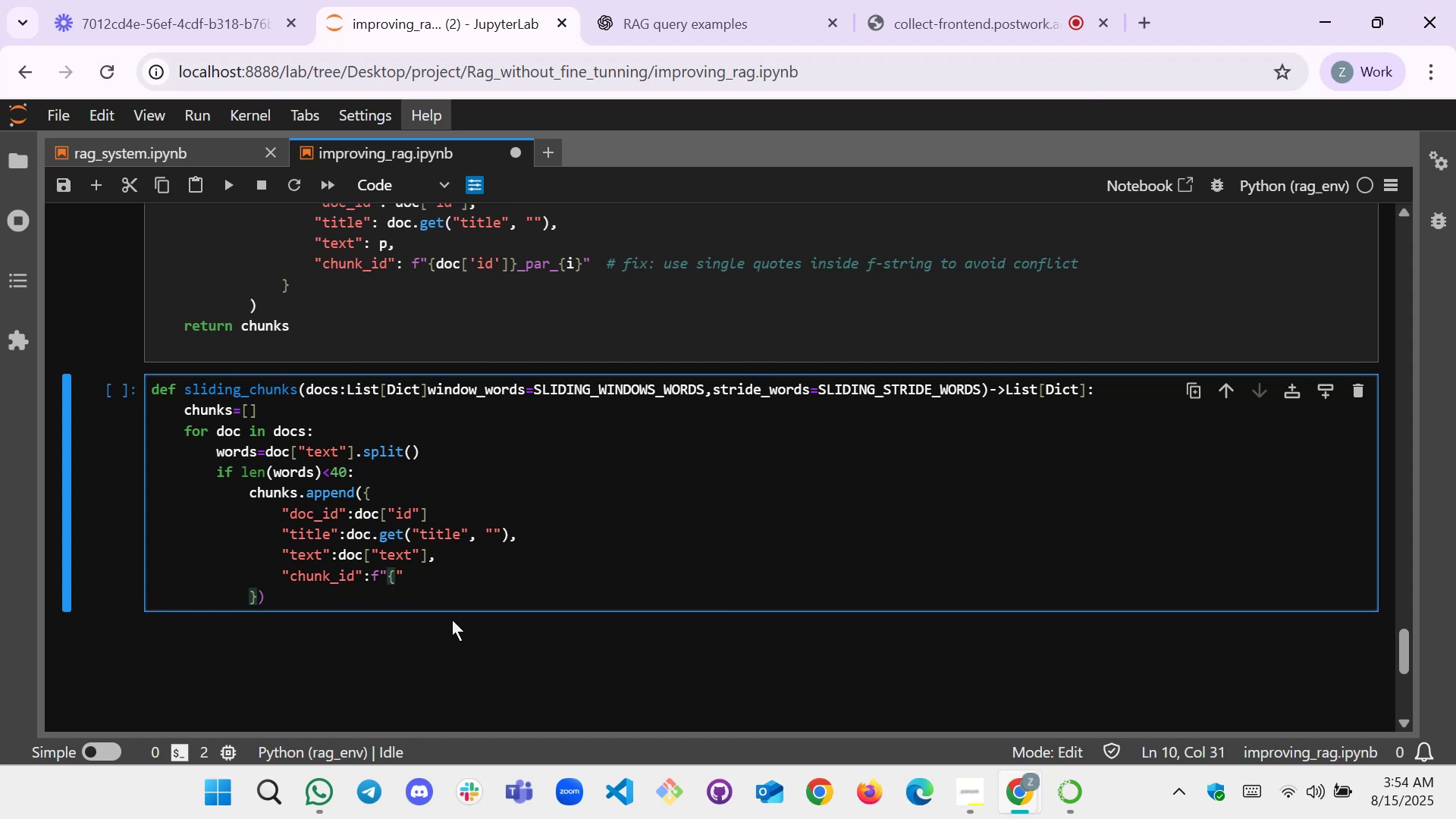 
key(Shift+BracketRight)
 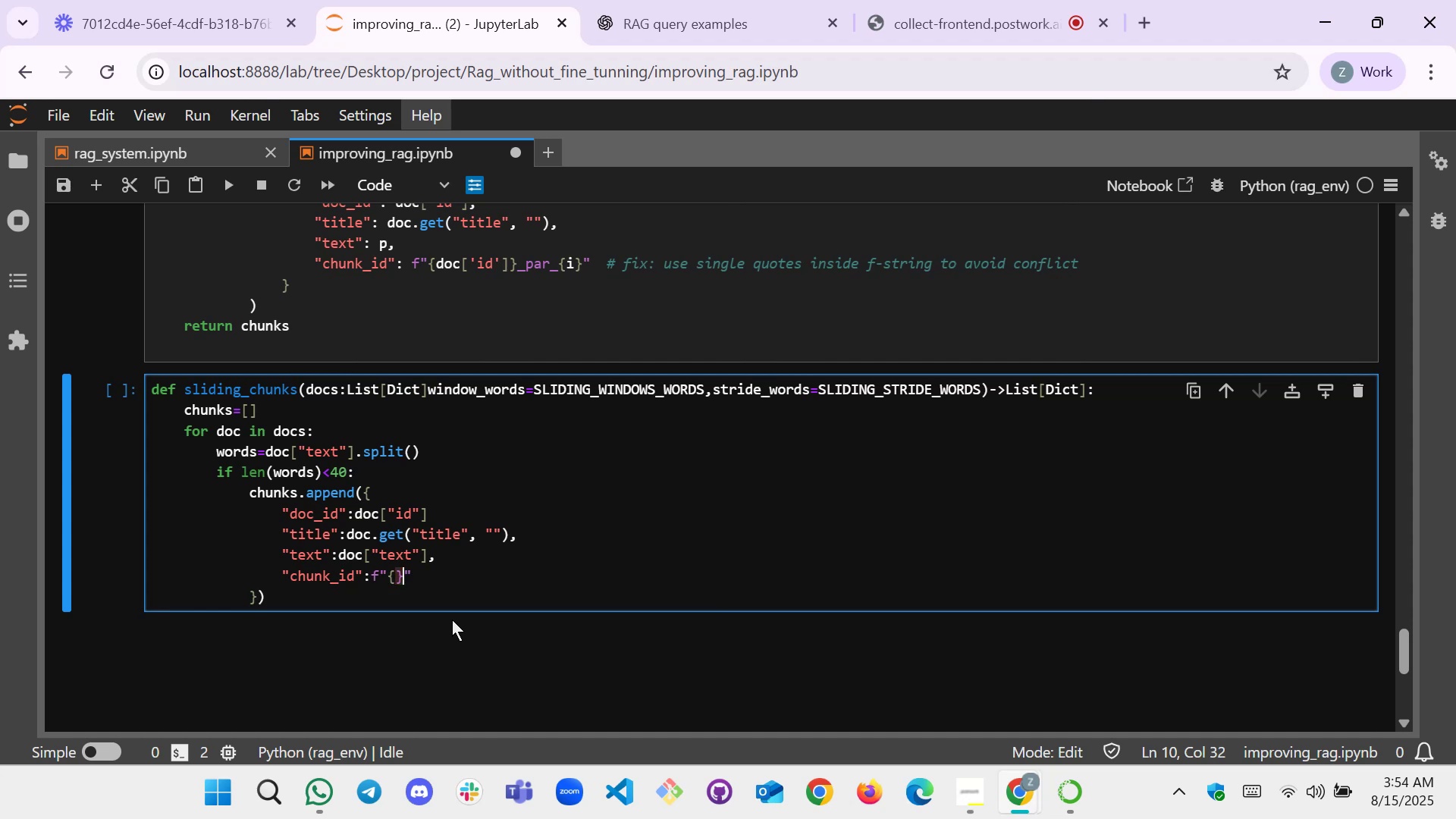 
key(ArrowLeft)
 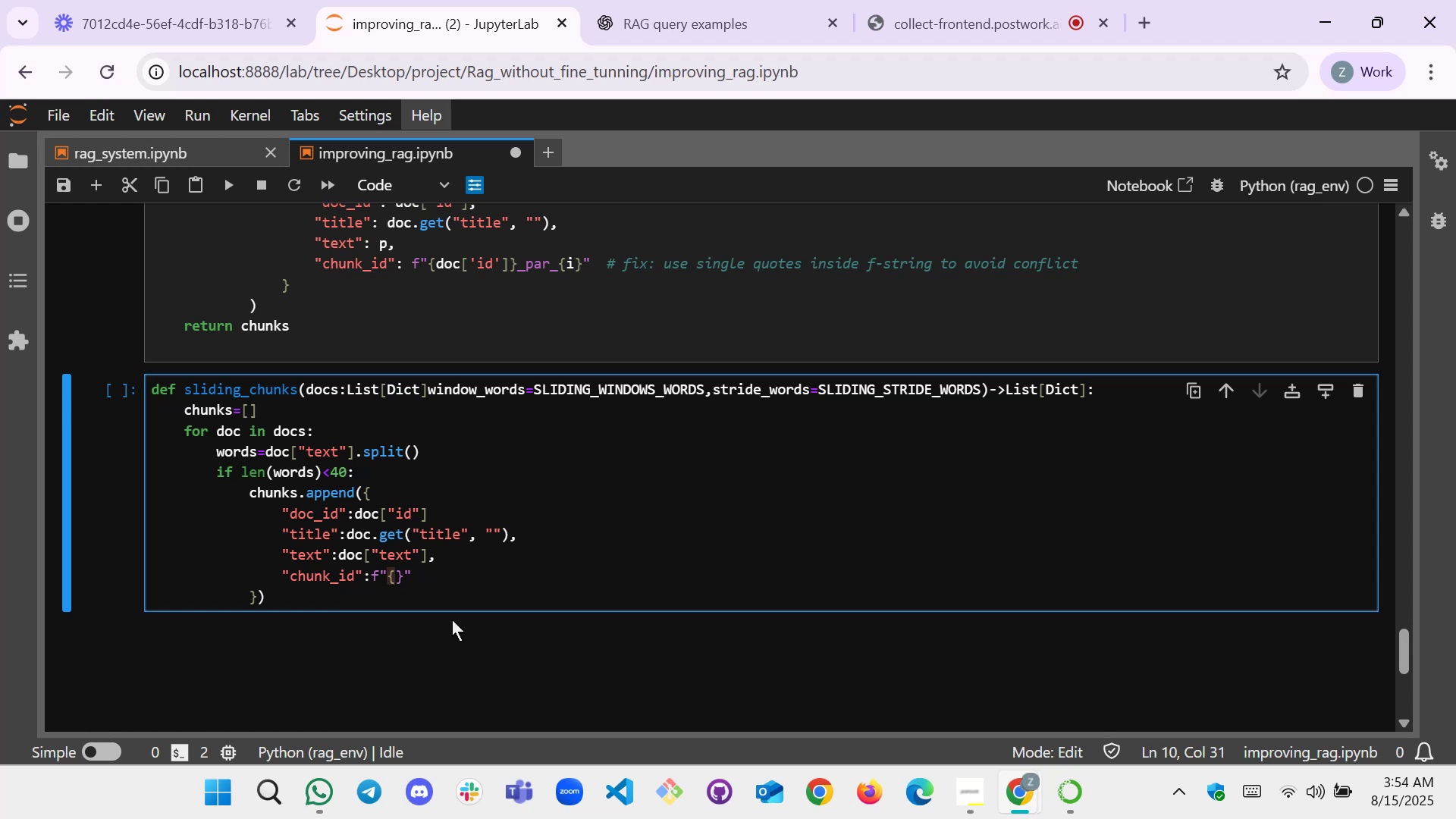 
type(doc[])
 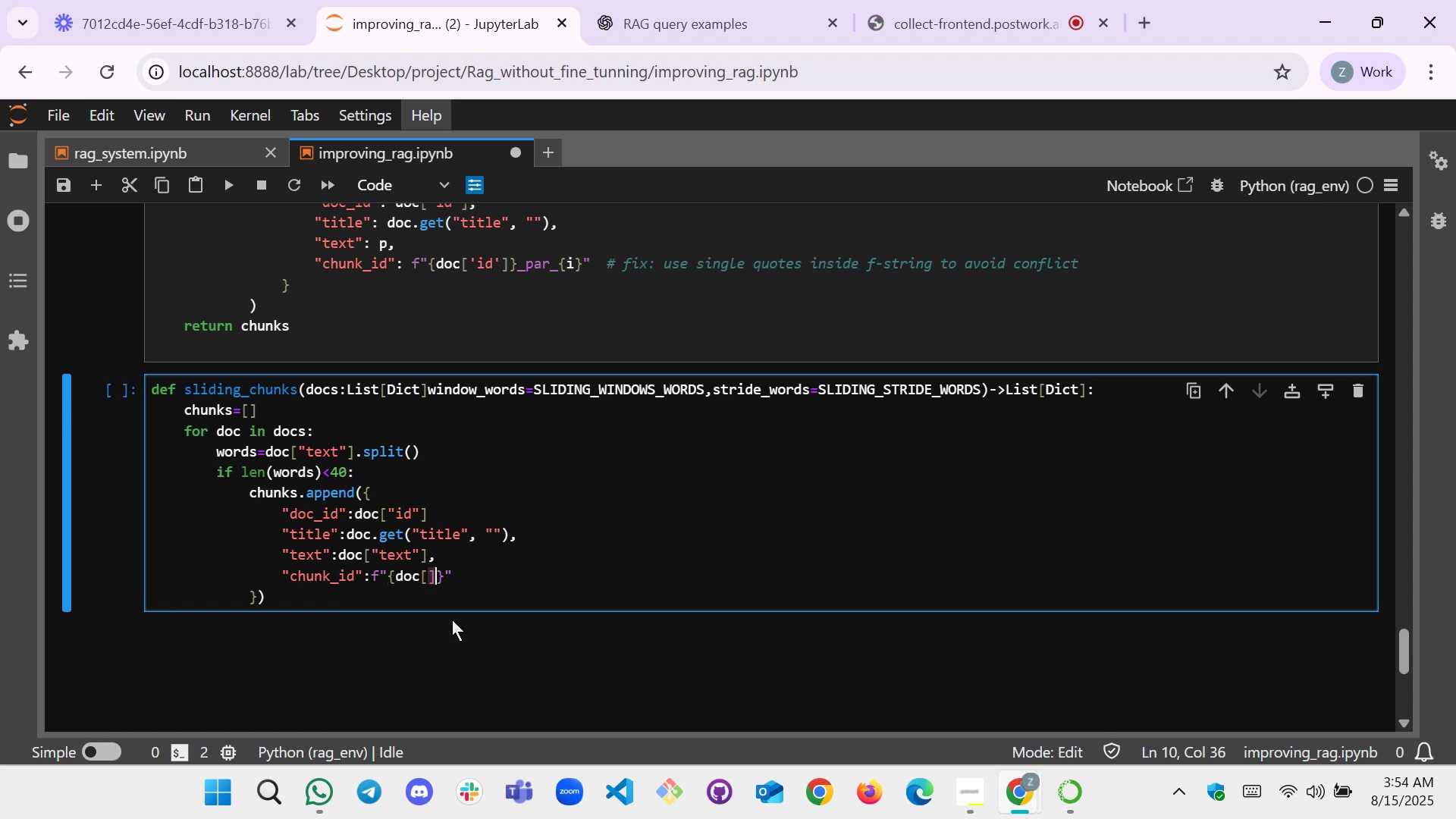 
key(ArrowLeft)
 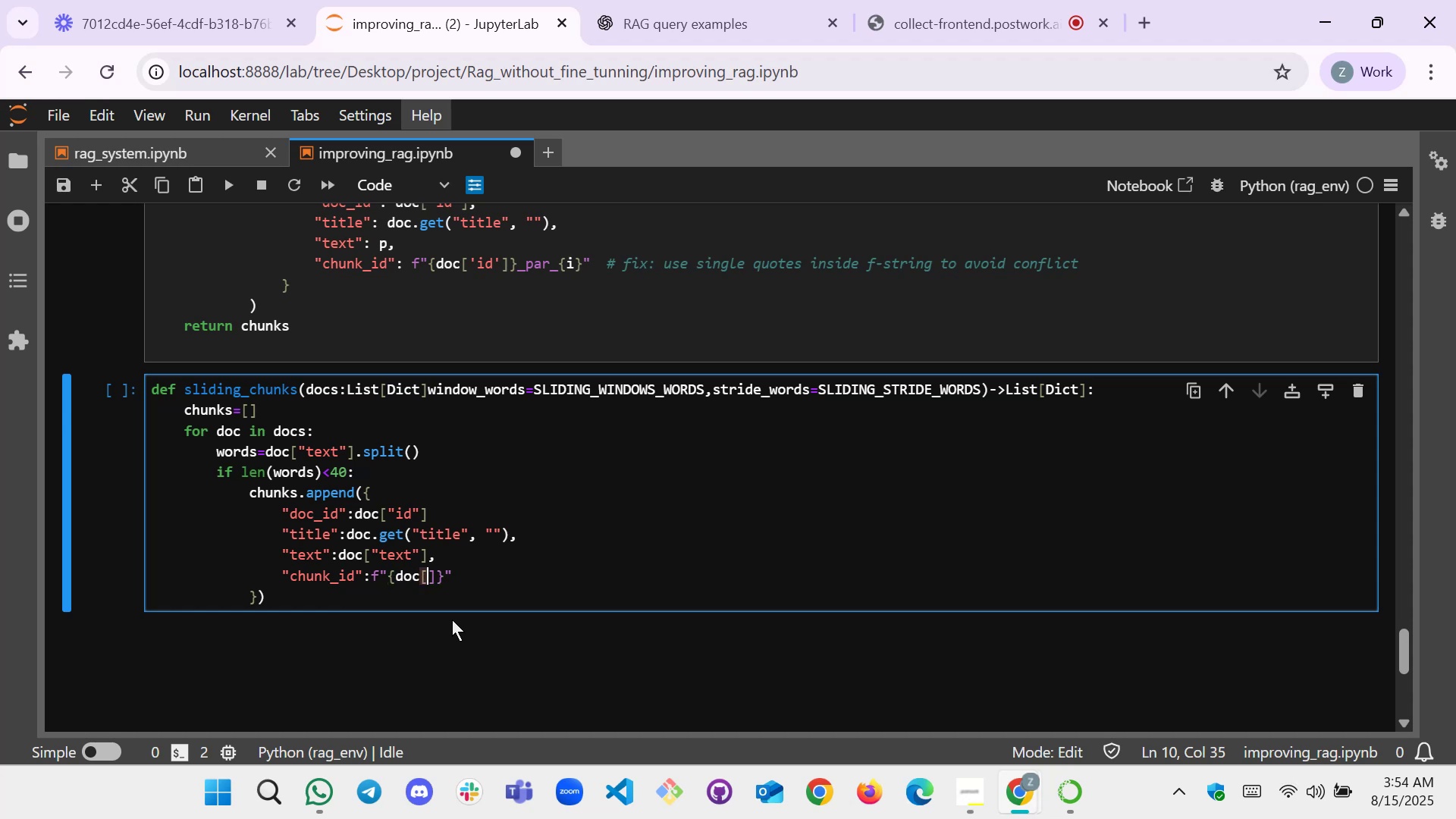 
key(Shift+Quote)
 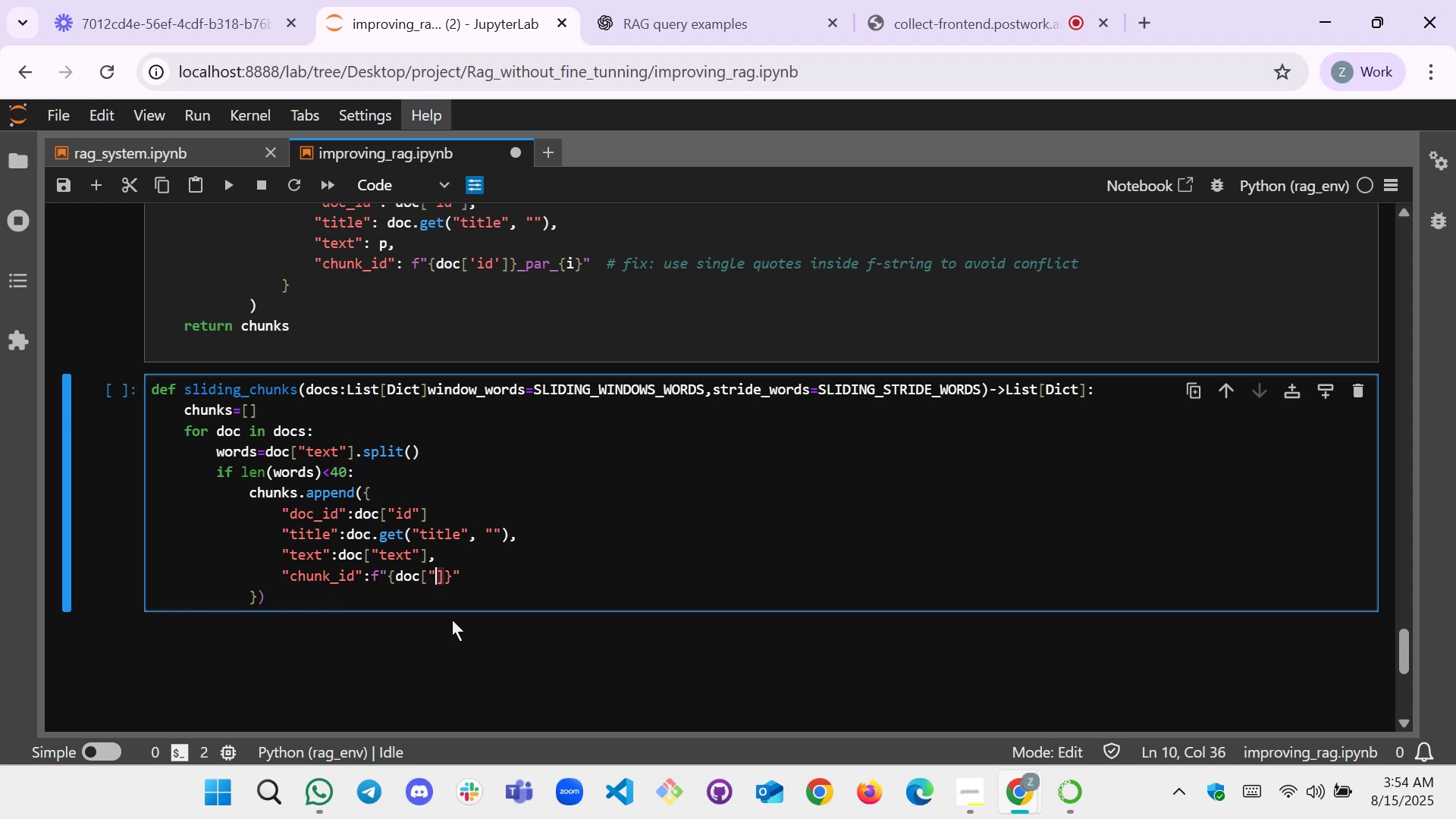 
key(Shift+Quote)
 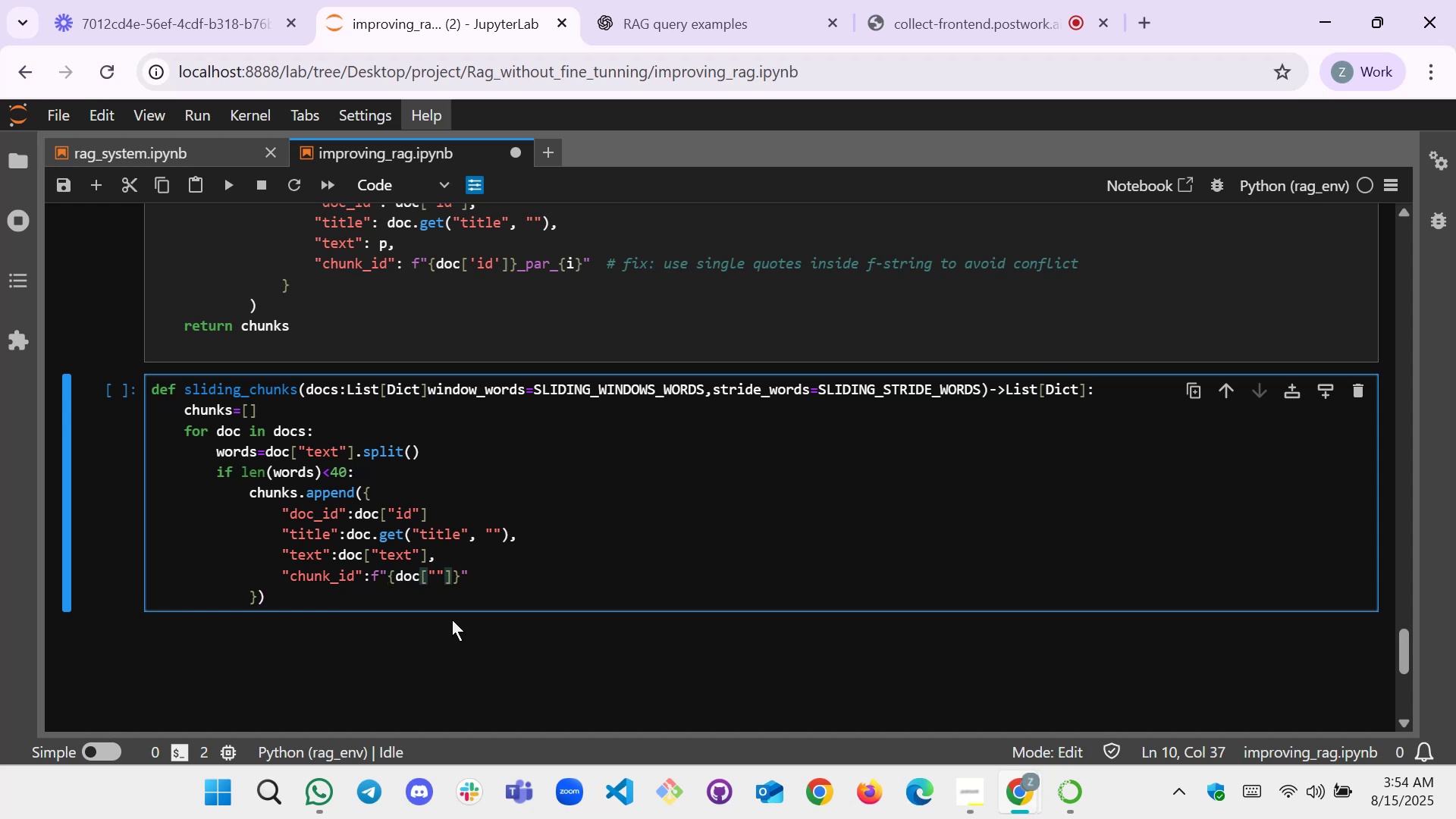 
key(ArrowLeft)
 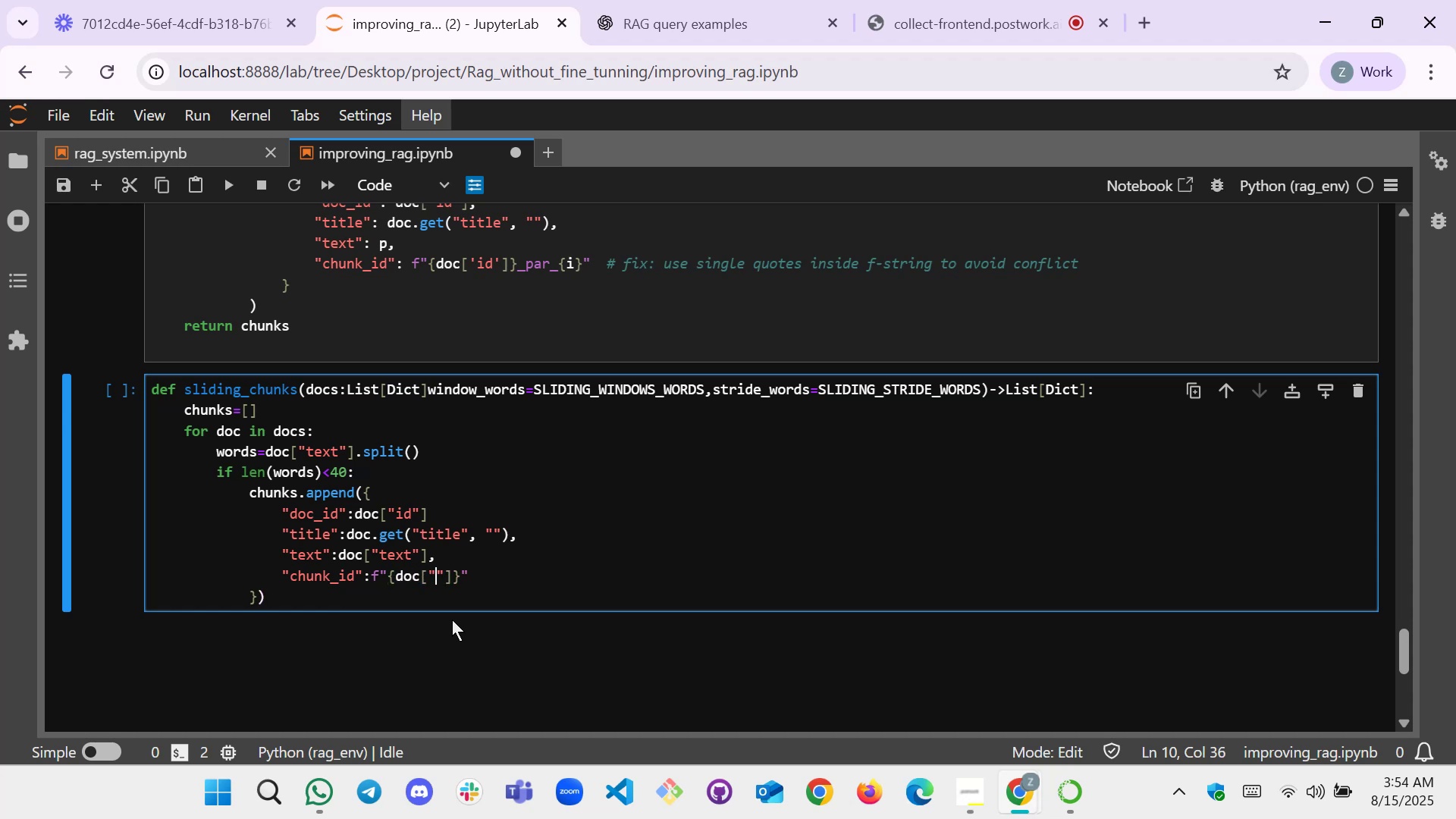 
type(id)
 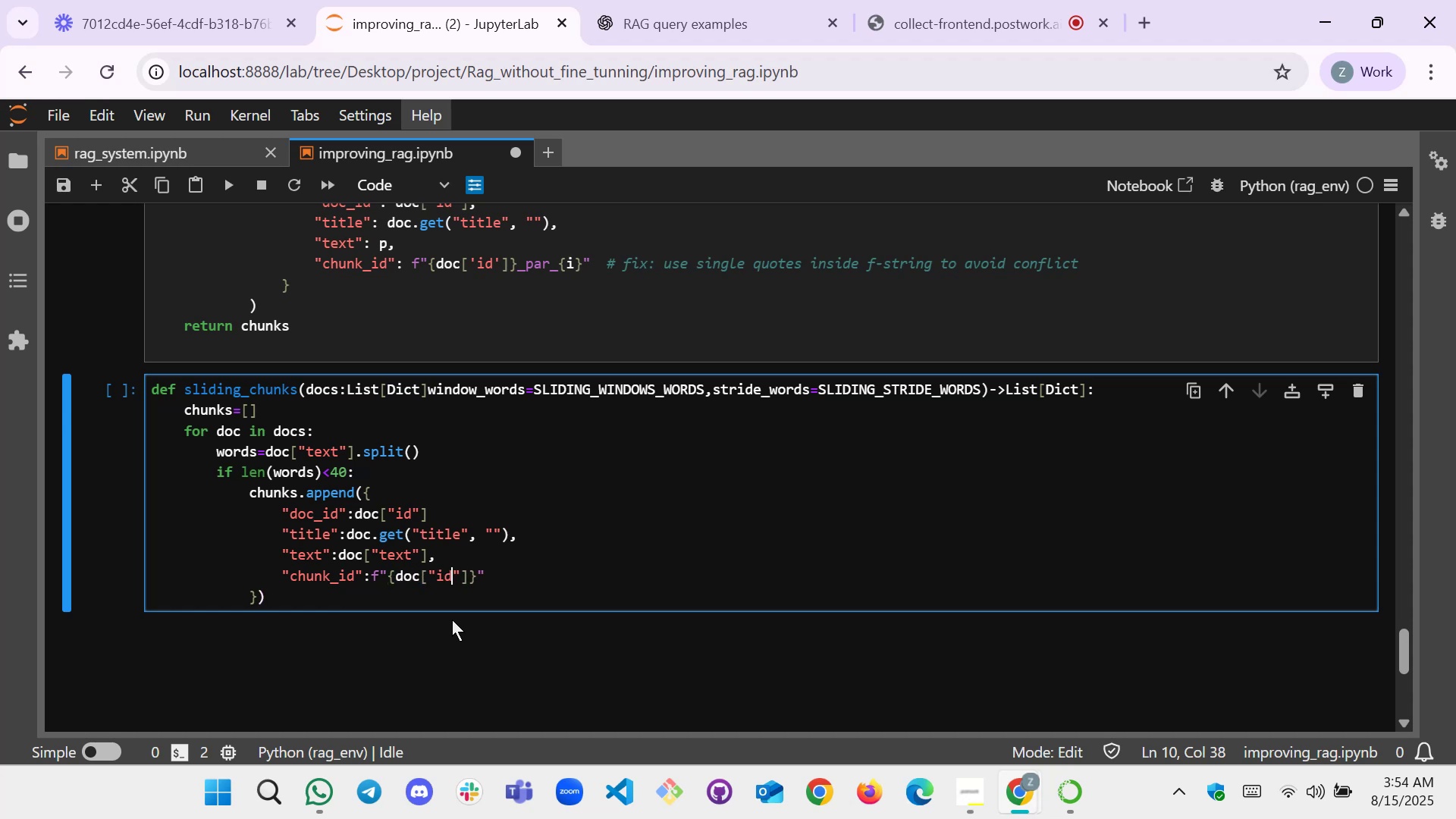 
key(ArrowRight)
 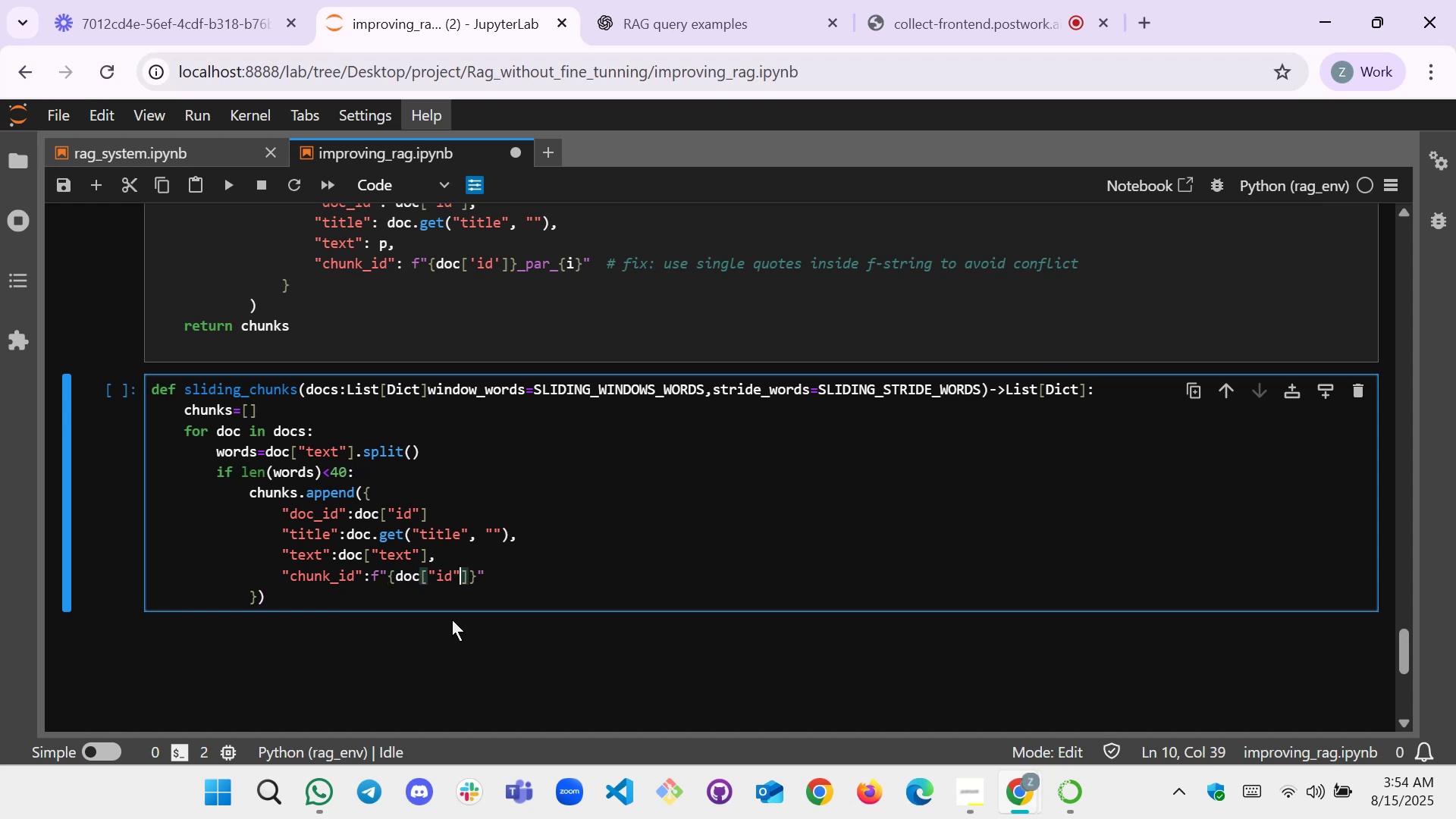 
key(ArrowRight)
 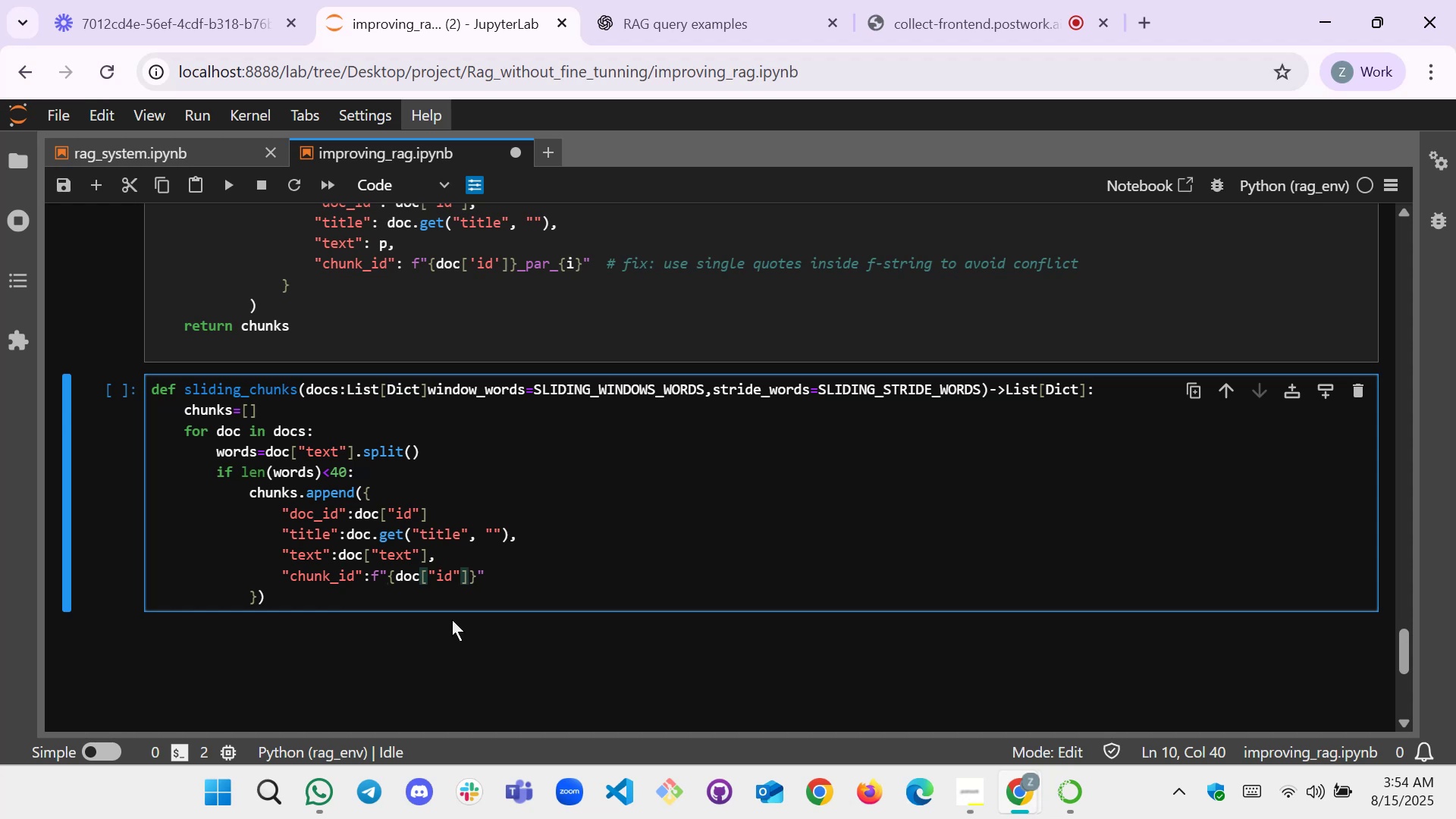 
key(ArrowRight)
 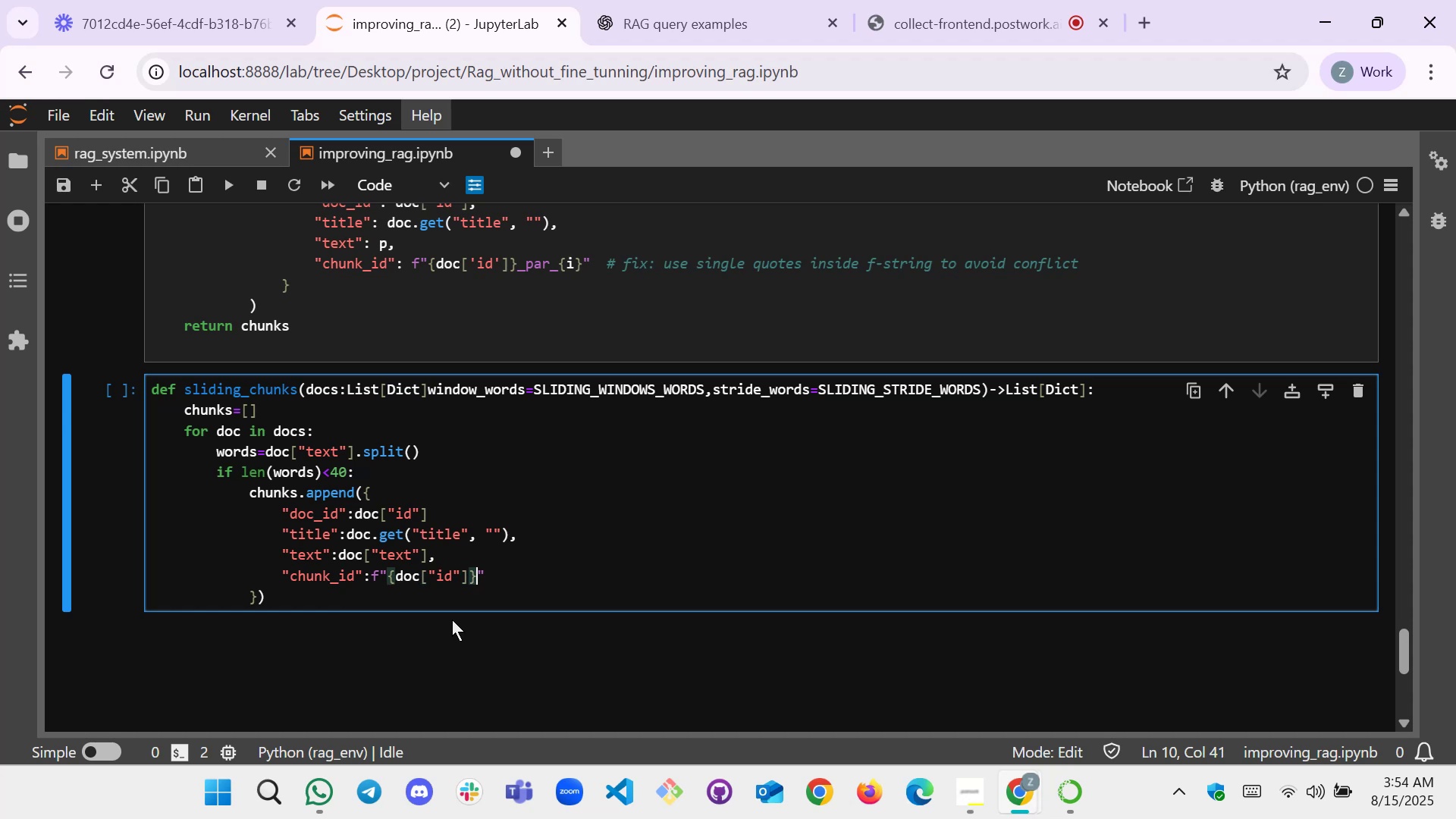 
type(_sld_)
 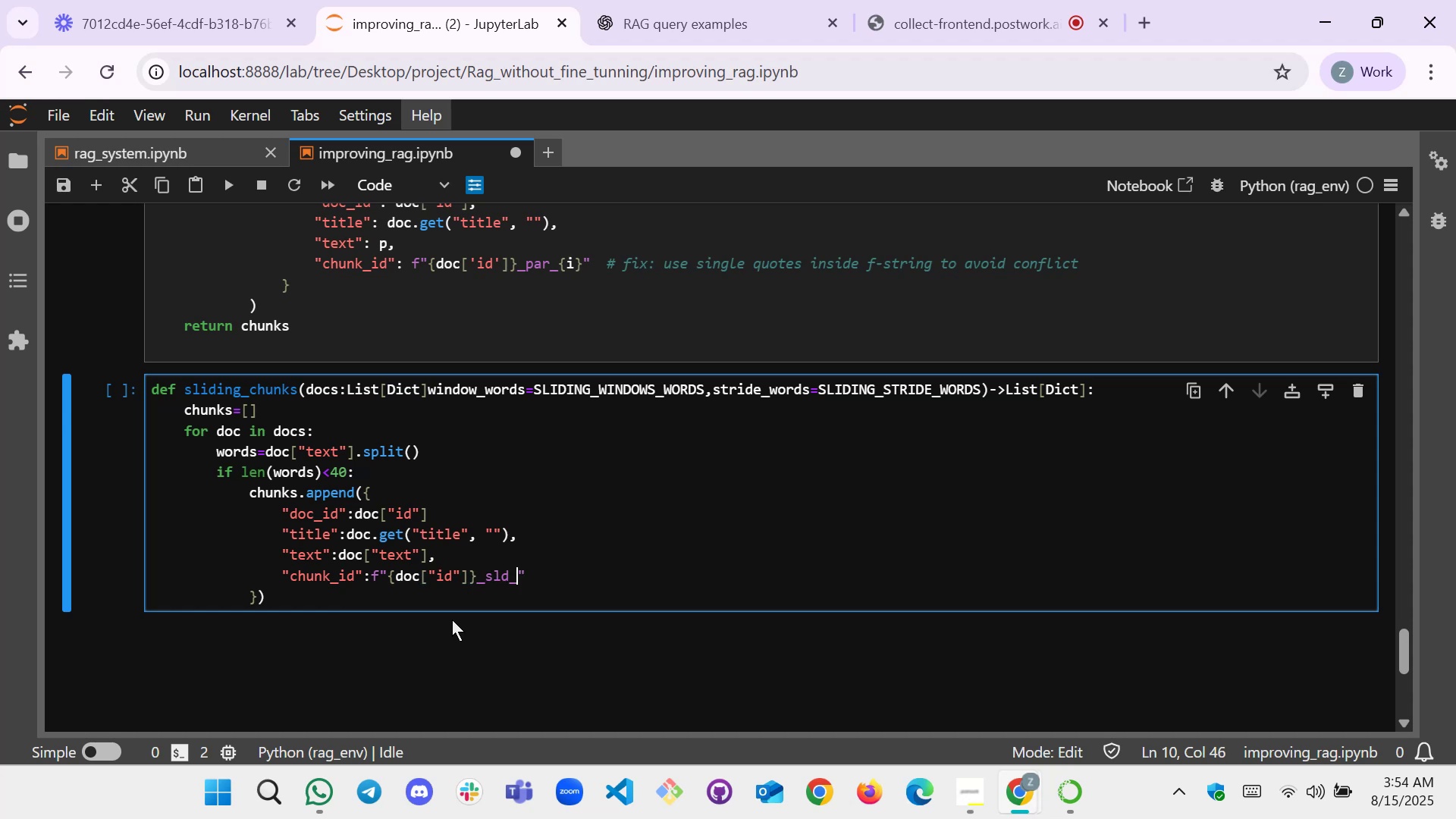 
key(Shift+0)
 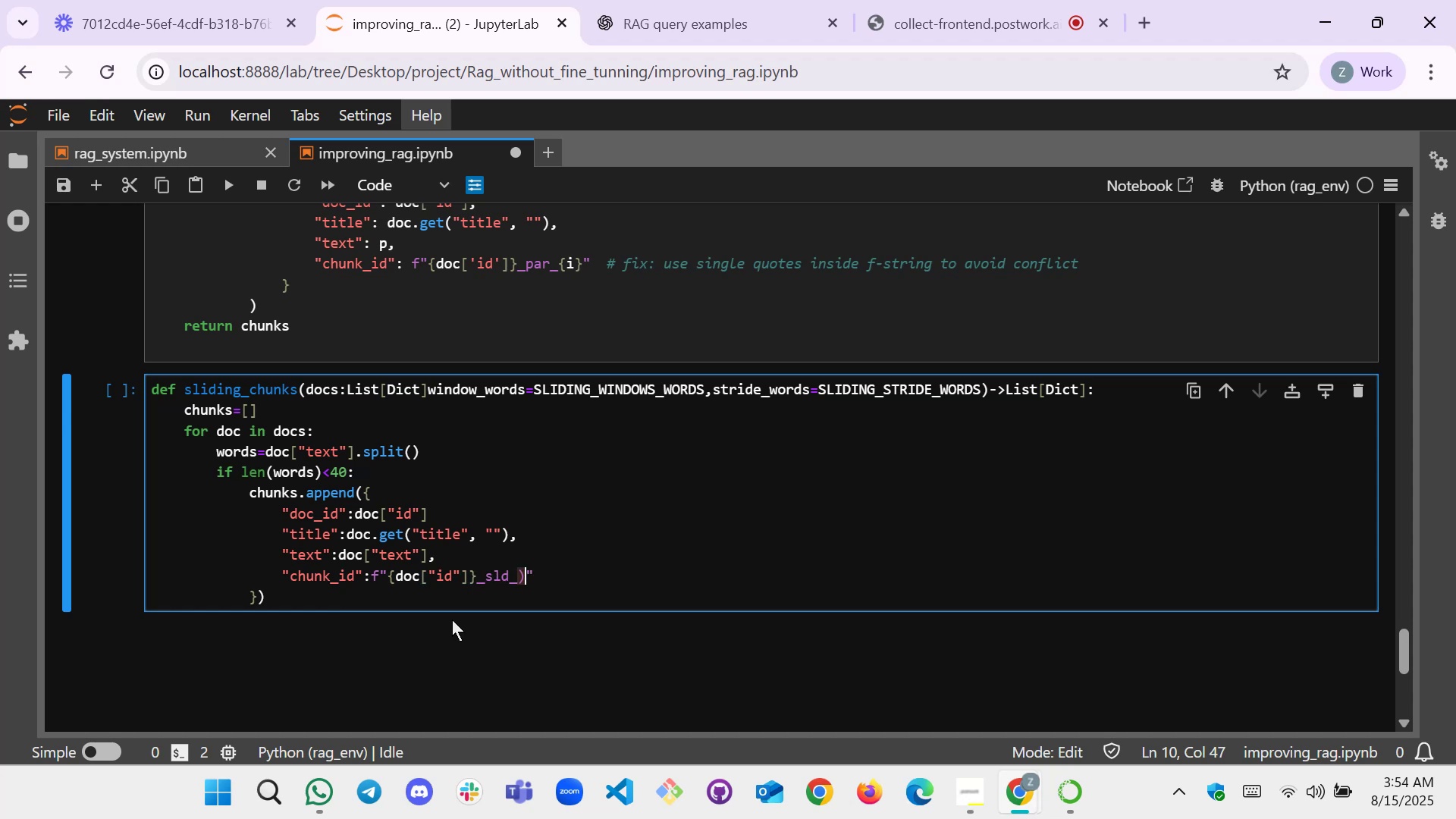 
key(Backspace)
 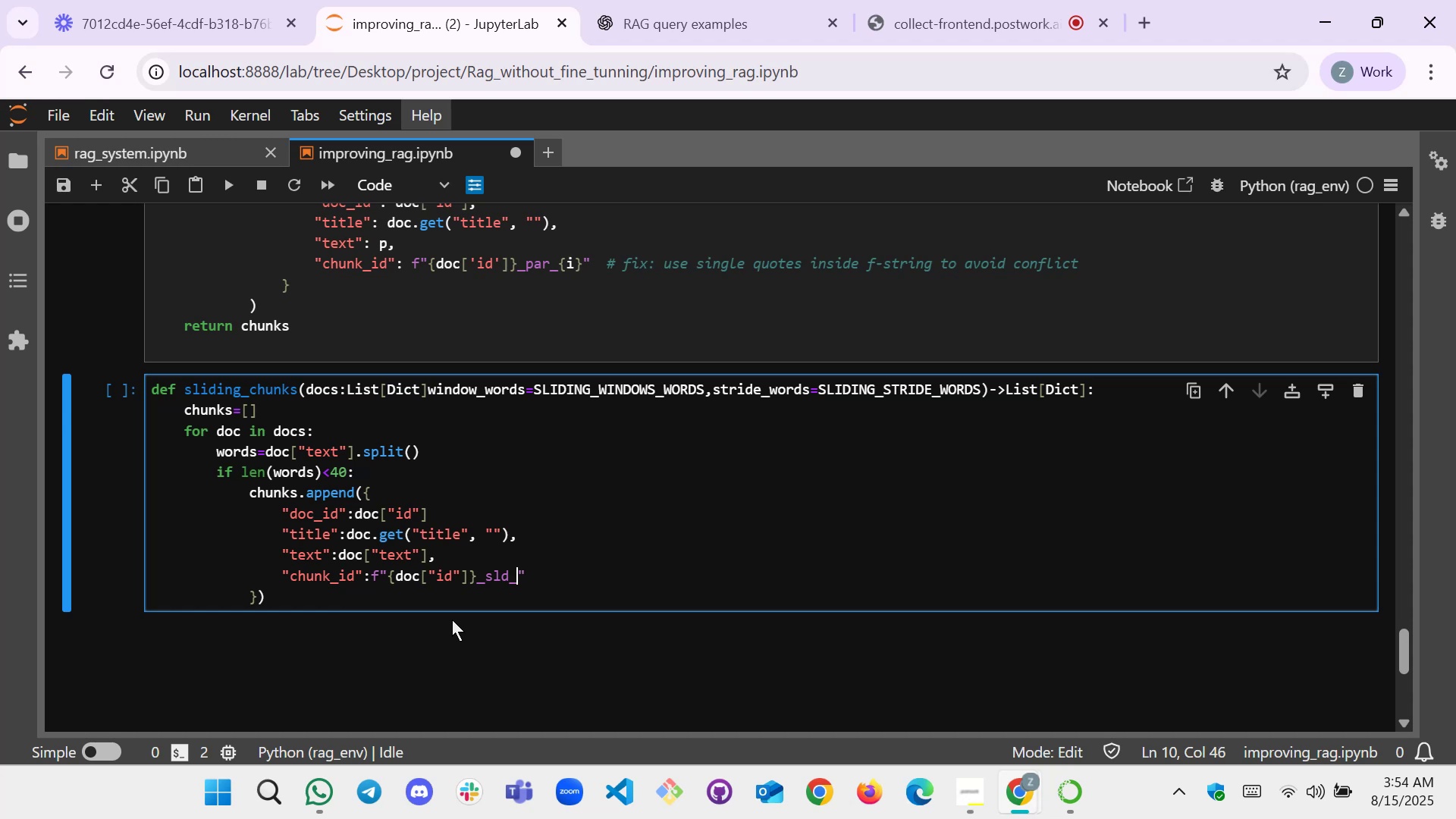 
key(0)
 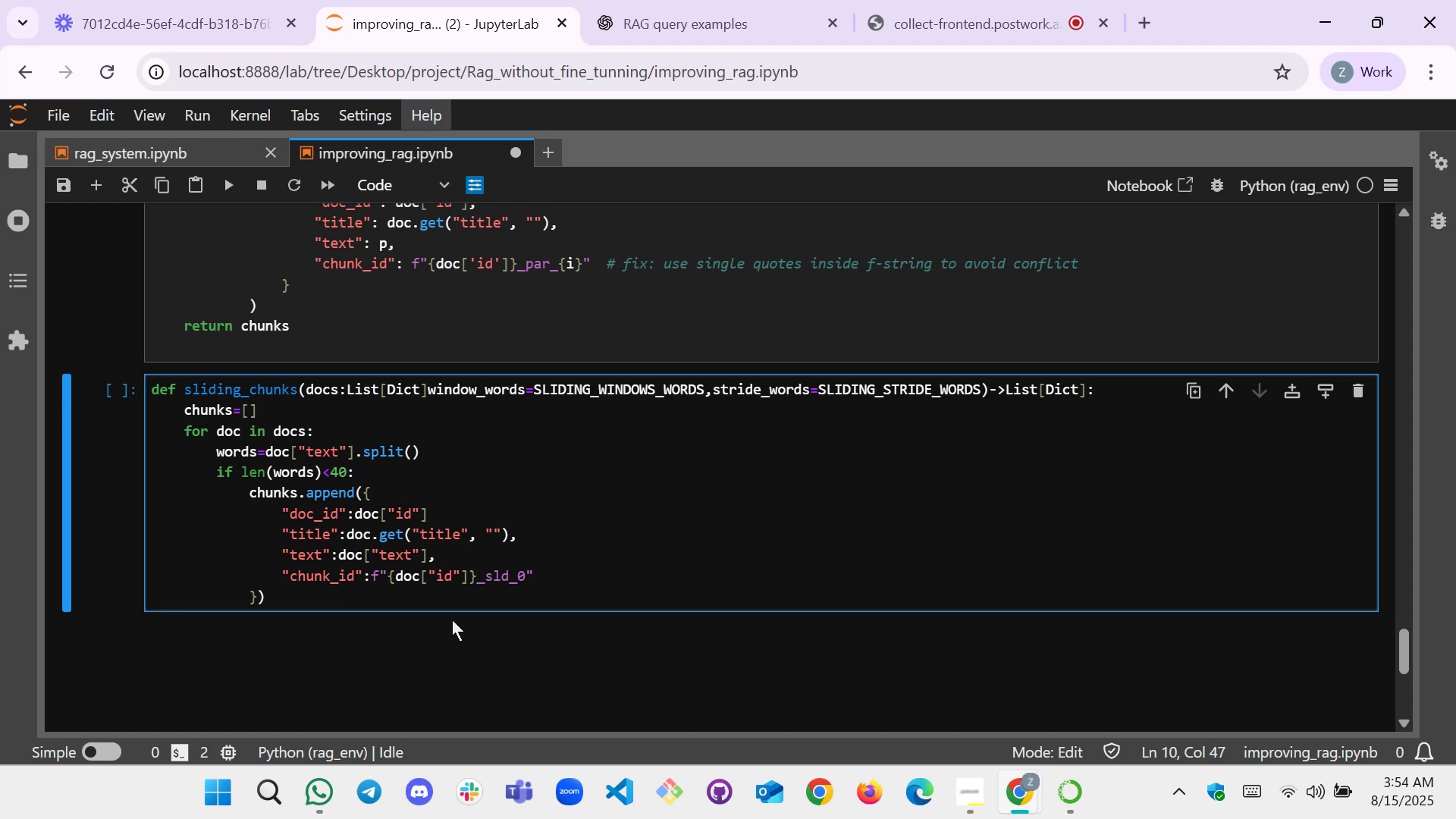 
key(ArrowRight)
 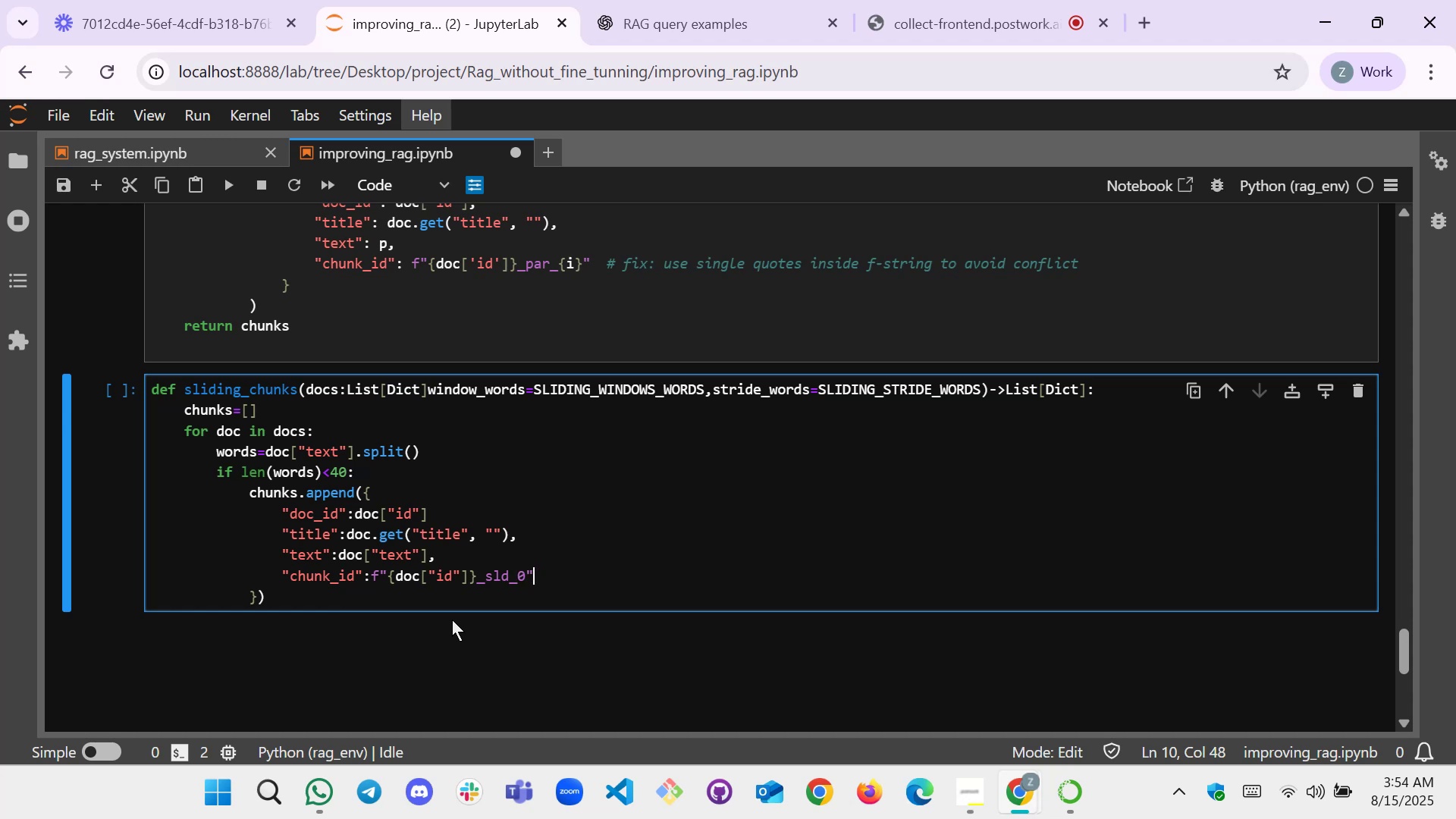 
key(Comma)
 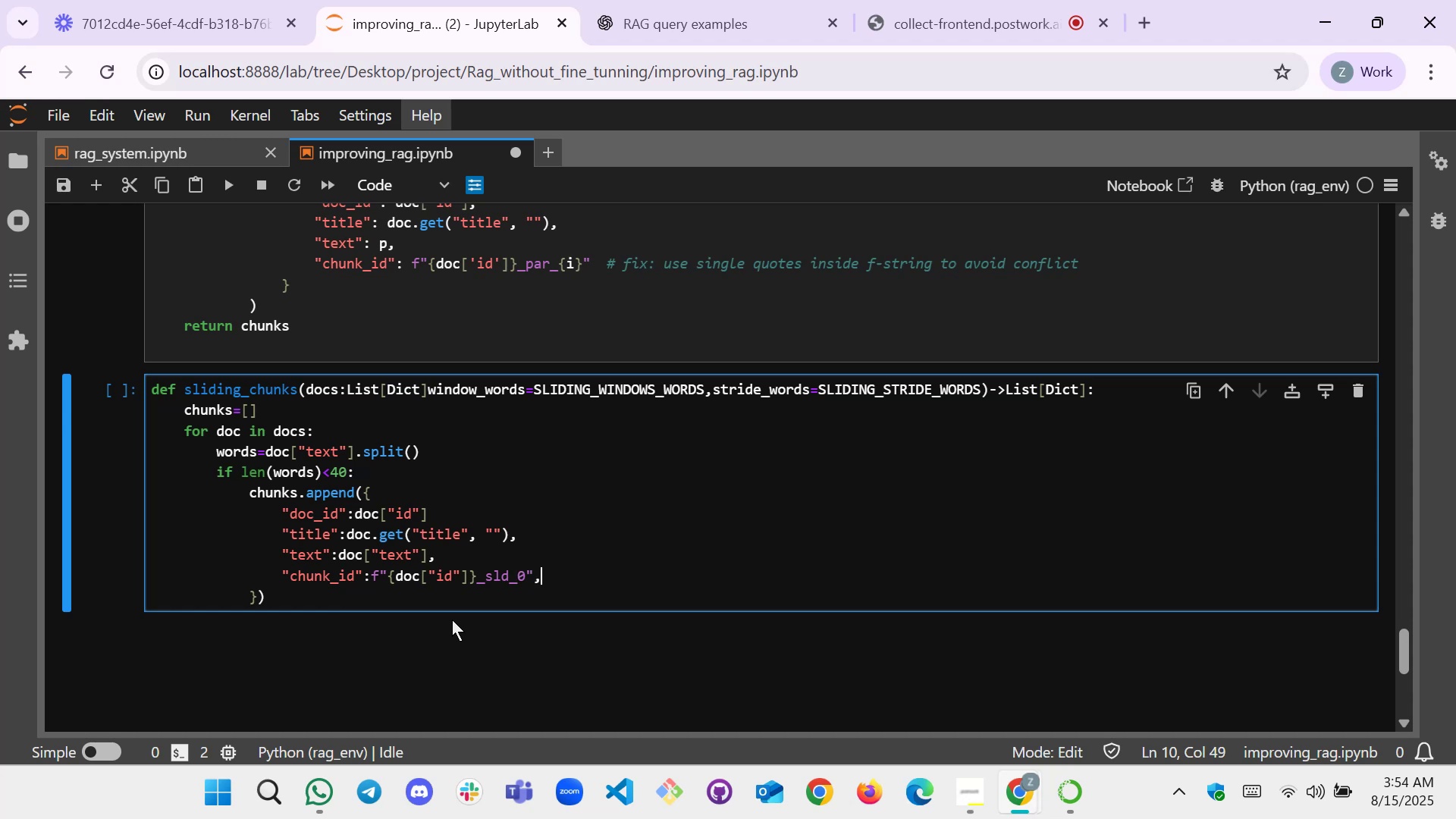 
key(Backspace)
 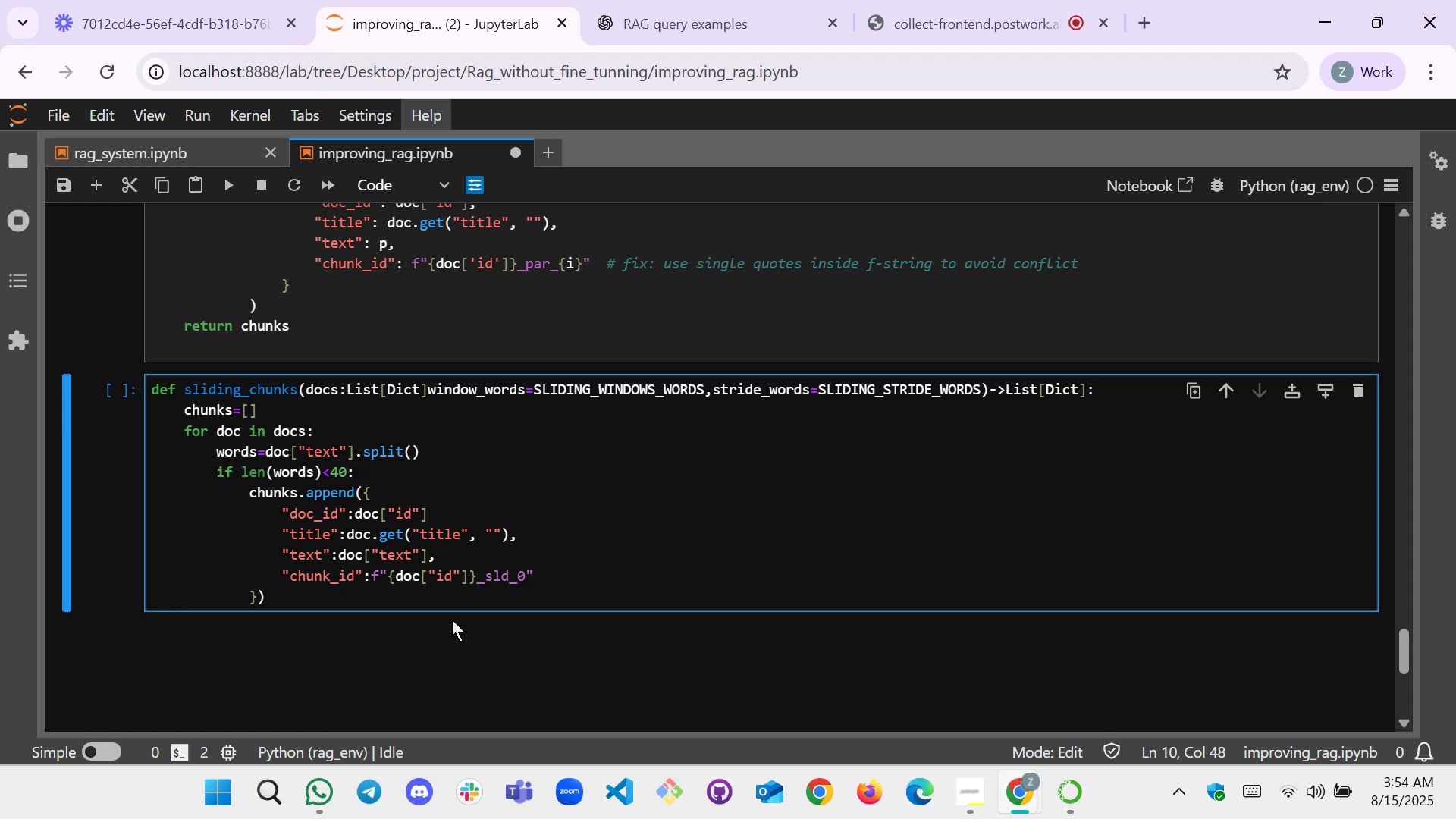 
key(Enter)
 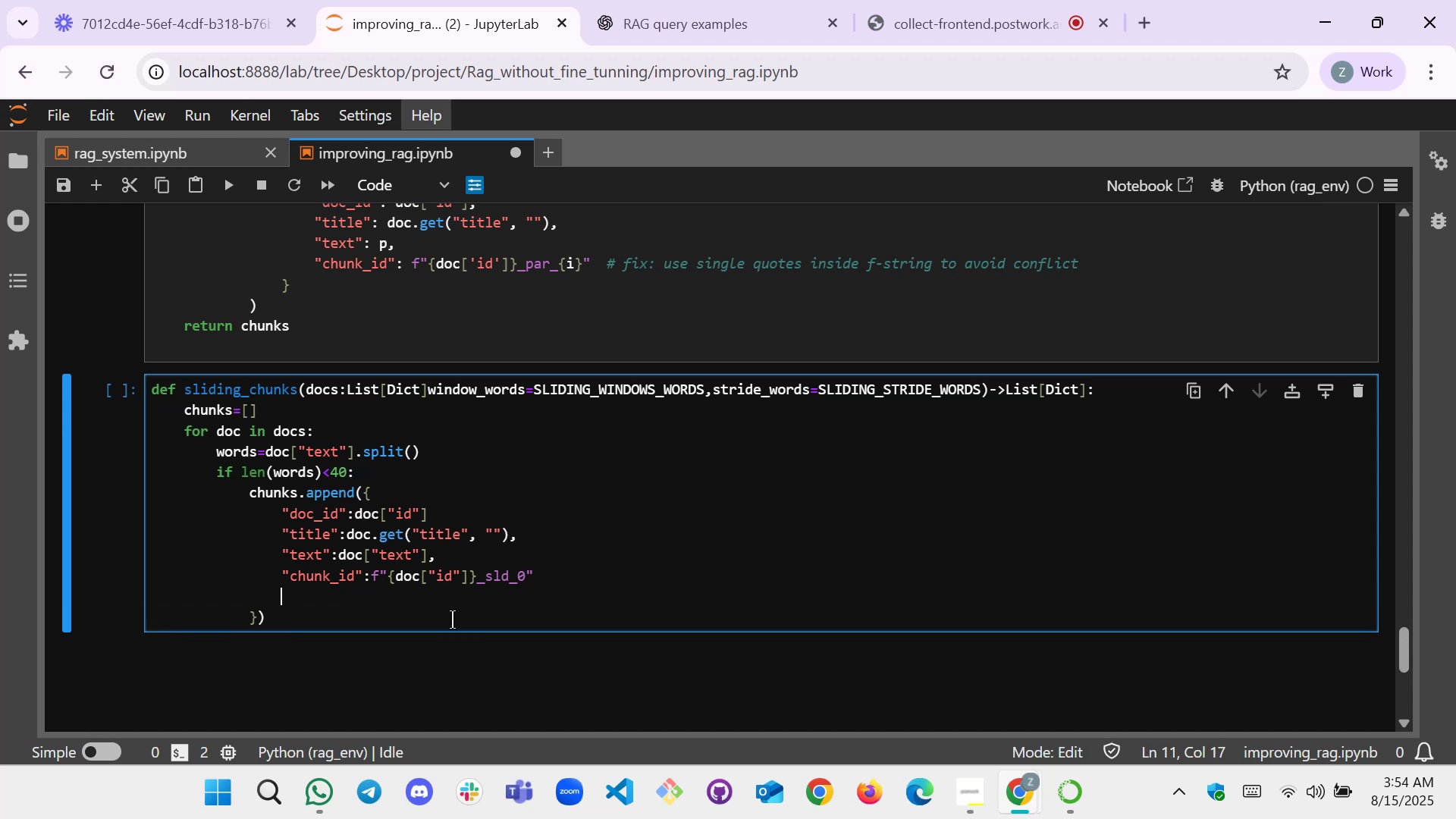 
key(Backspace)
 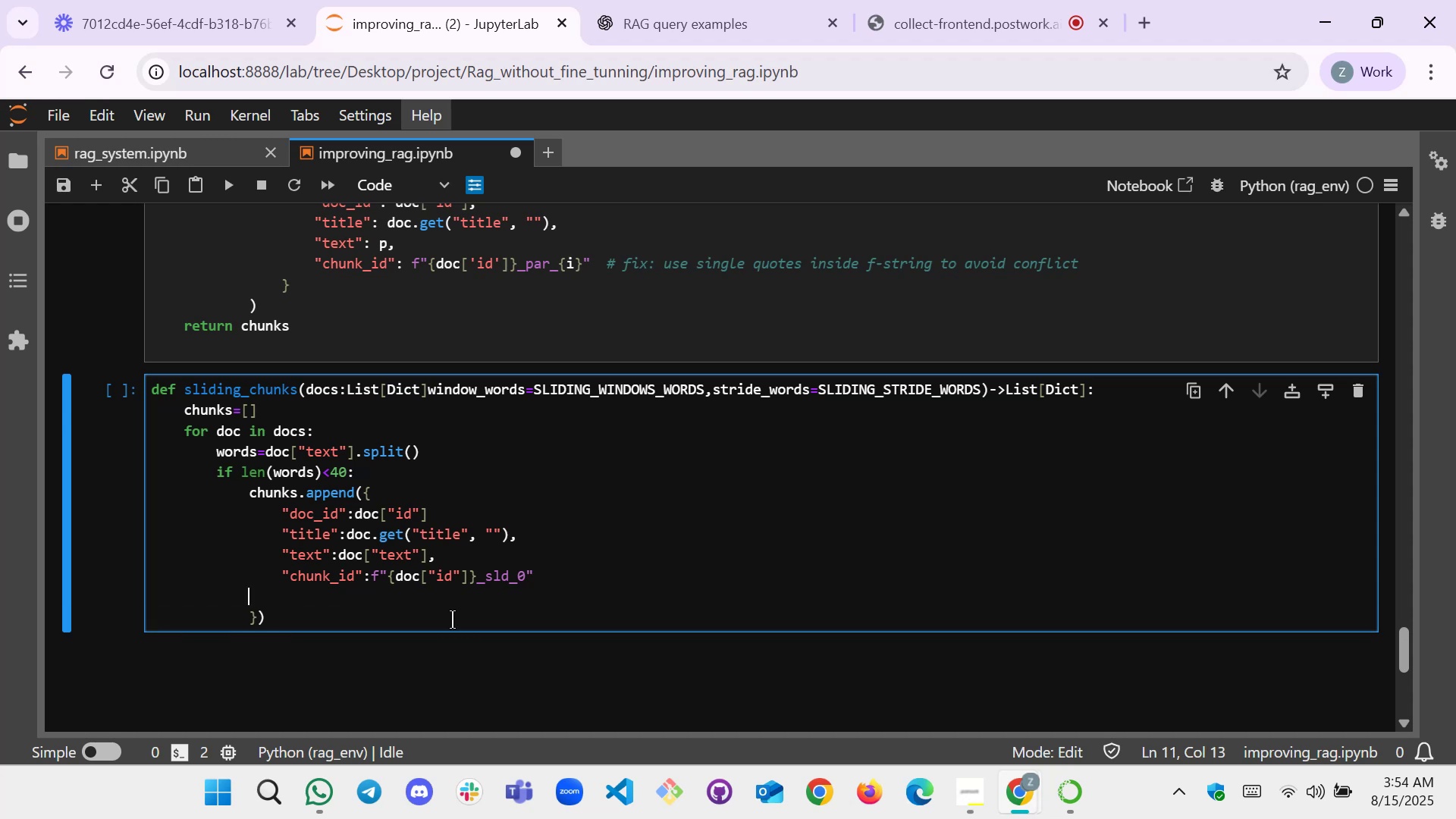 
key(Backspace)
 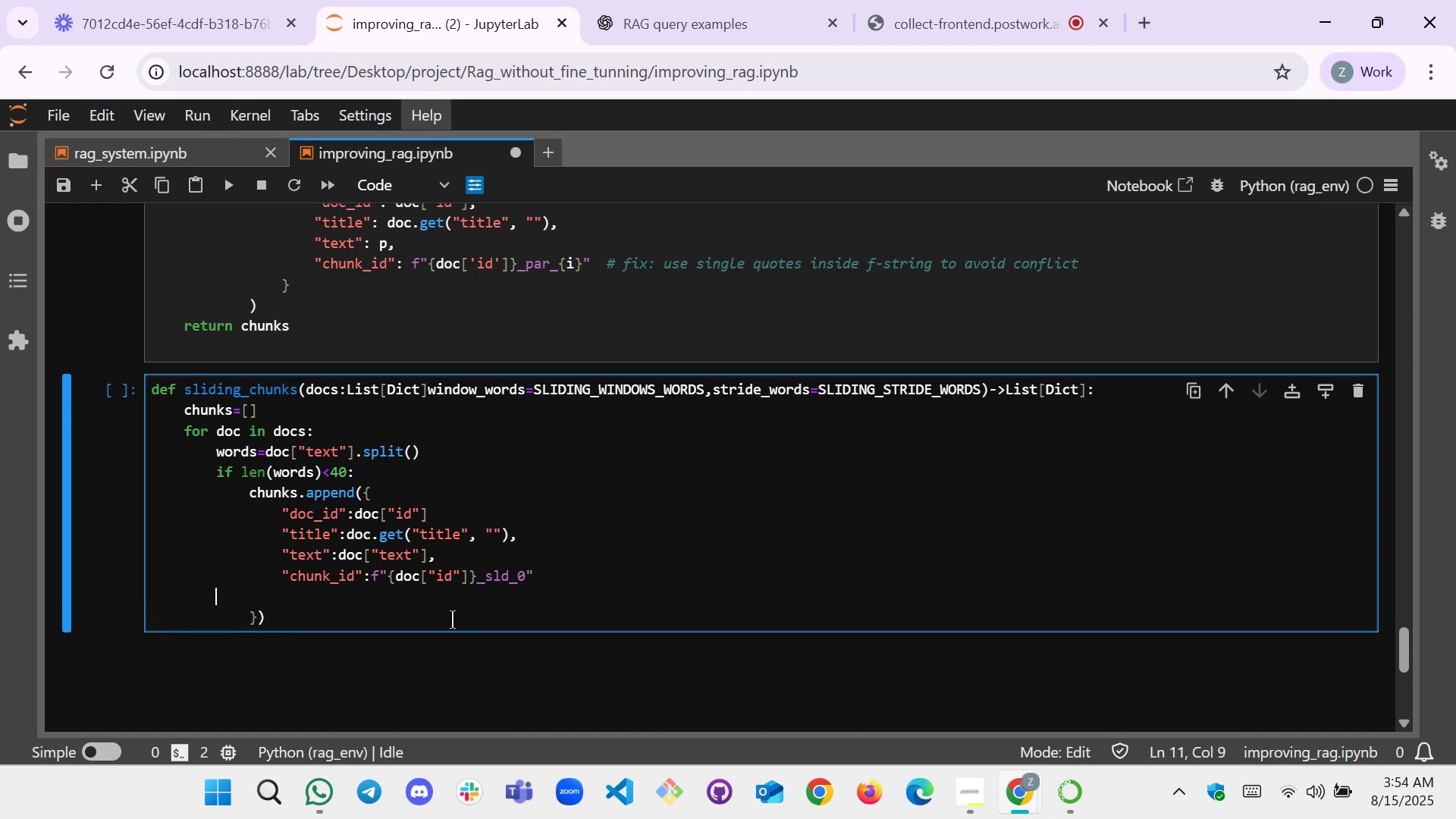 
key(Backspace)
 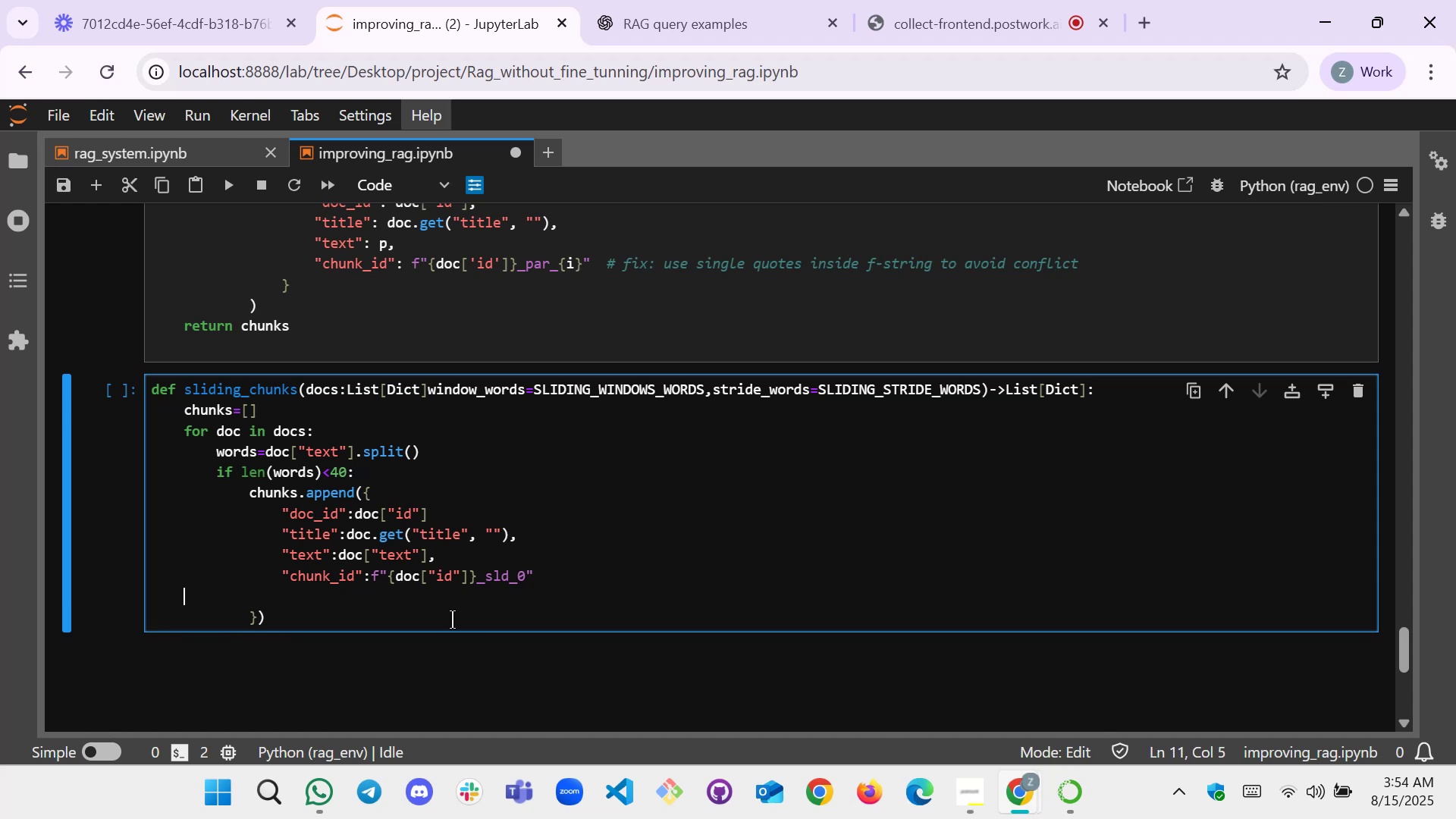 
key(Backspace)
 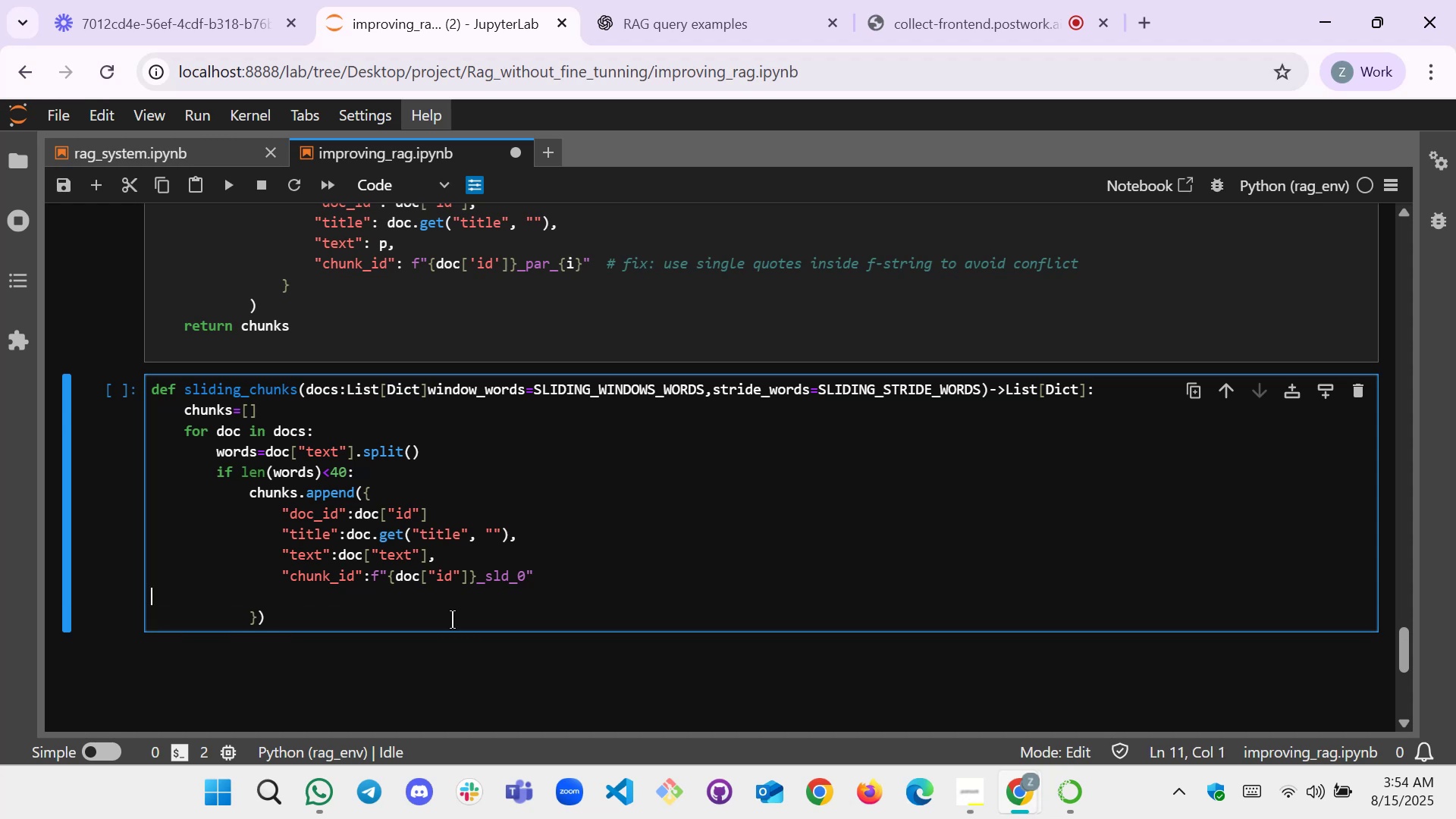 
key(Backspace)
 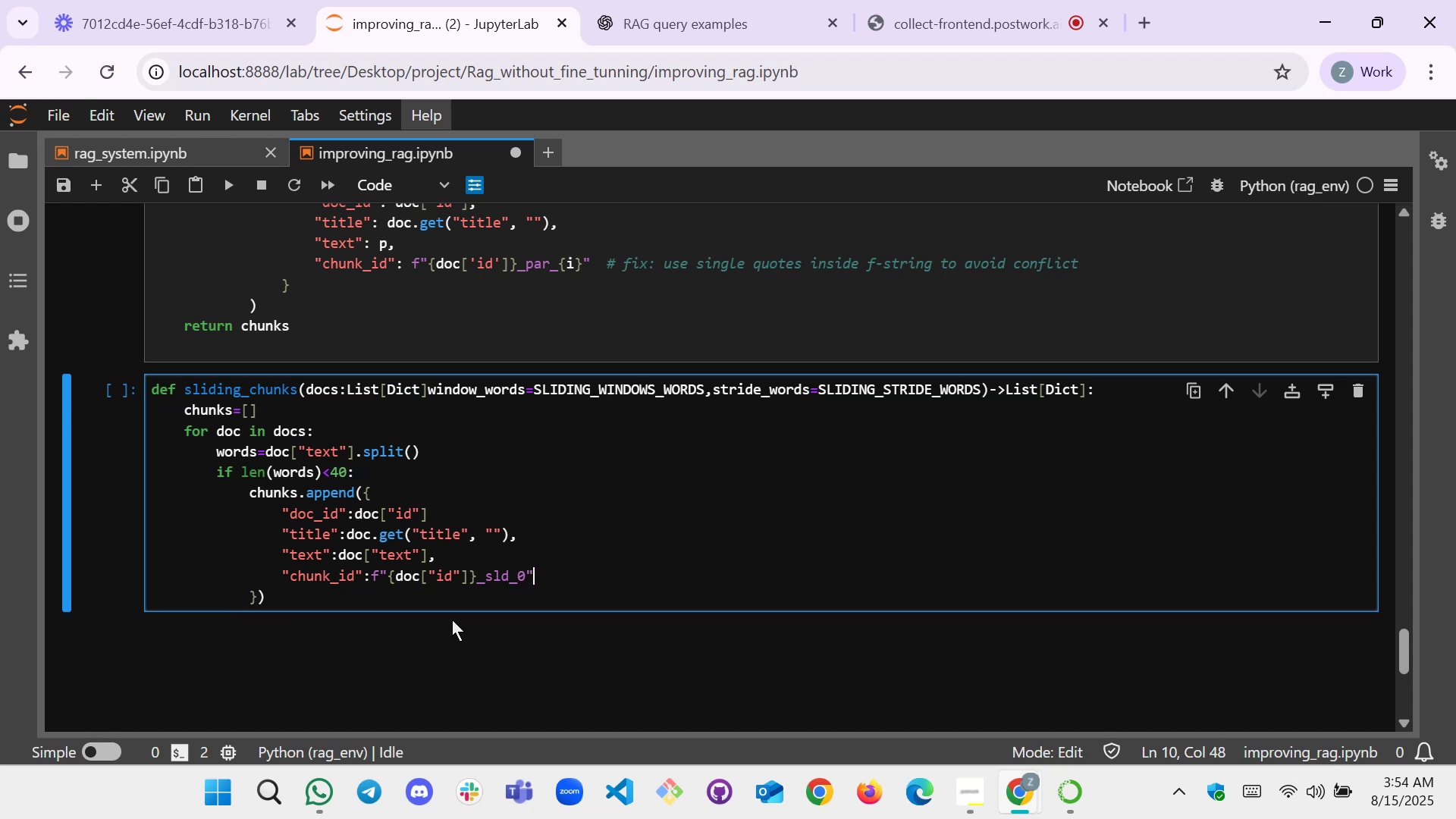 
key(ArrowDown)
 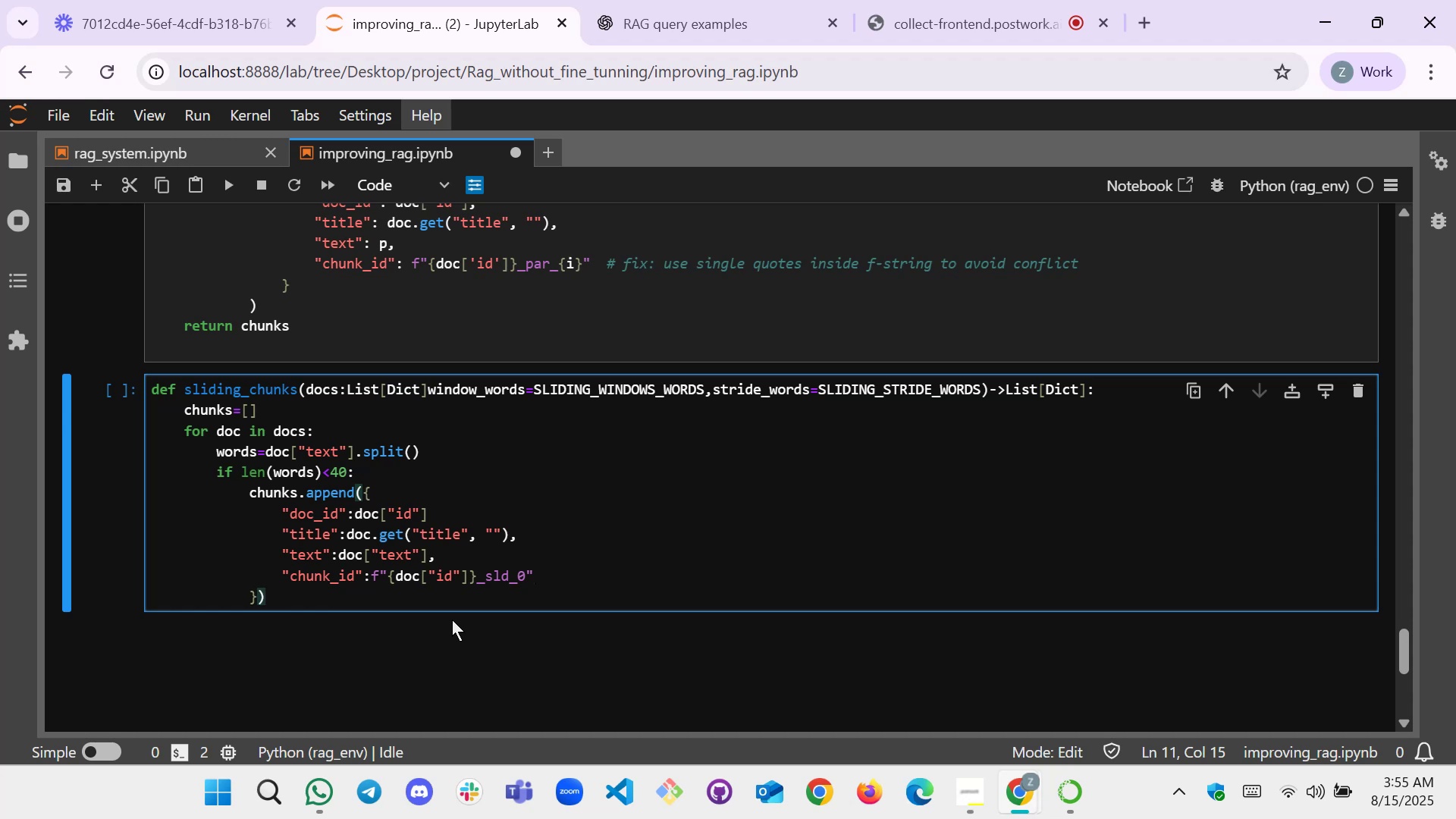 
wait(7.96)
 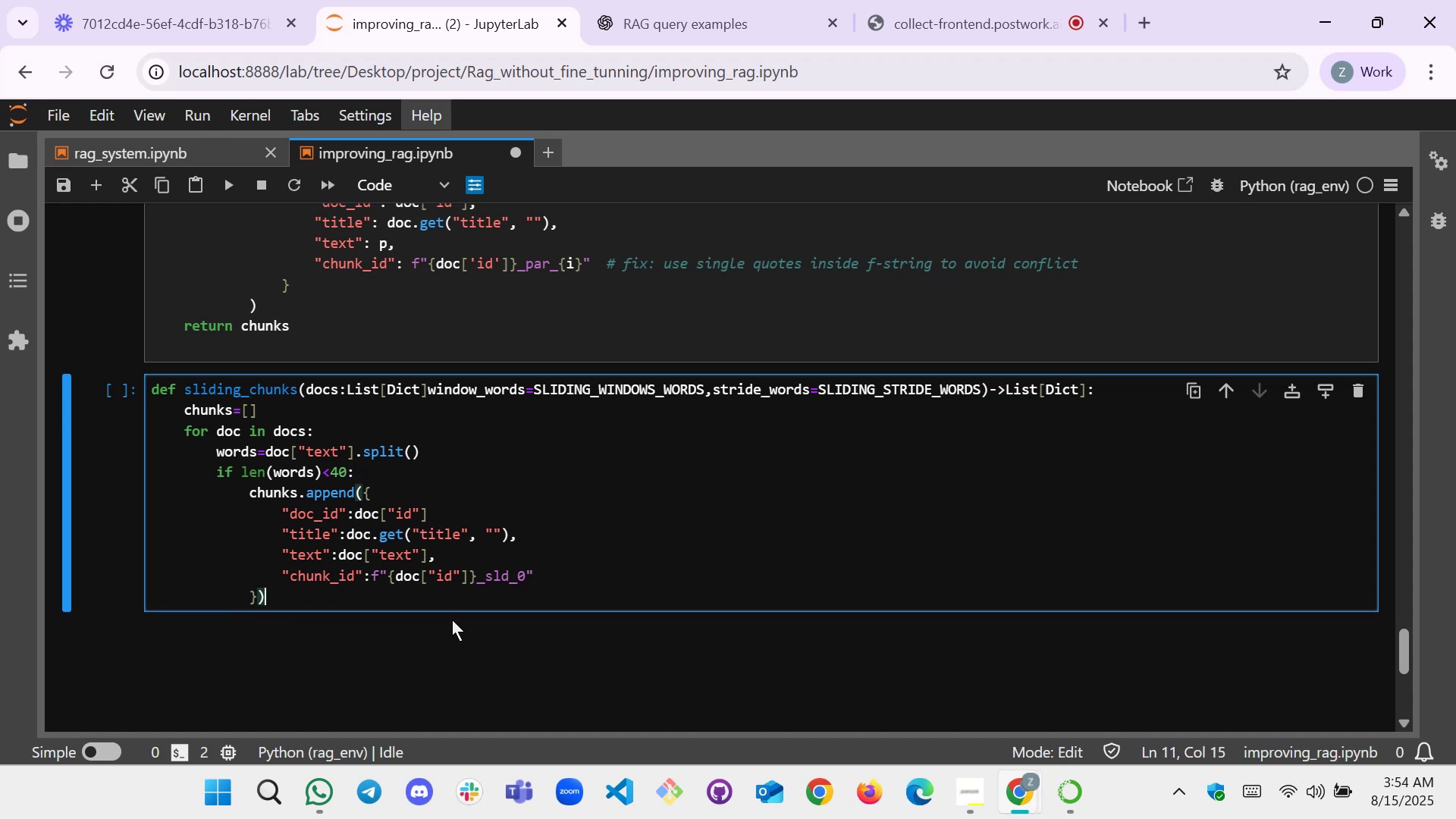 
key(Enter)
 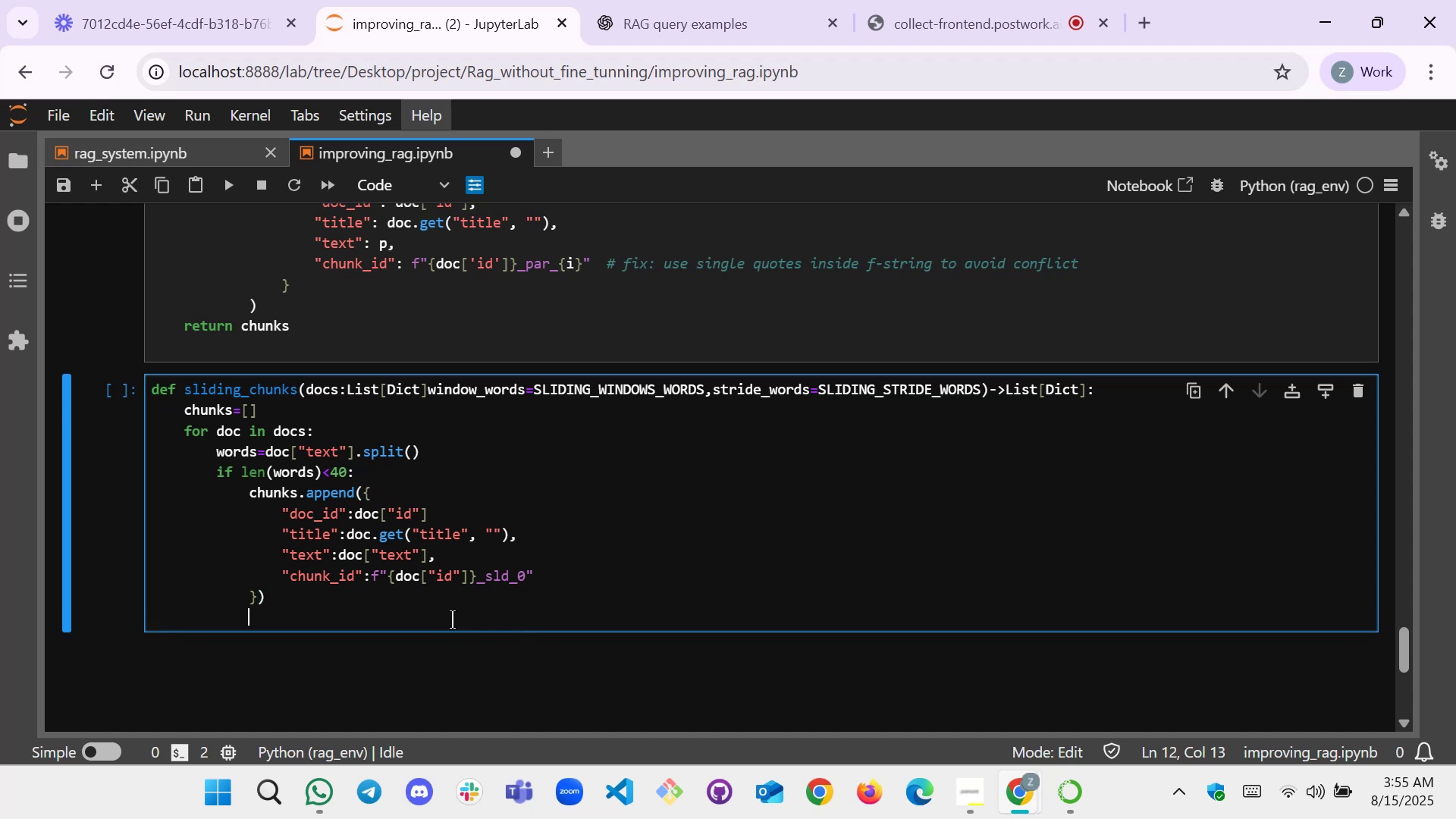 
type(continue)
 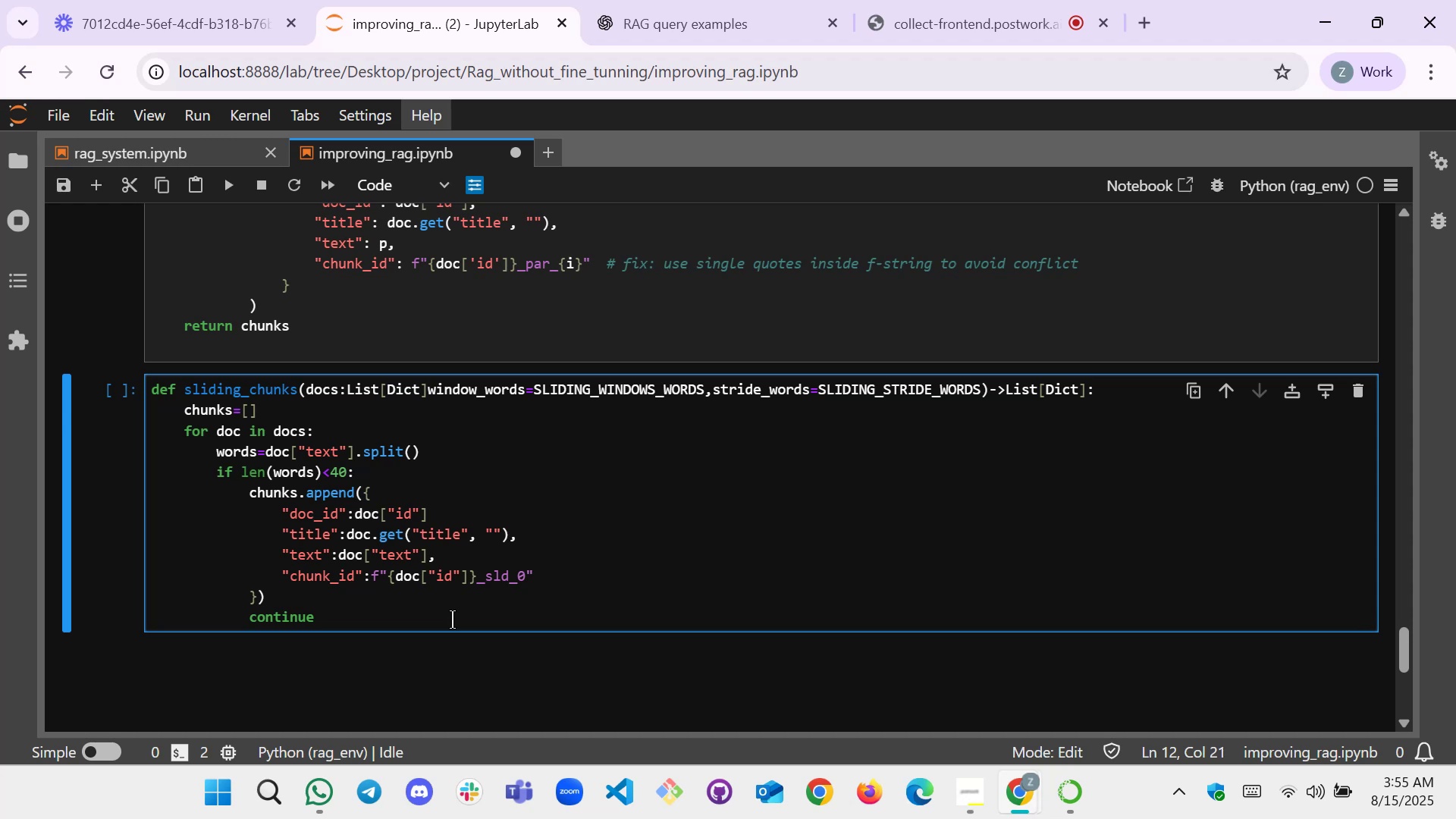 
wait(6.16)
 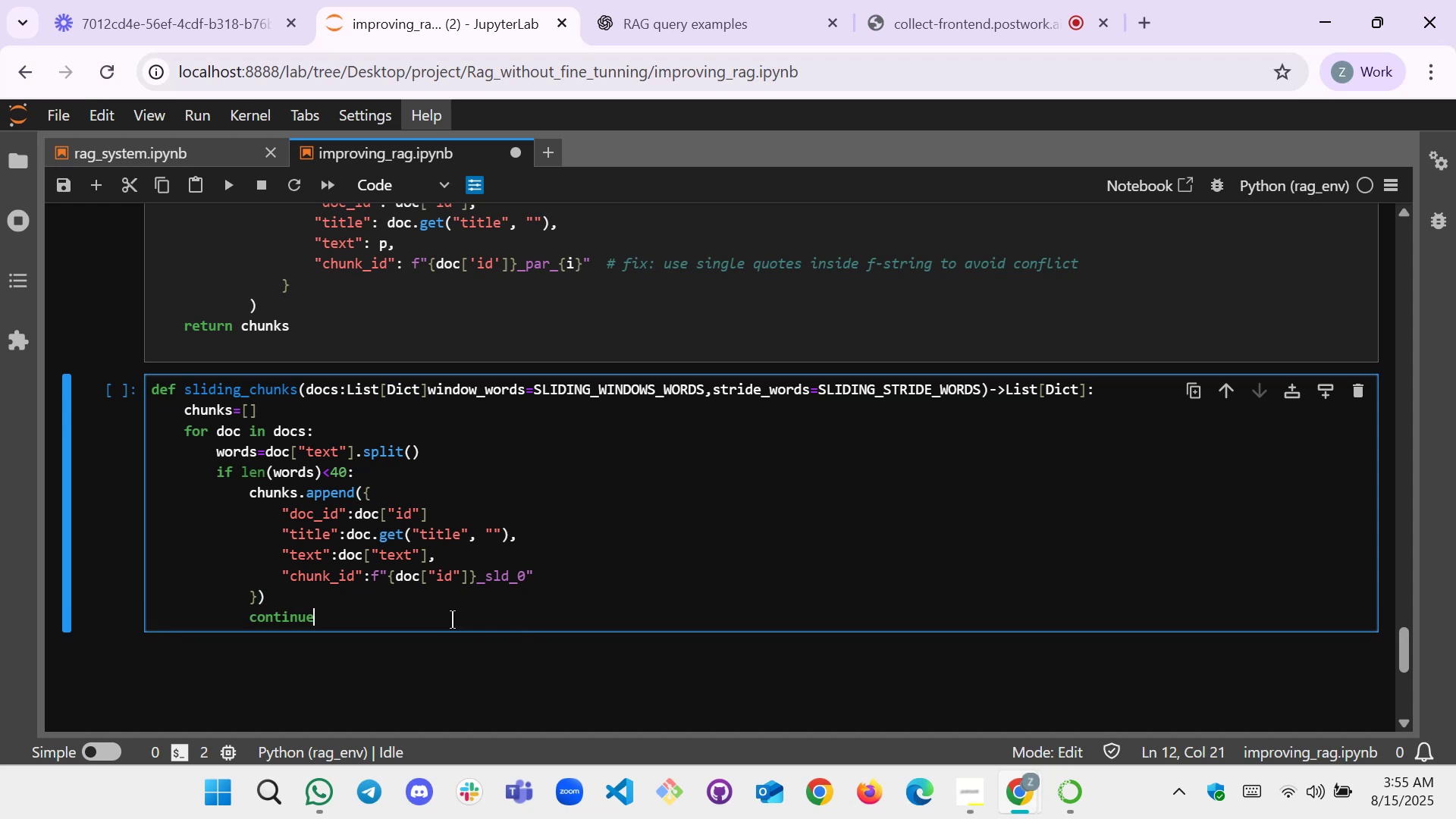 
key(Enter)
 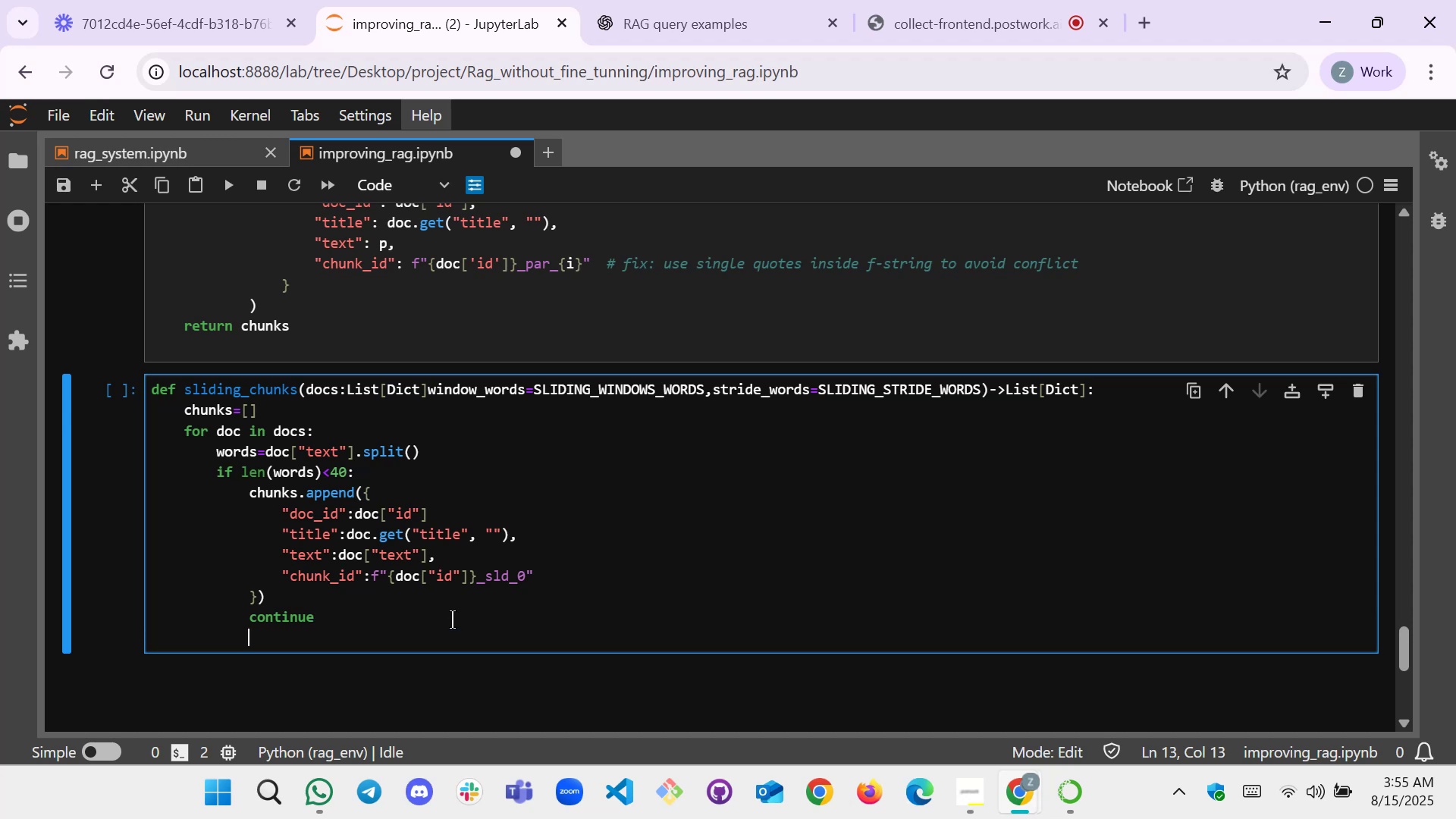 
key(Backspace)
type(start=0)
 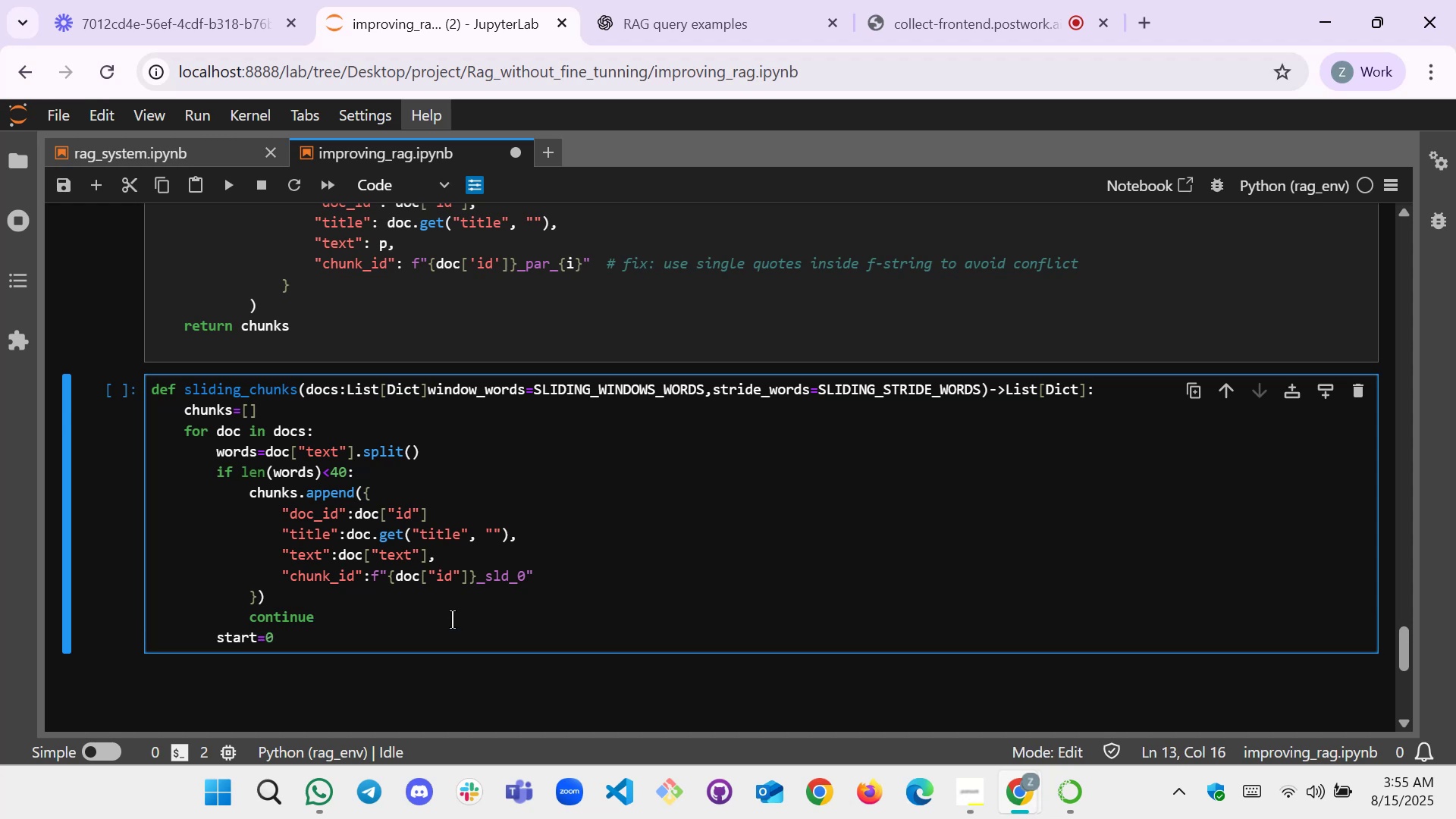 
key(Enter)
 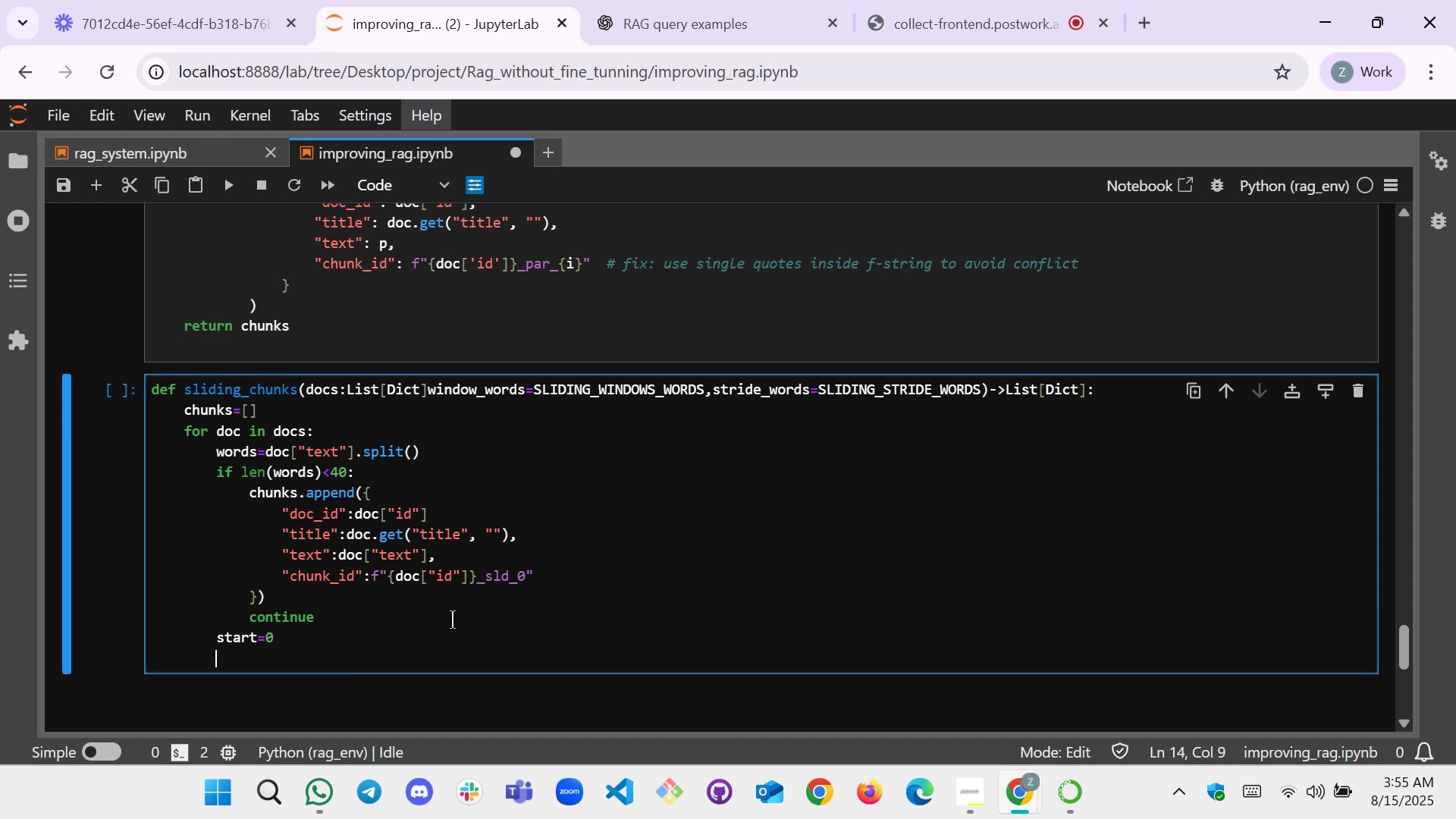 
type(idx=0)
 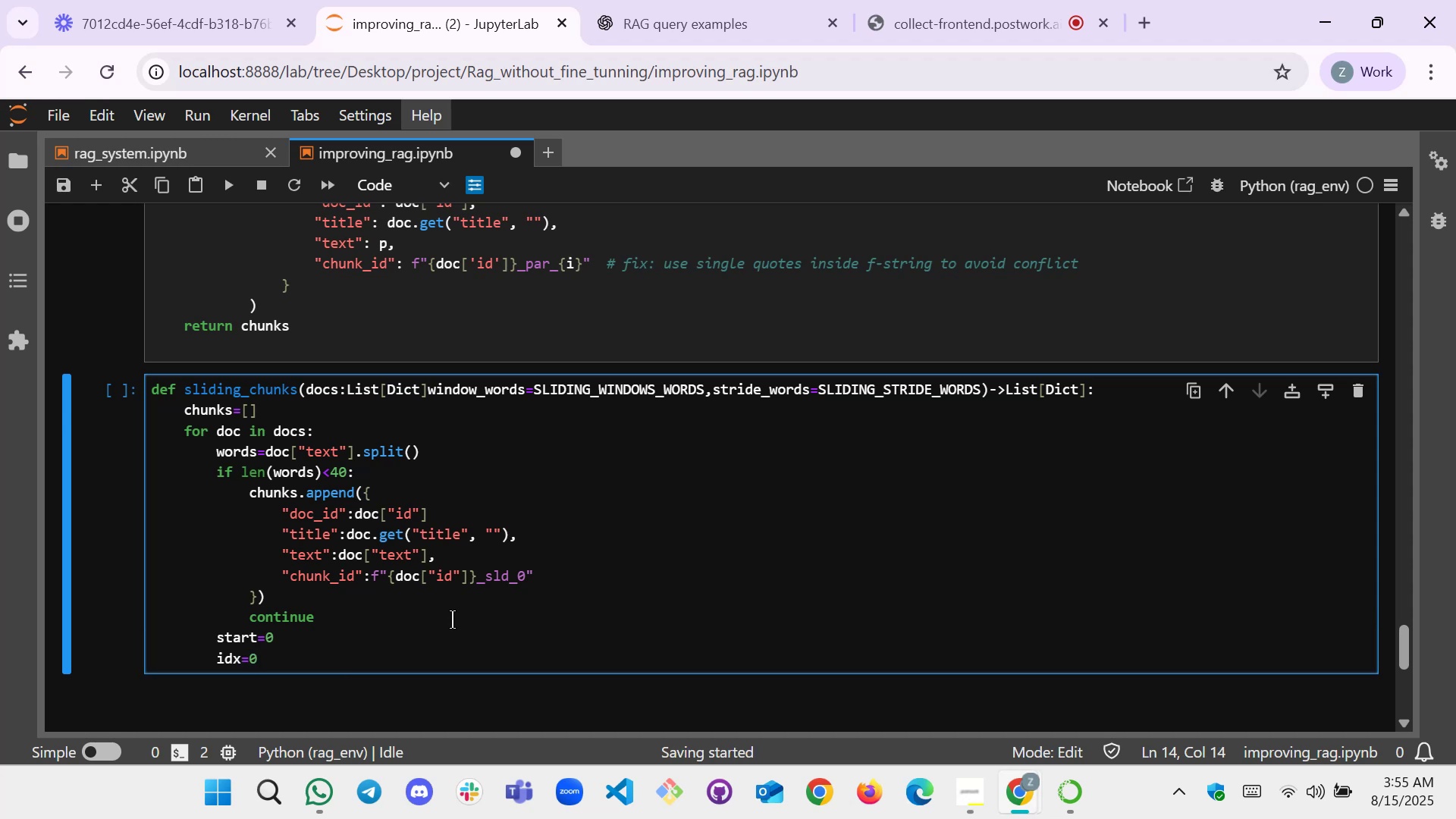 
key(Enter)
 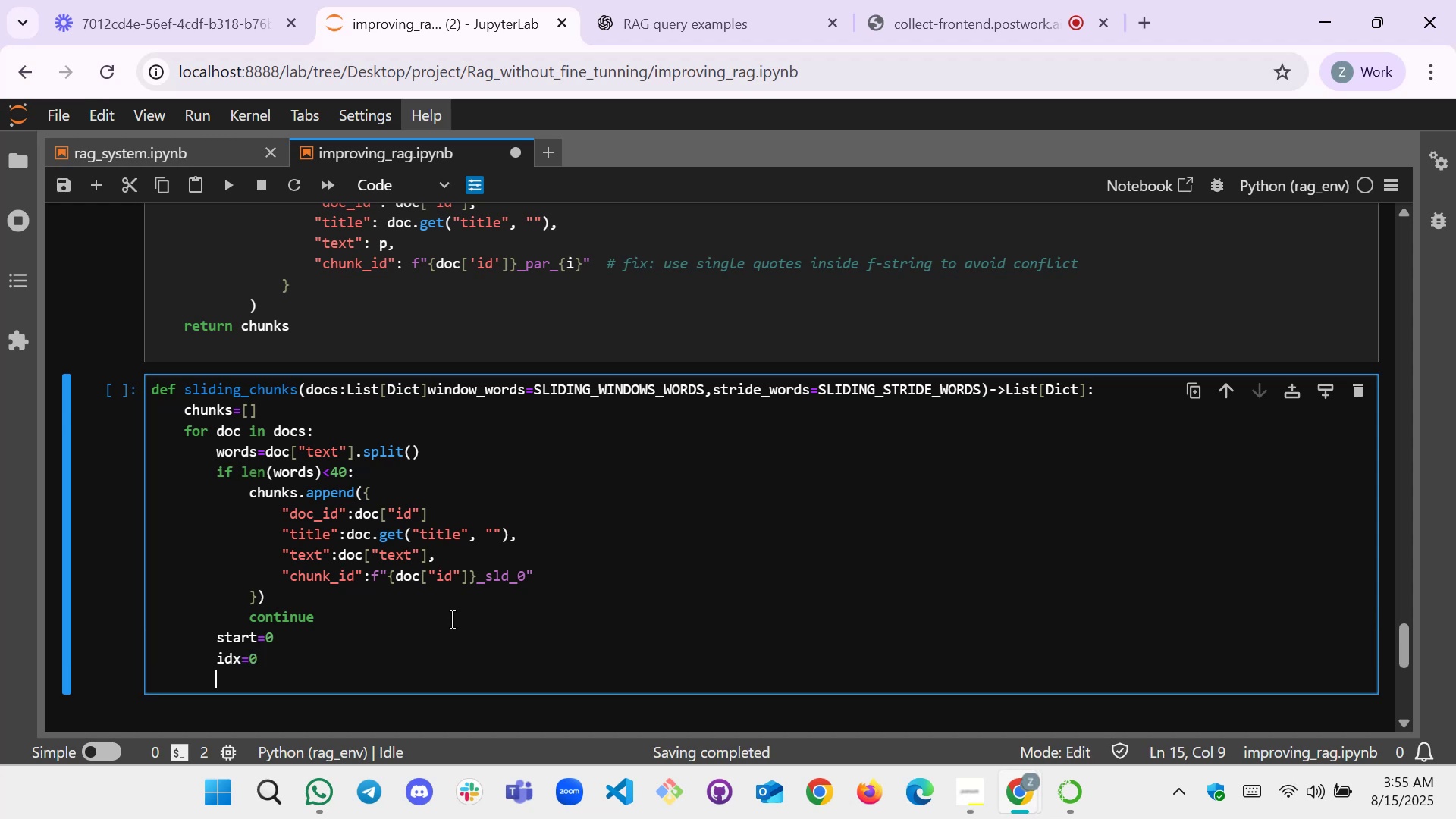 
type(while start <len())
 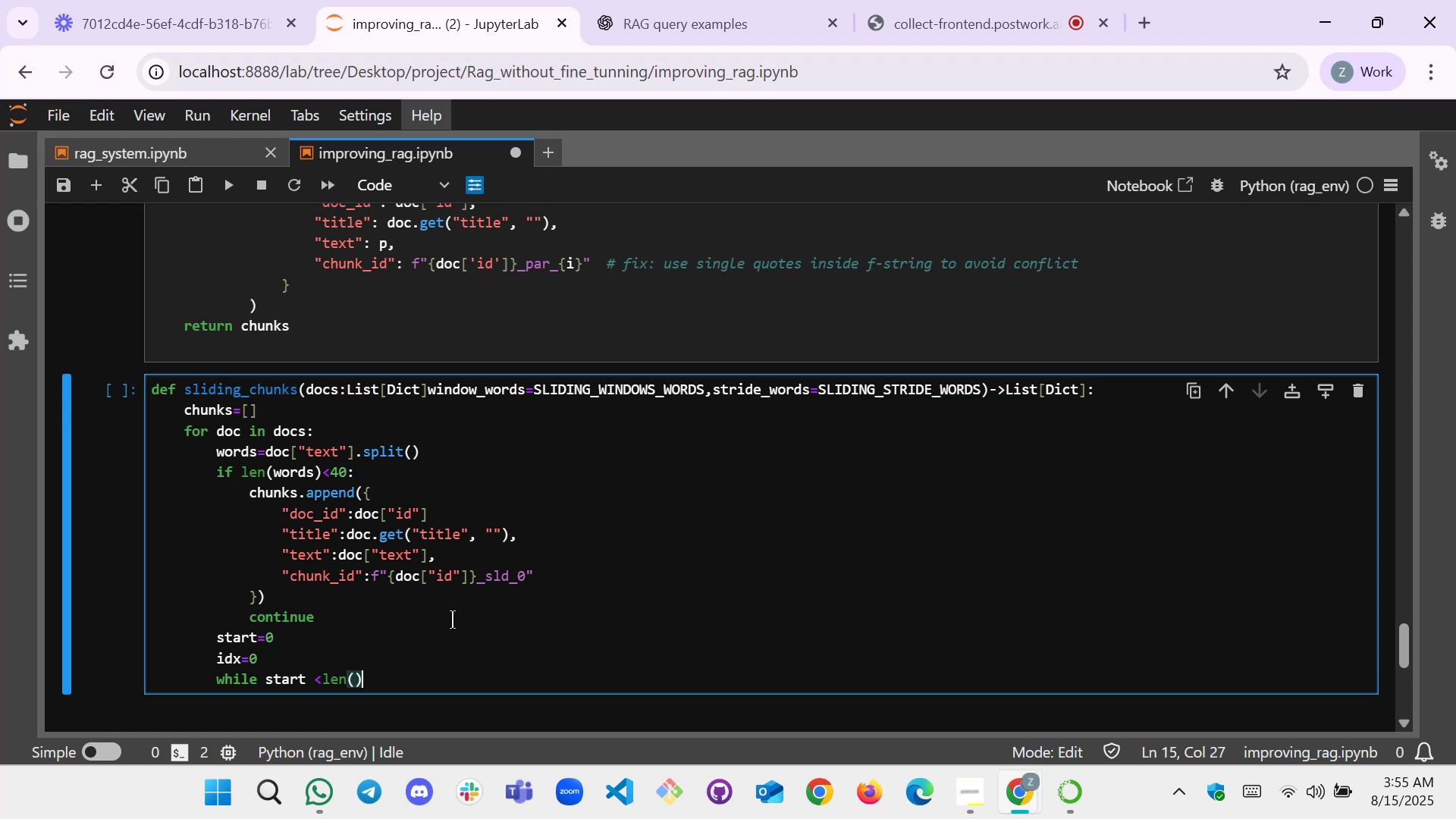 
key(ArrowLeft)
 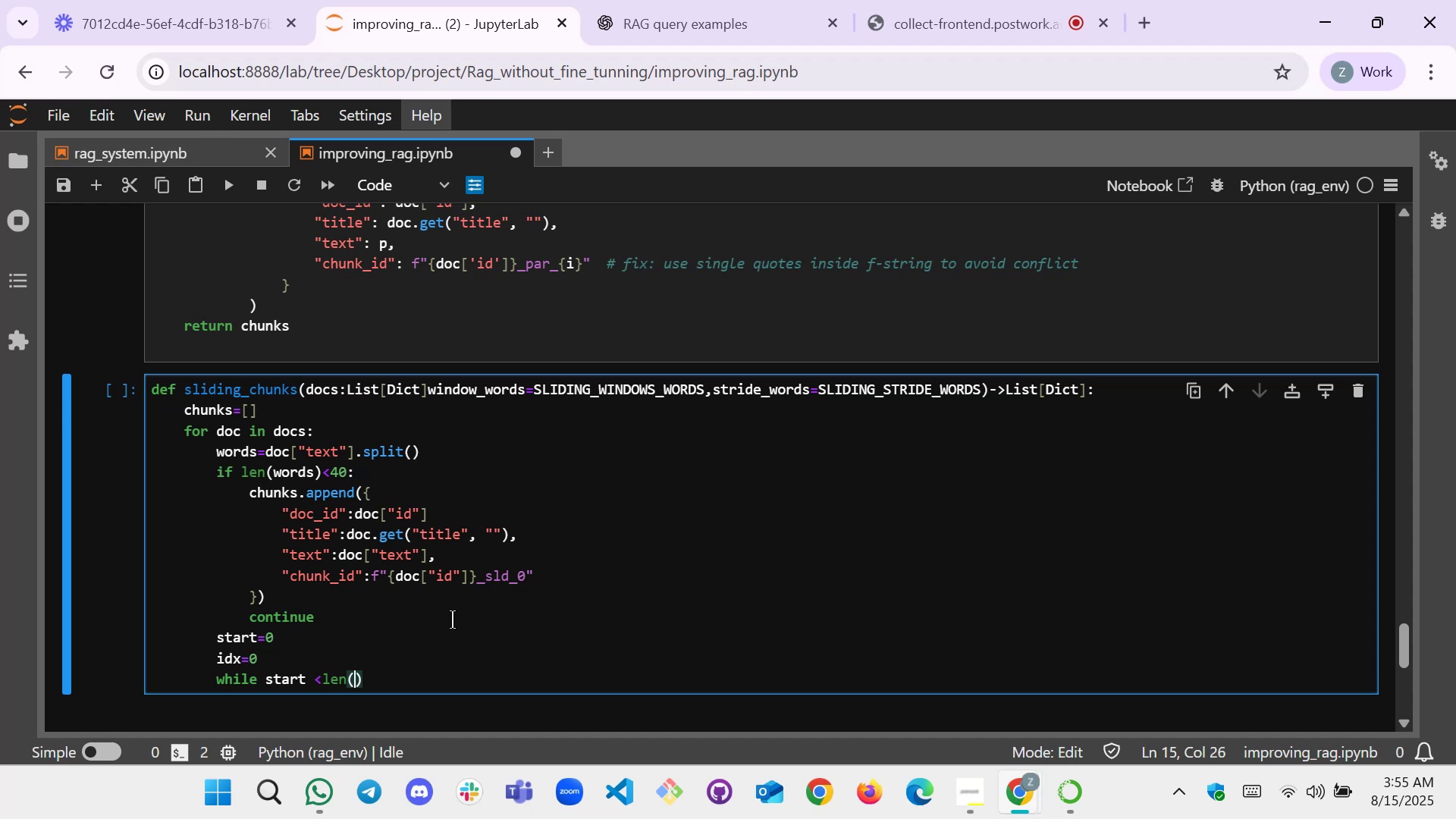 
type(words)
 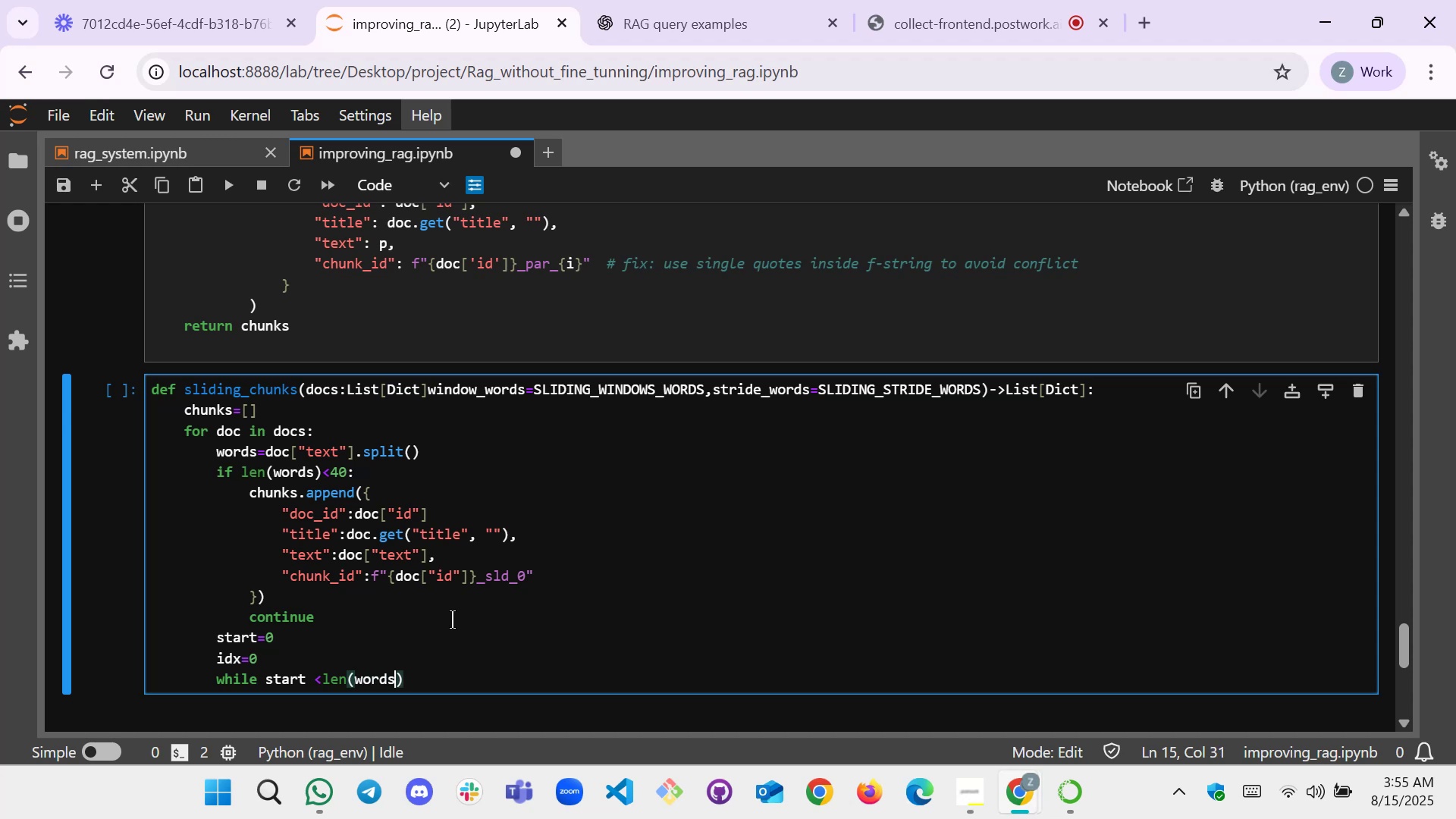 
key(ArrowRight)
 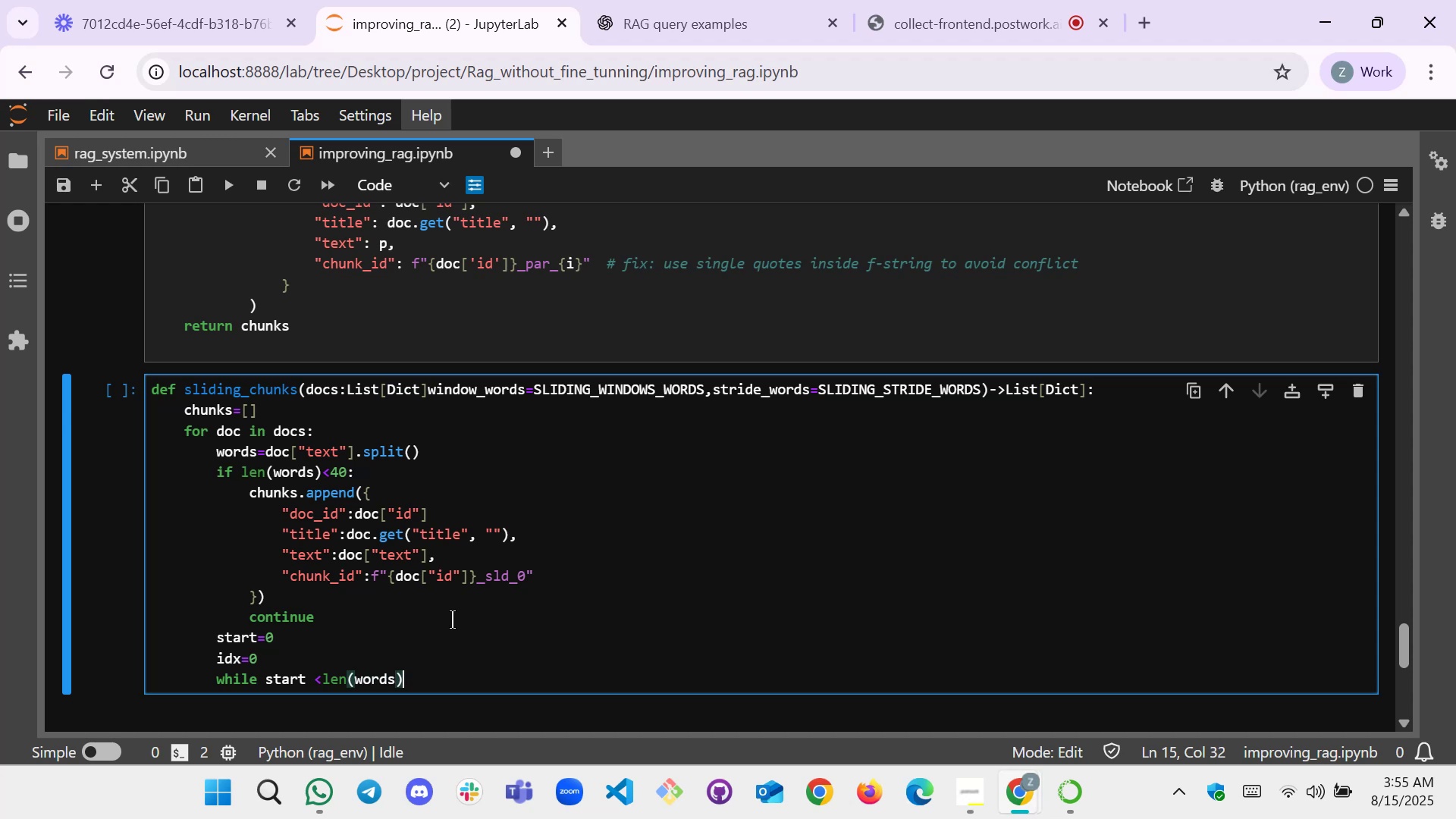 
key(Shift+Semicolon)
 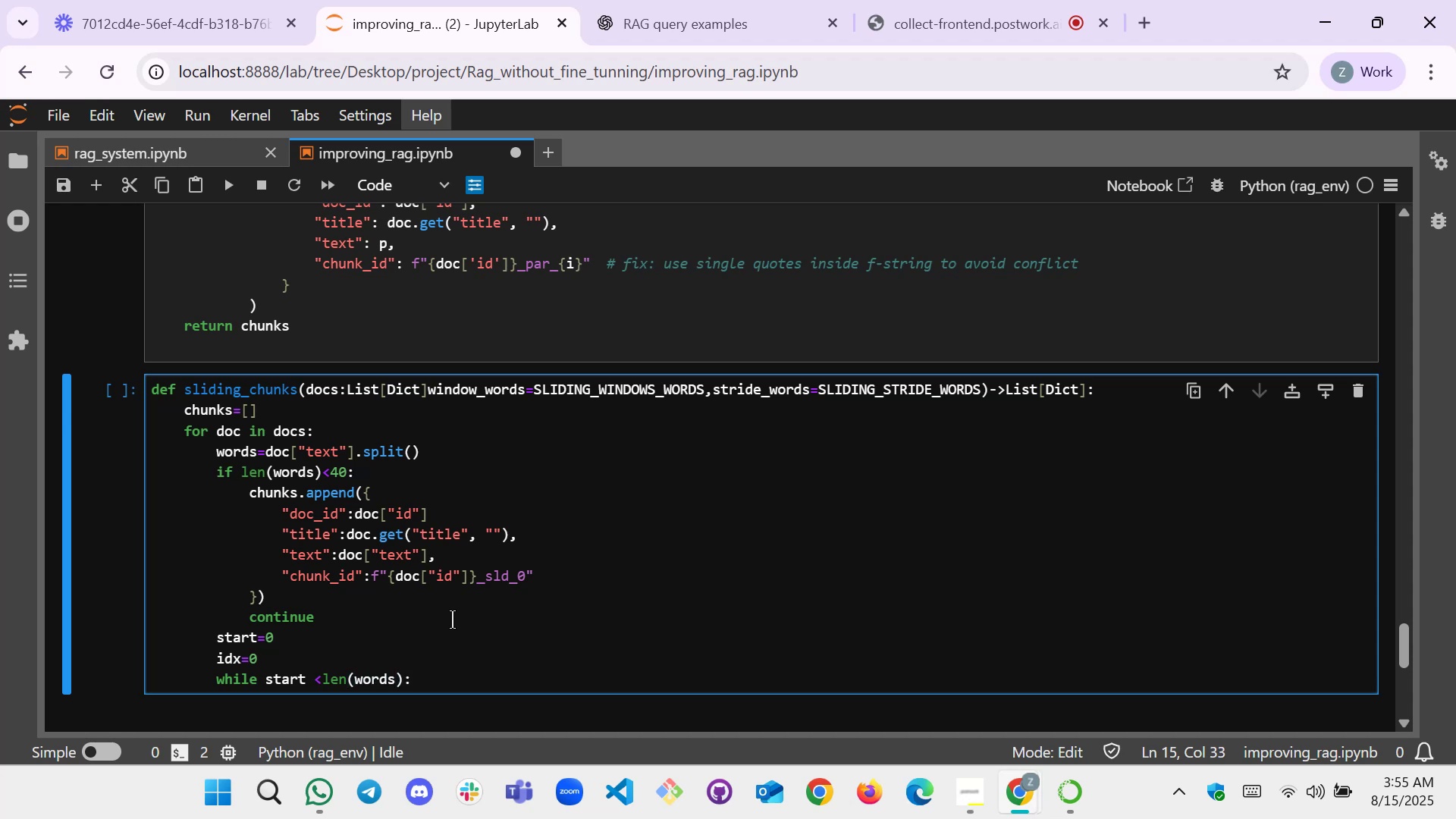 
key(Enter)
 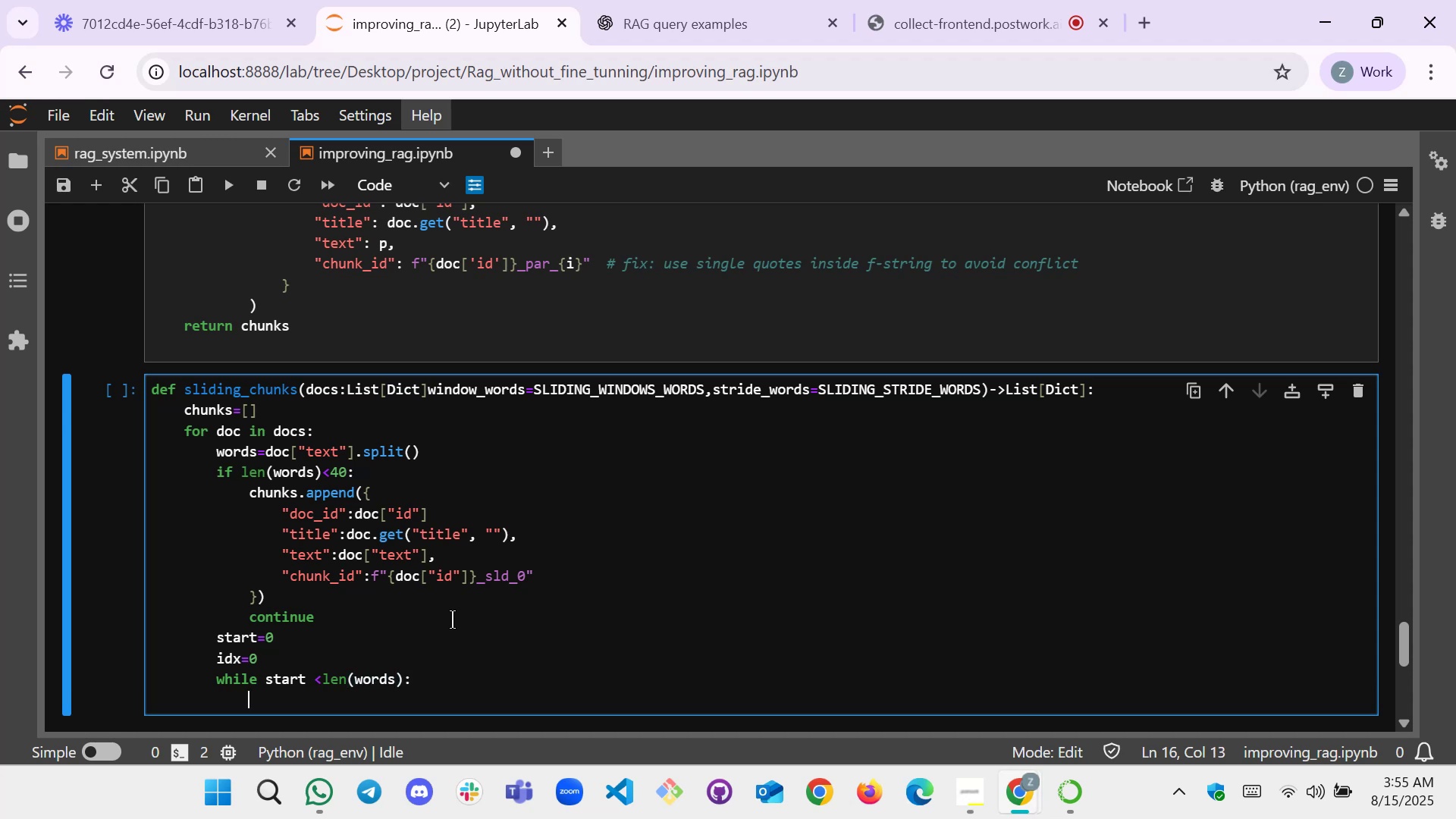 
type(end=min(start+window_words,)
key(Backspace)
 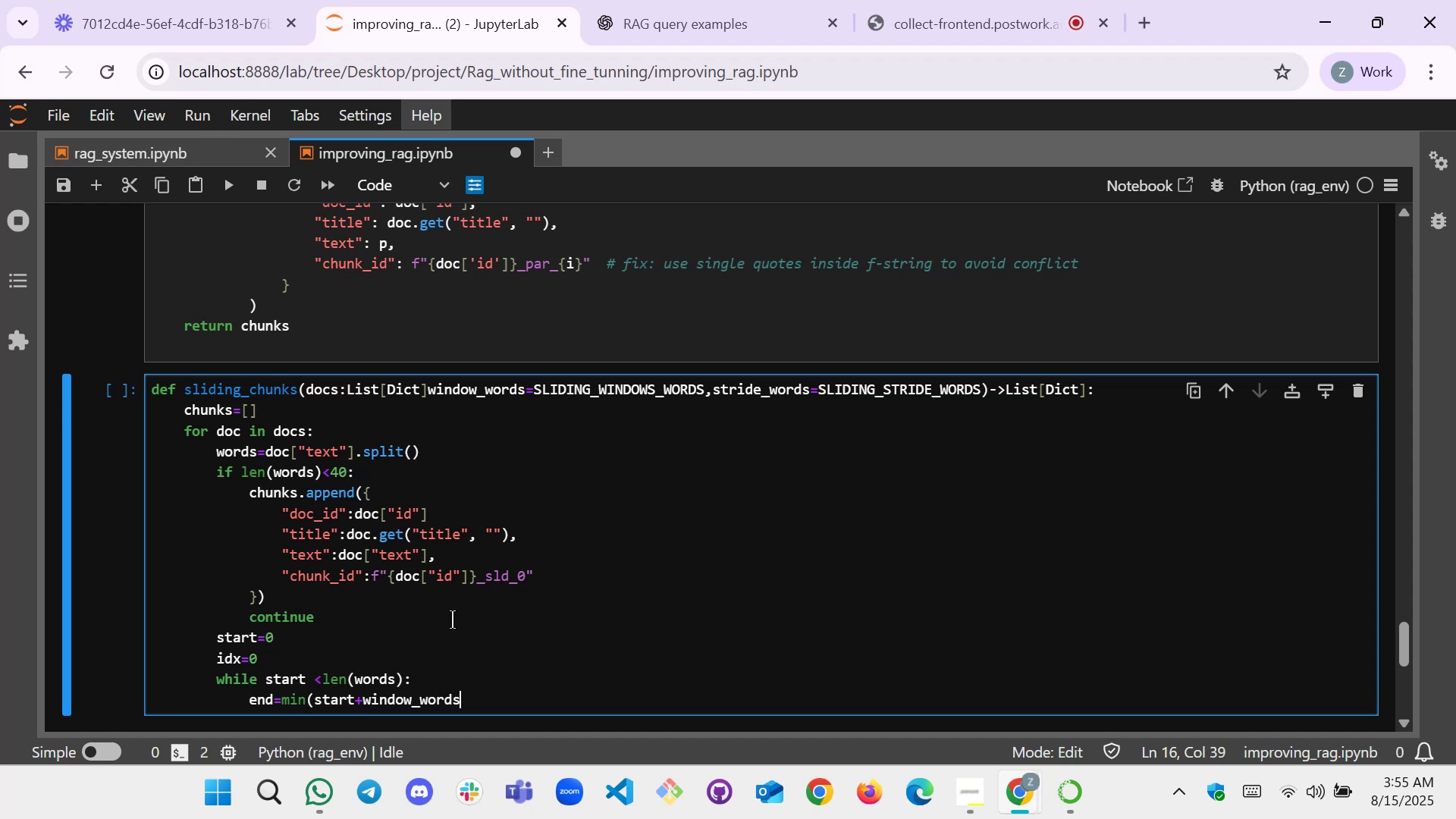 
wait(7.91)
 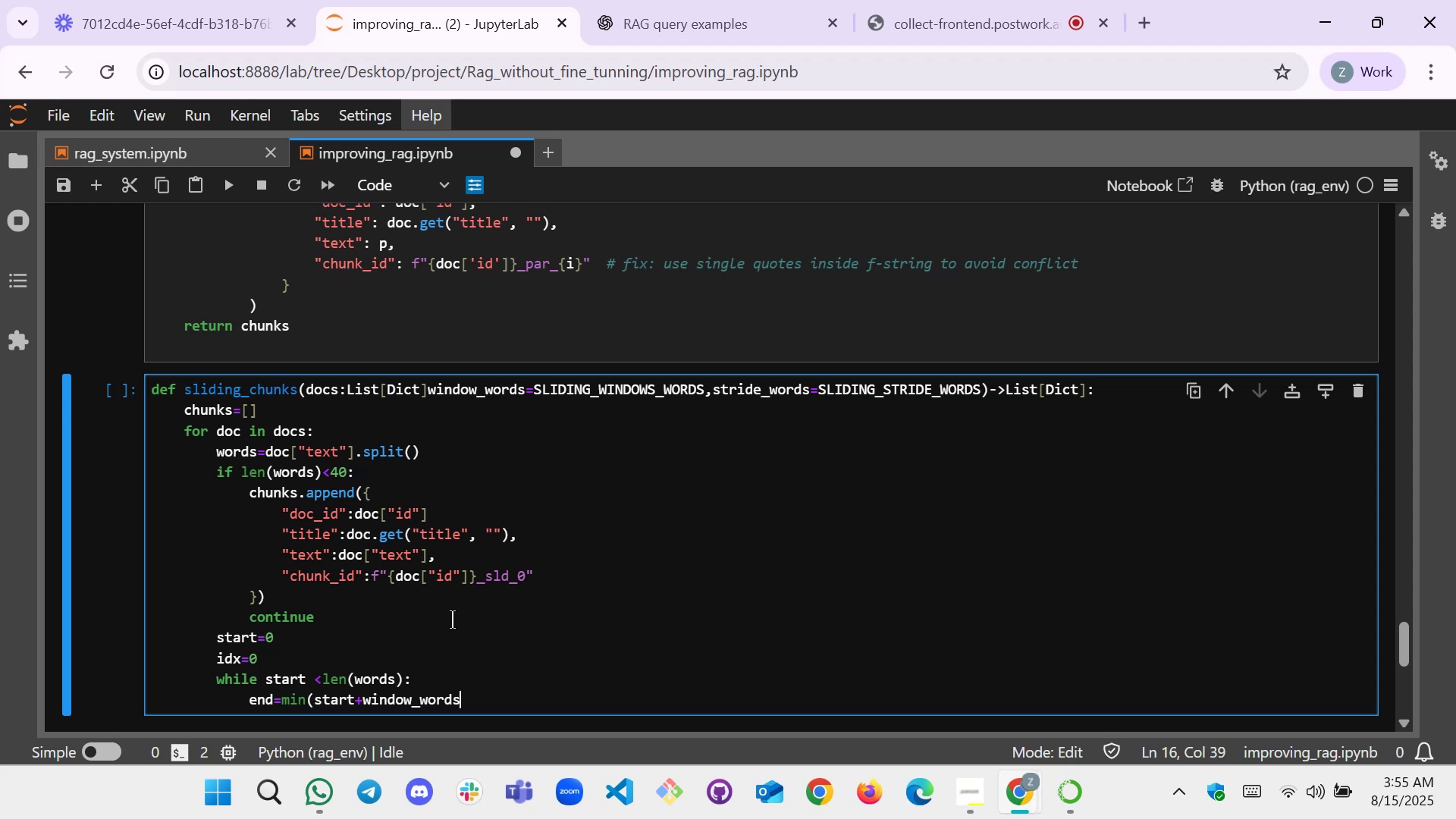 
type(,len())
 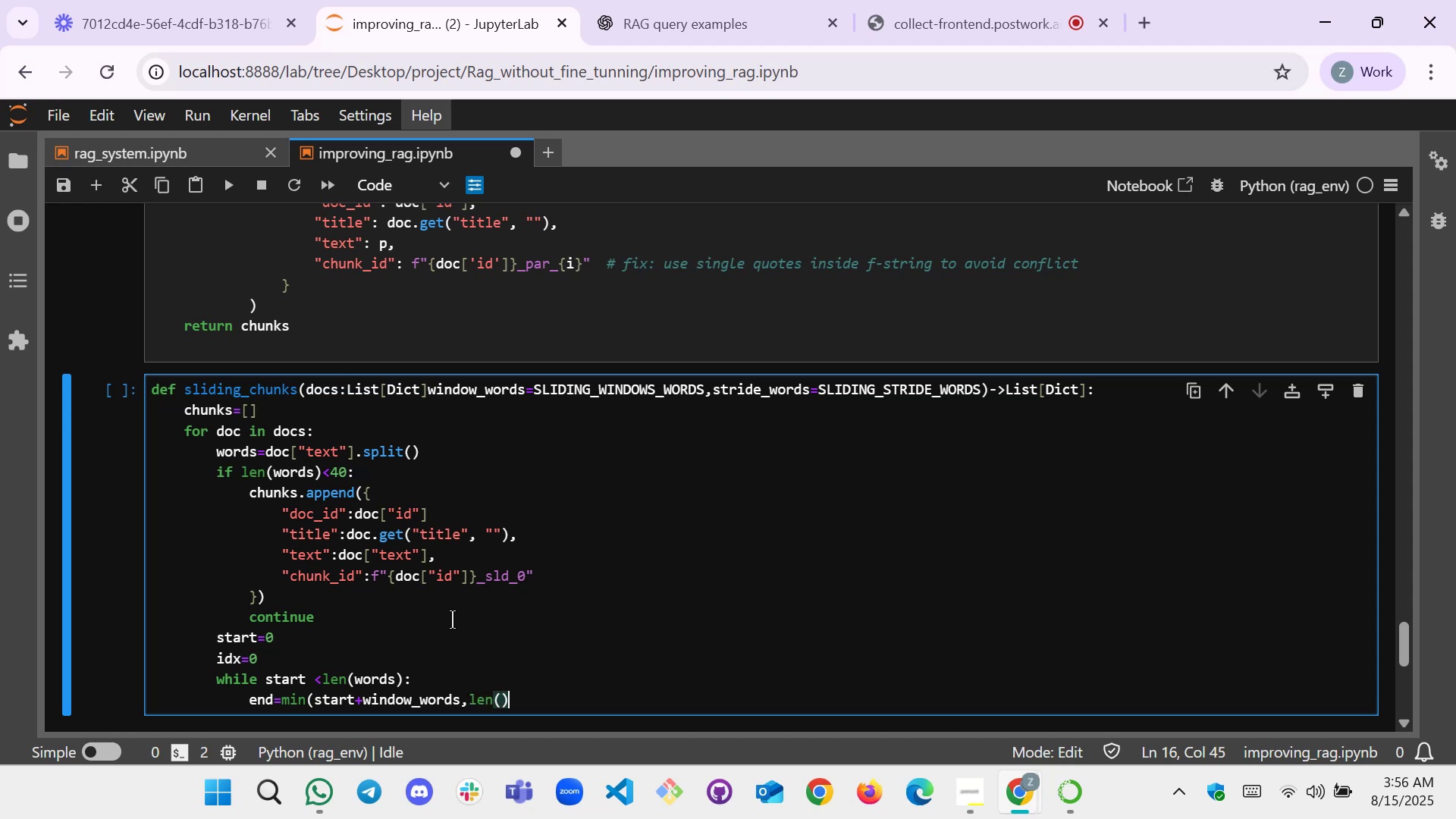 
key(ArrowLeft)
 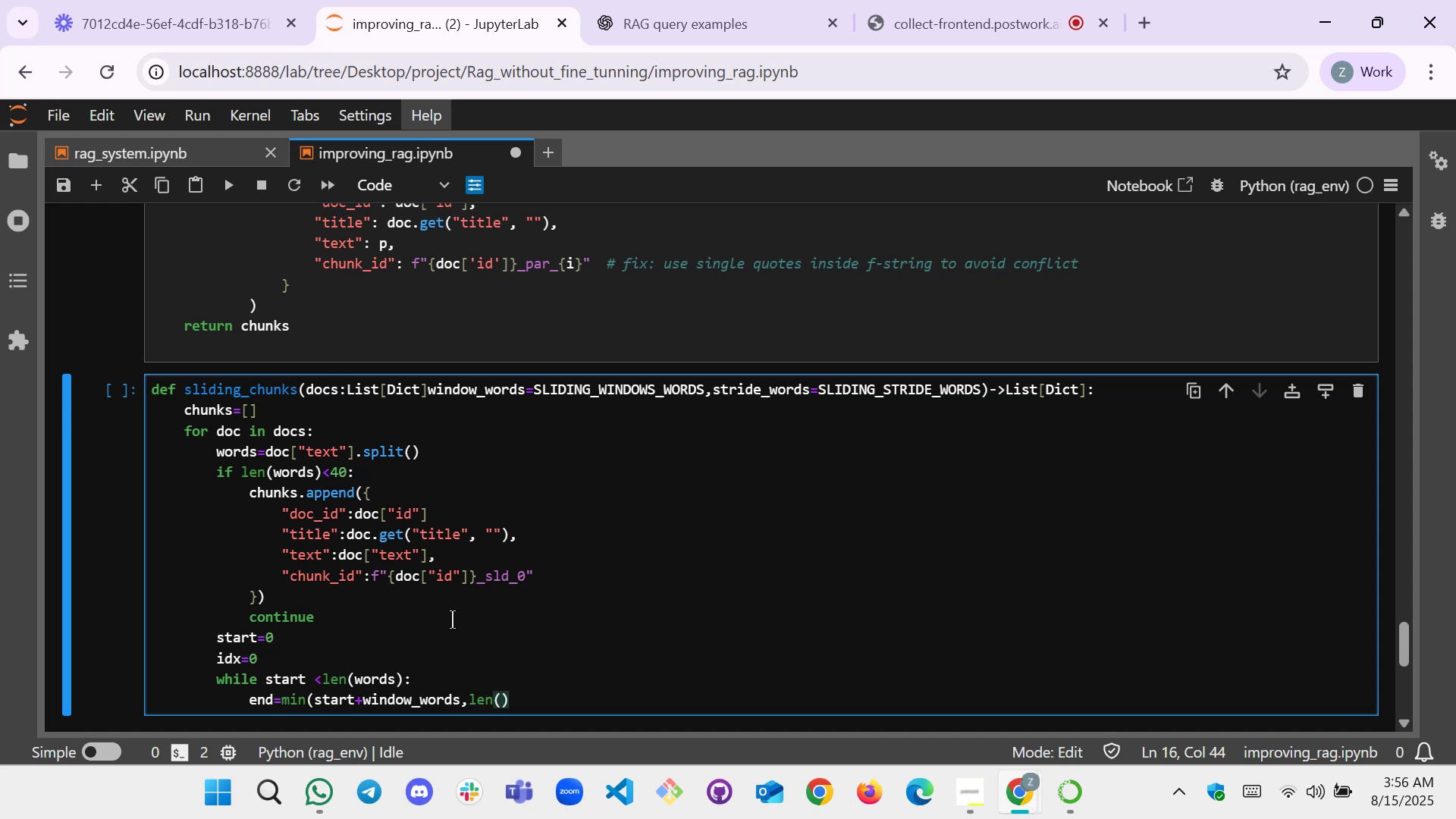 
type(wrods)
 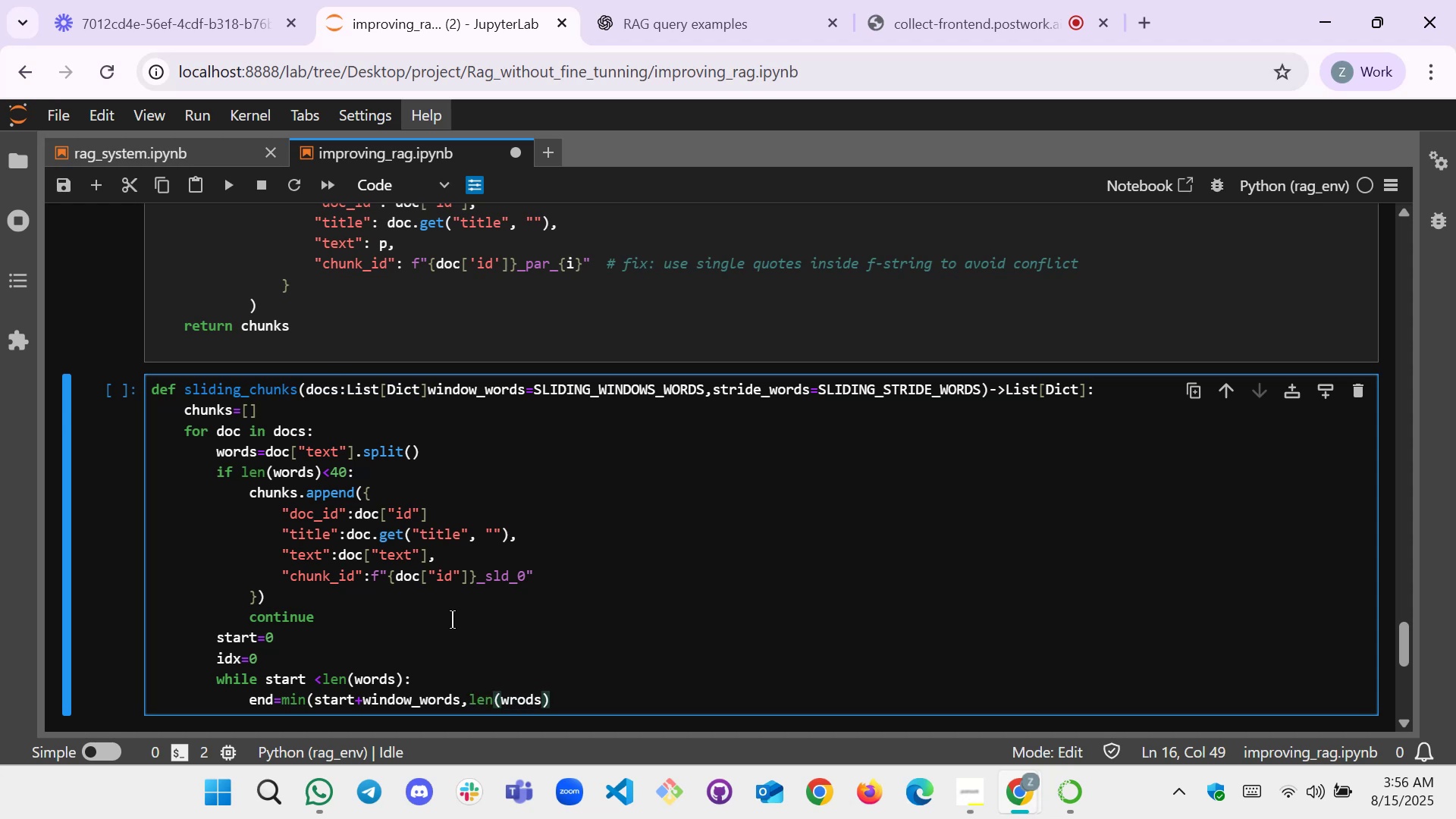 
key(ArrowRight)
 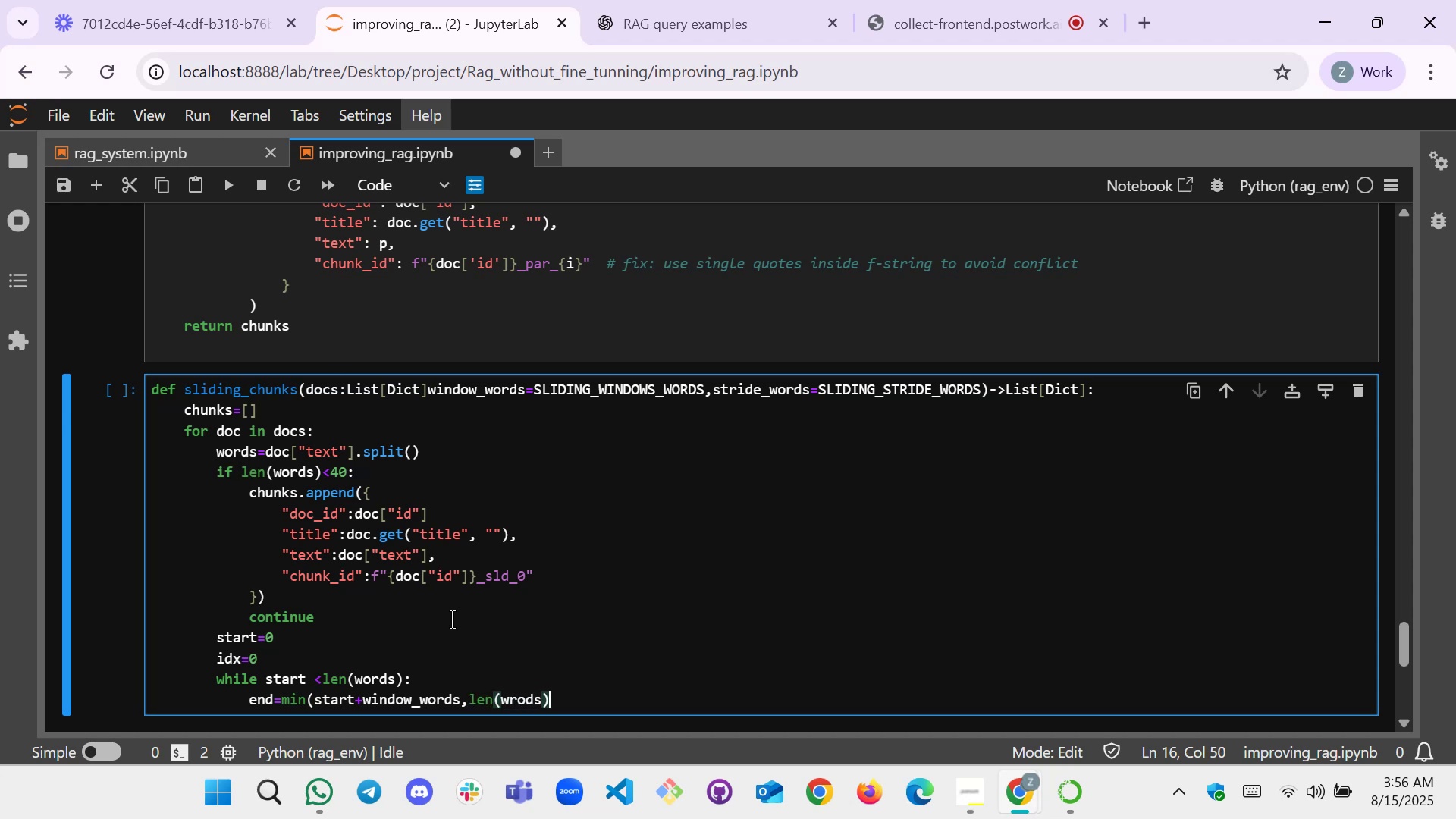 
key(Shift+0)
 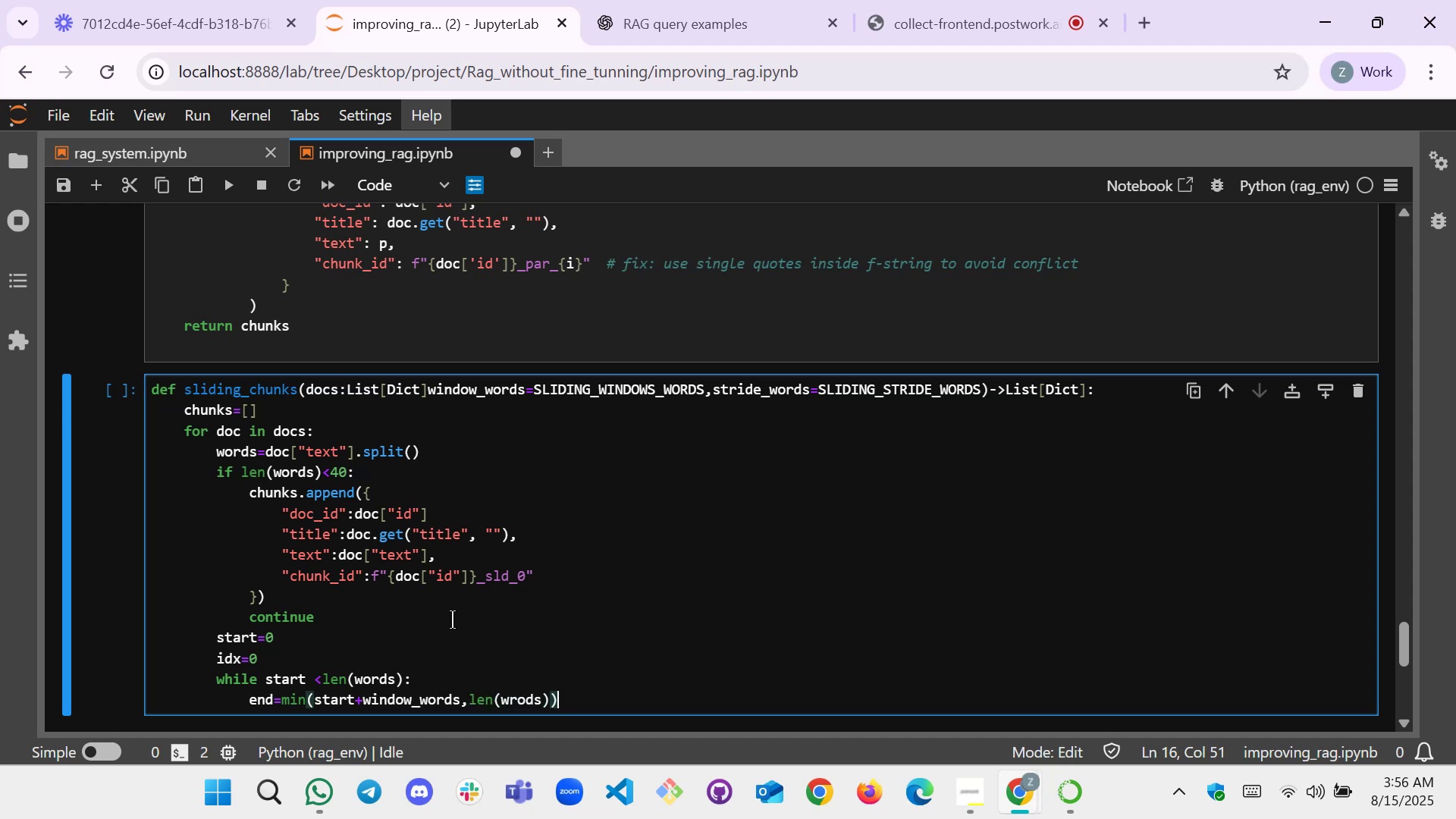 
key(Enter)
 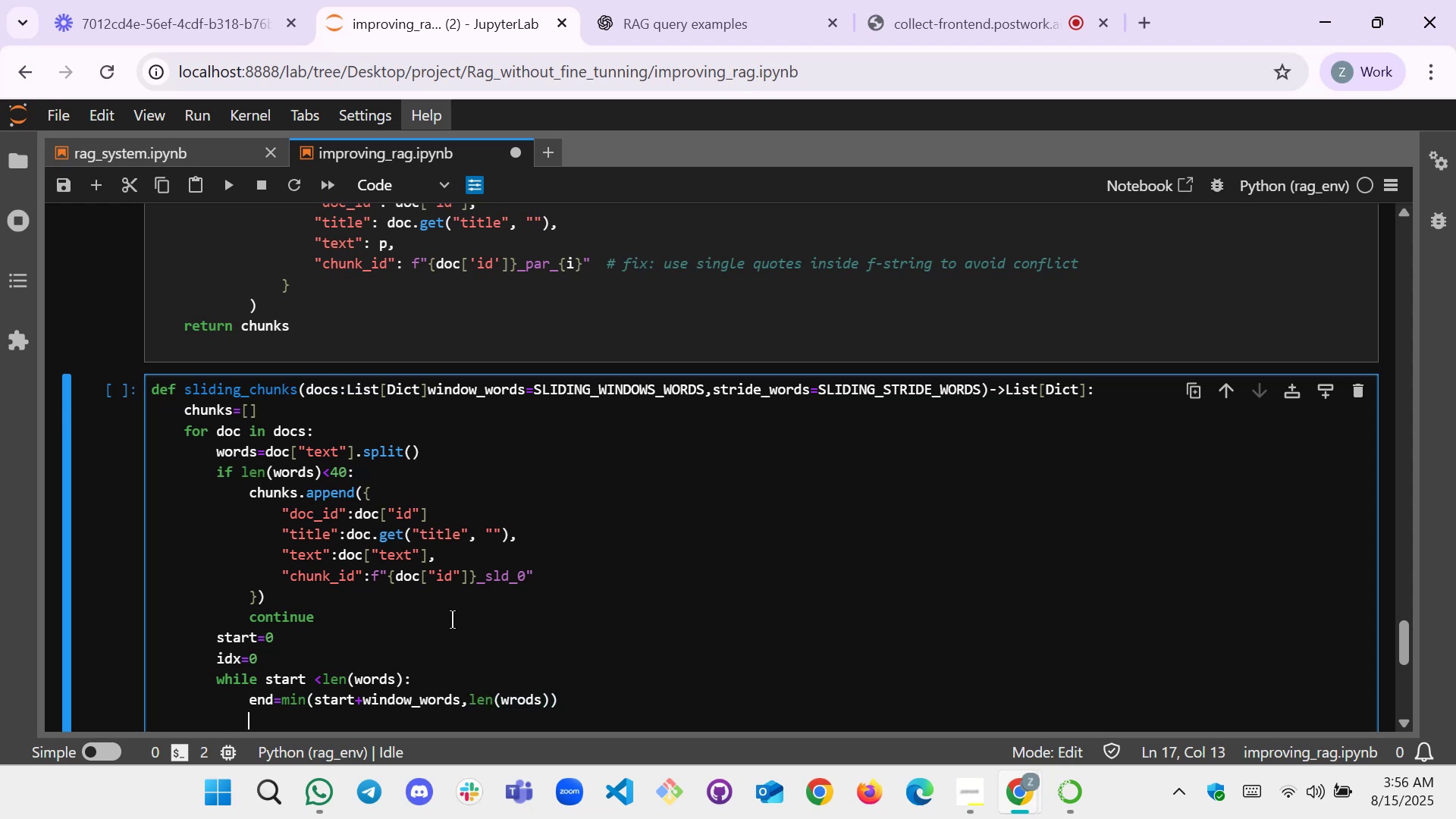 
type(chunk_text="")
 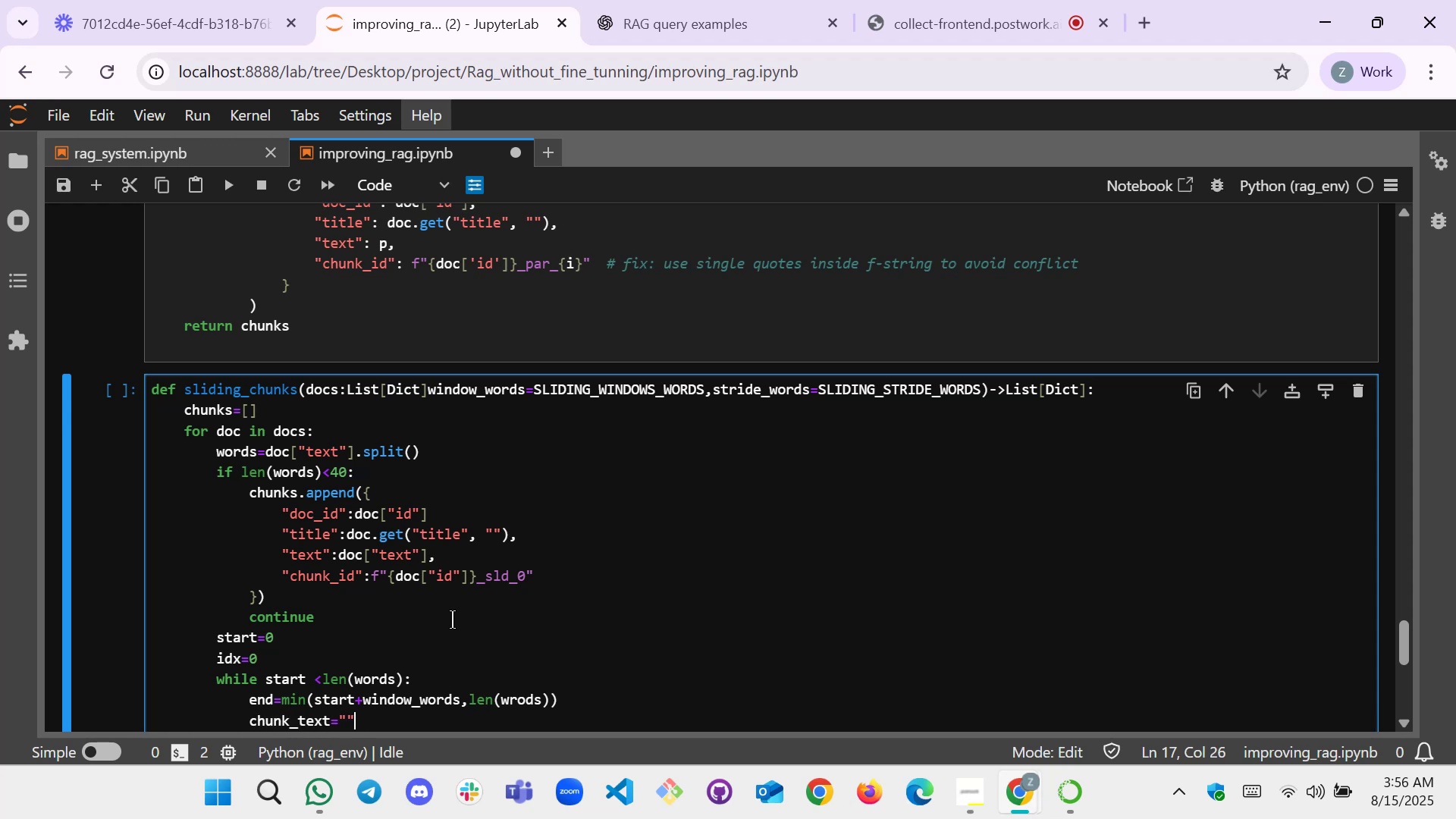 
 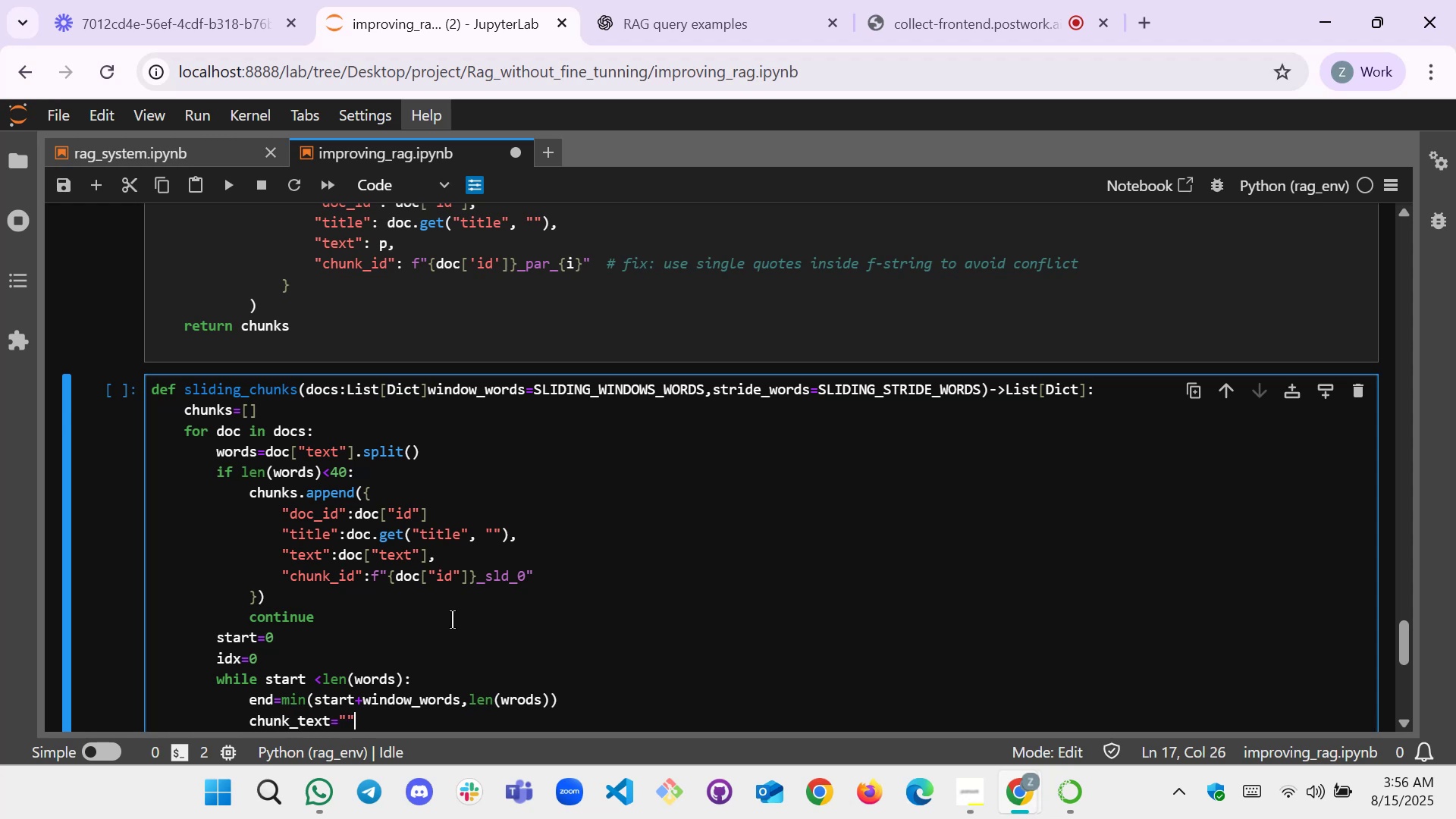 
key(ArrowLeft)
 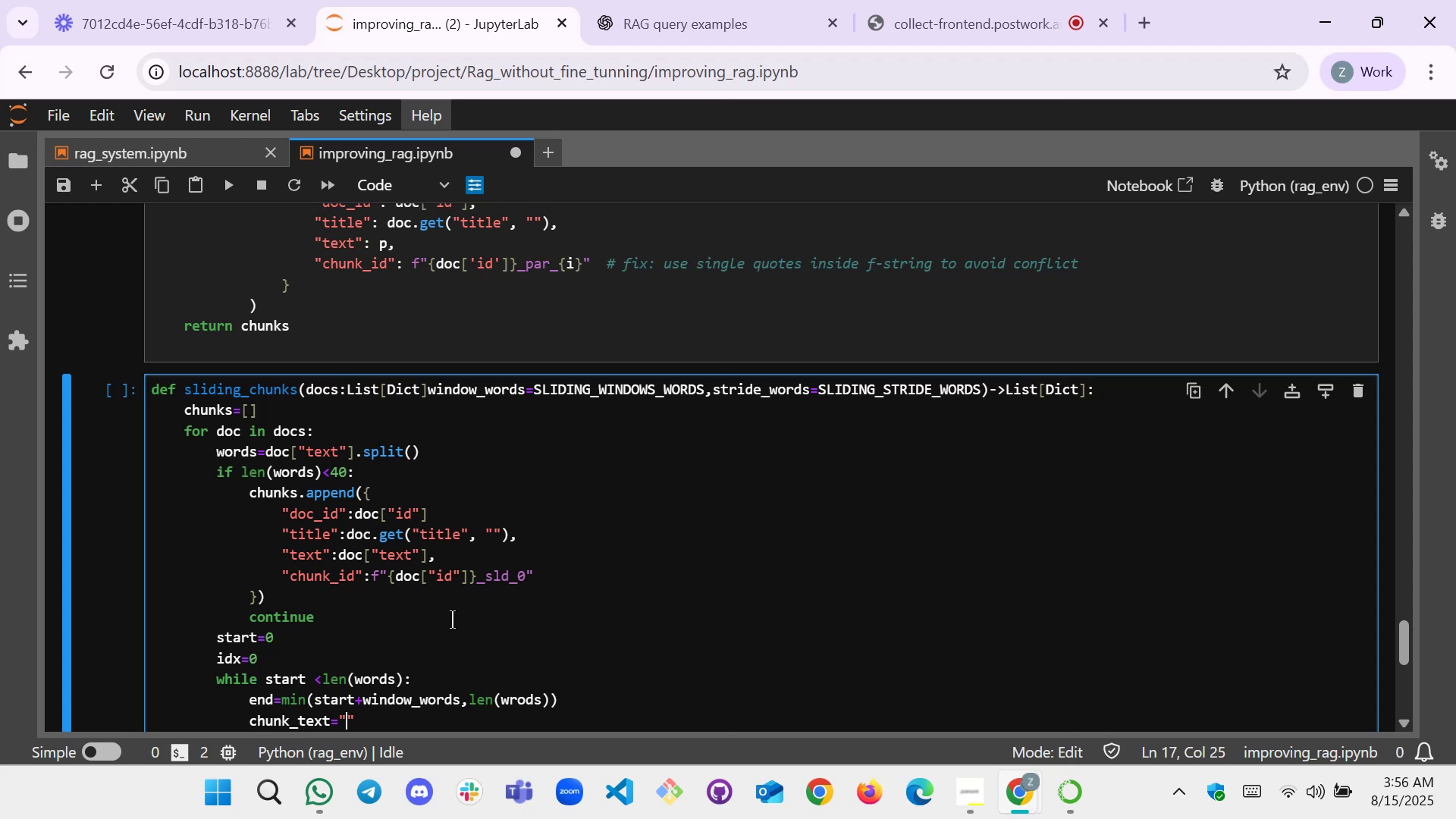 
key(ArrowRight)
 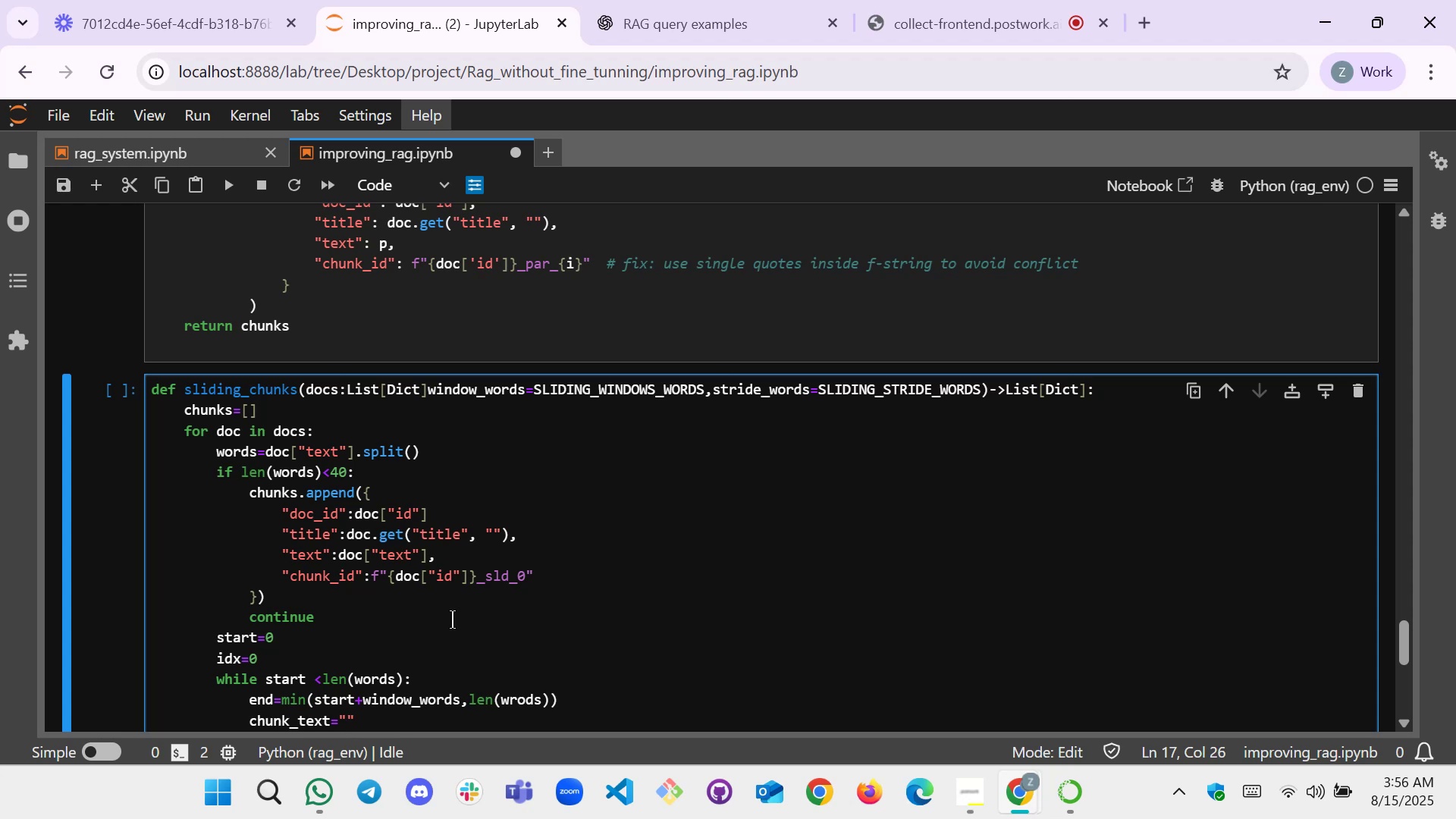 
type(.join())
 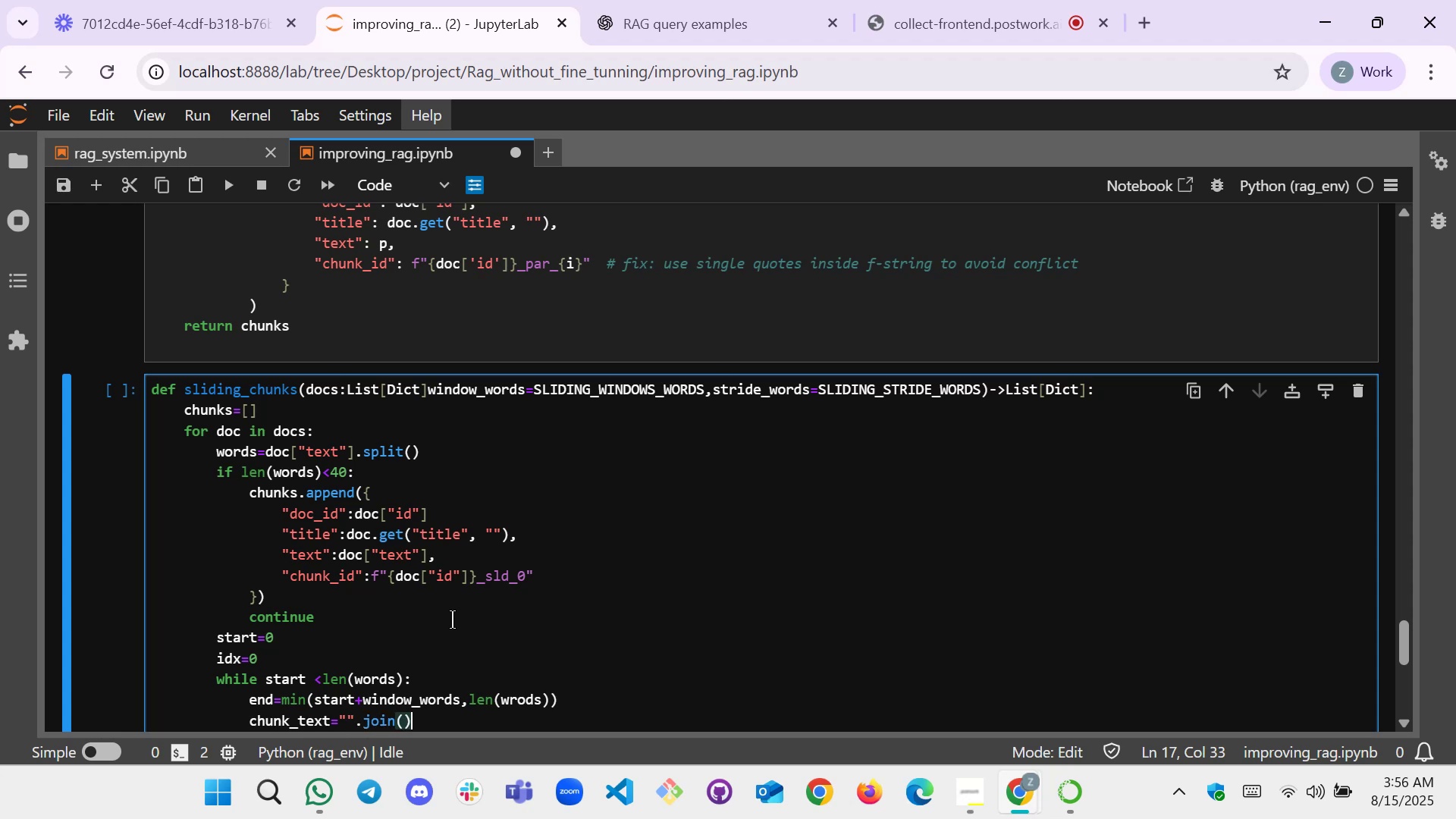 
key(ArrowLeft)
 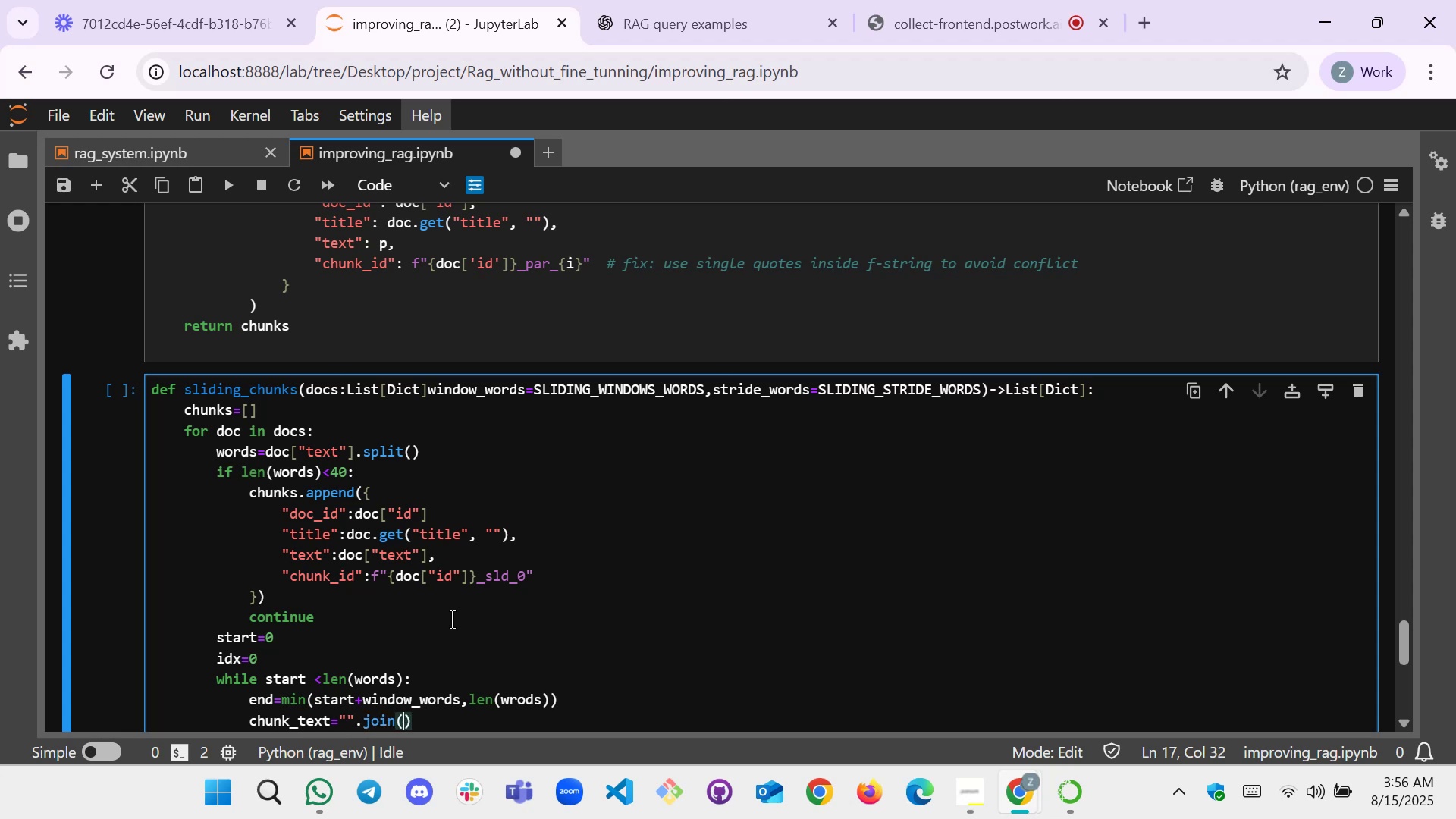 
type(words)
 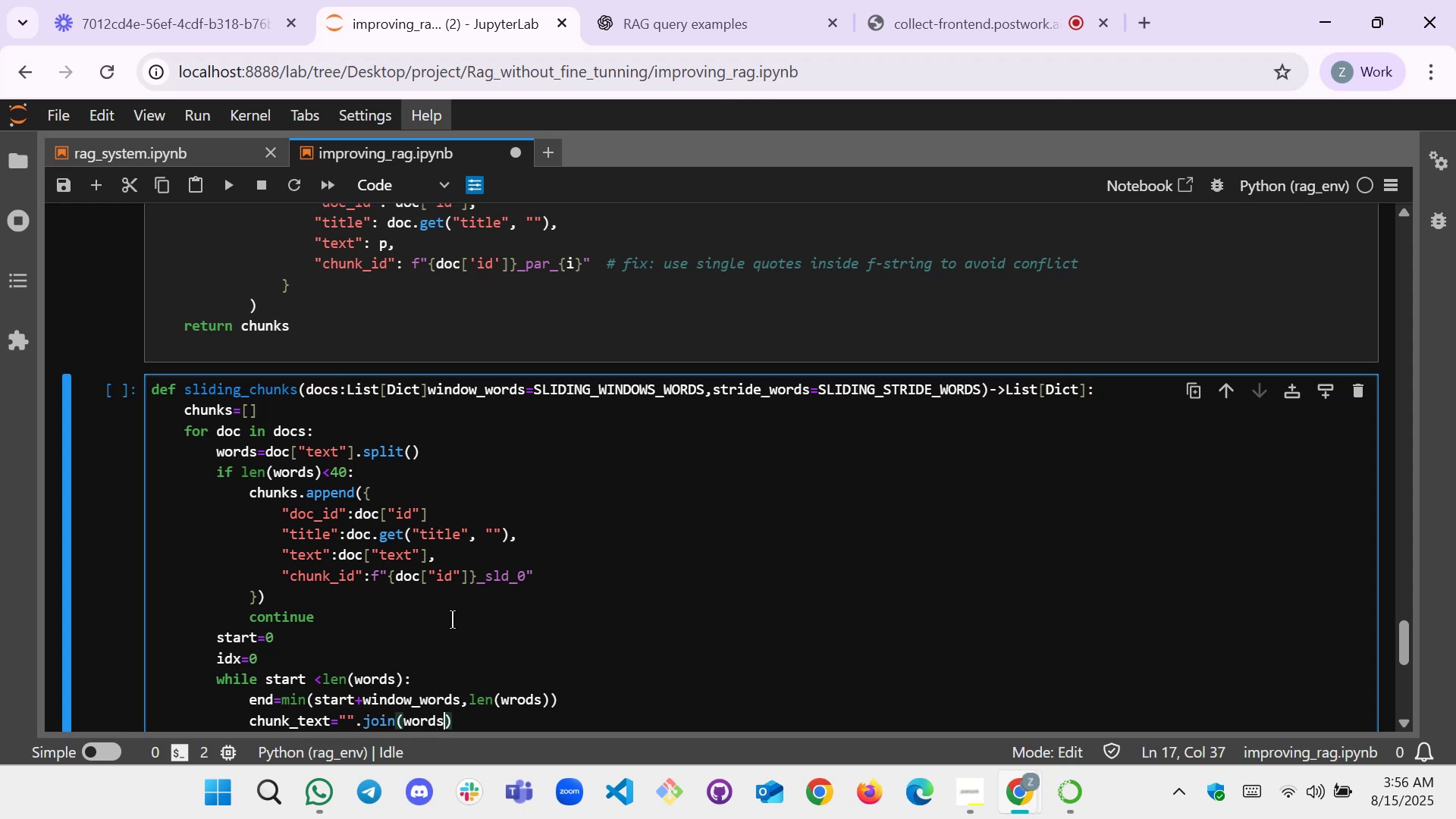 
key(ArrowRight)
 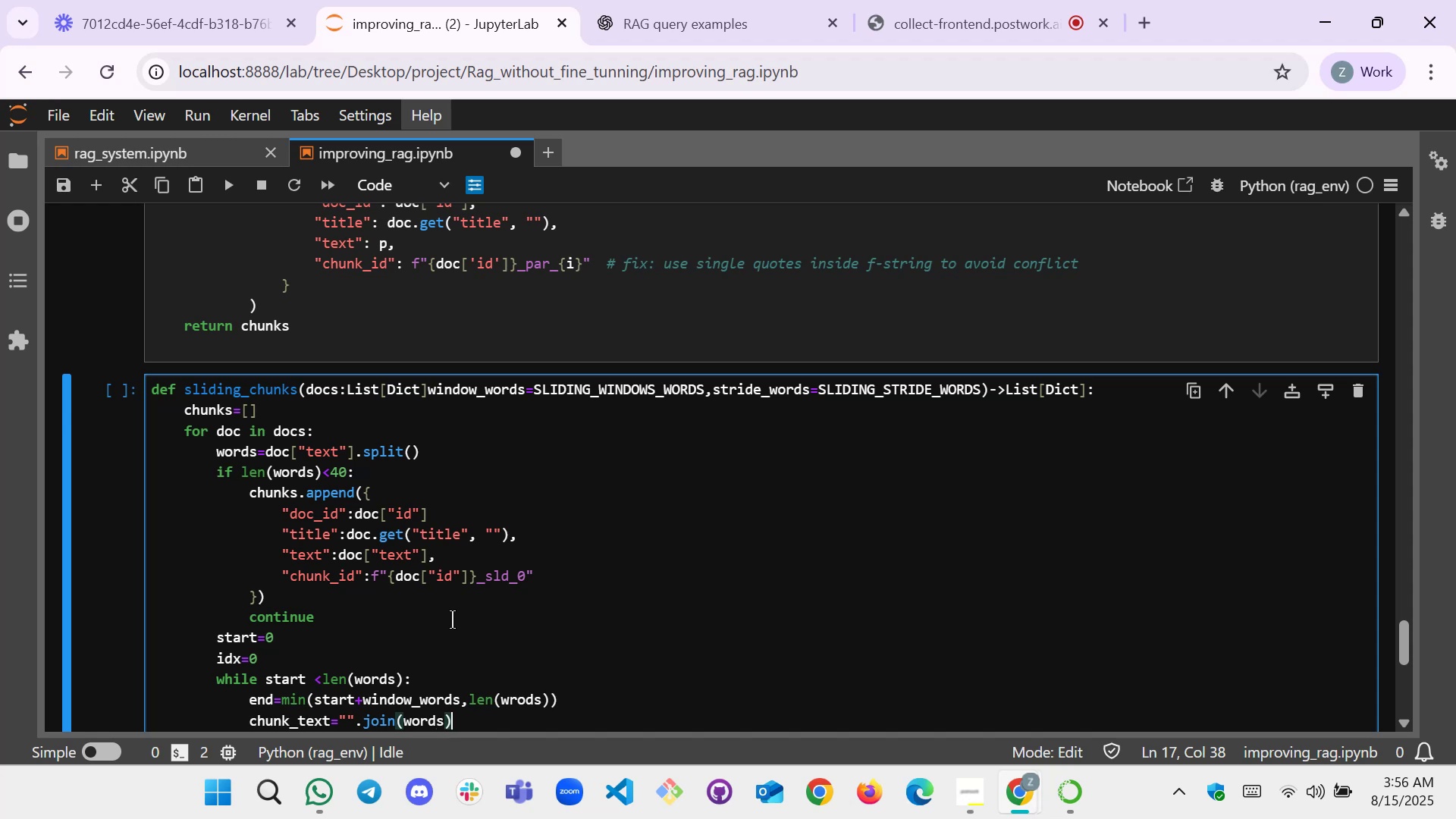 
key(ArrowLeft)
 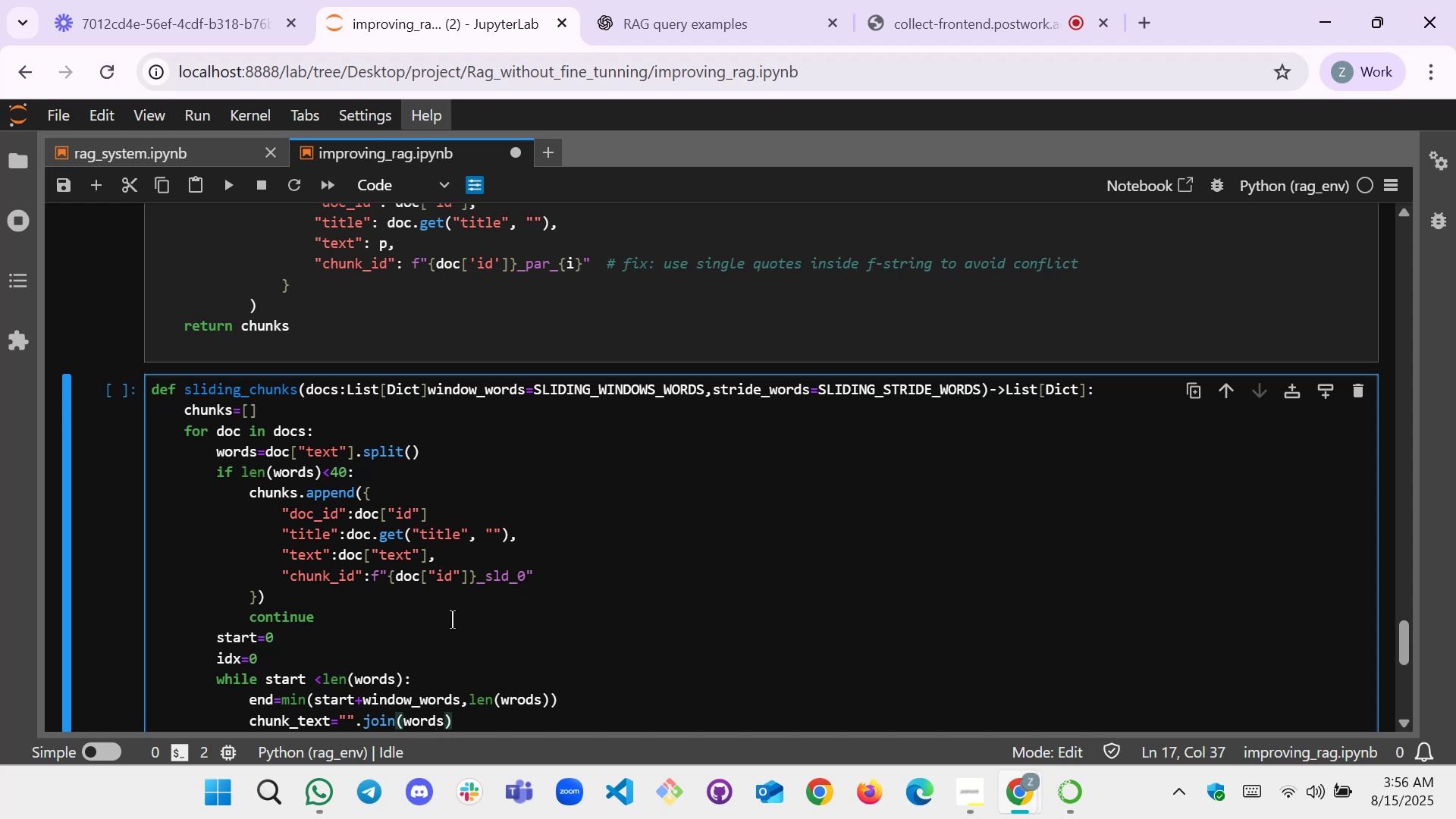 
key(BracketLeft)
 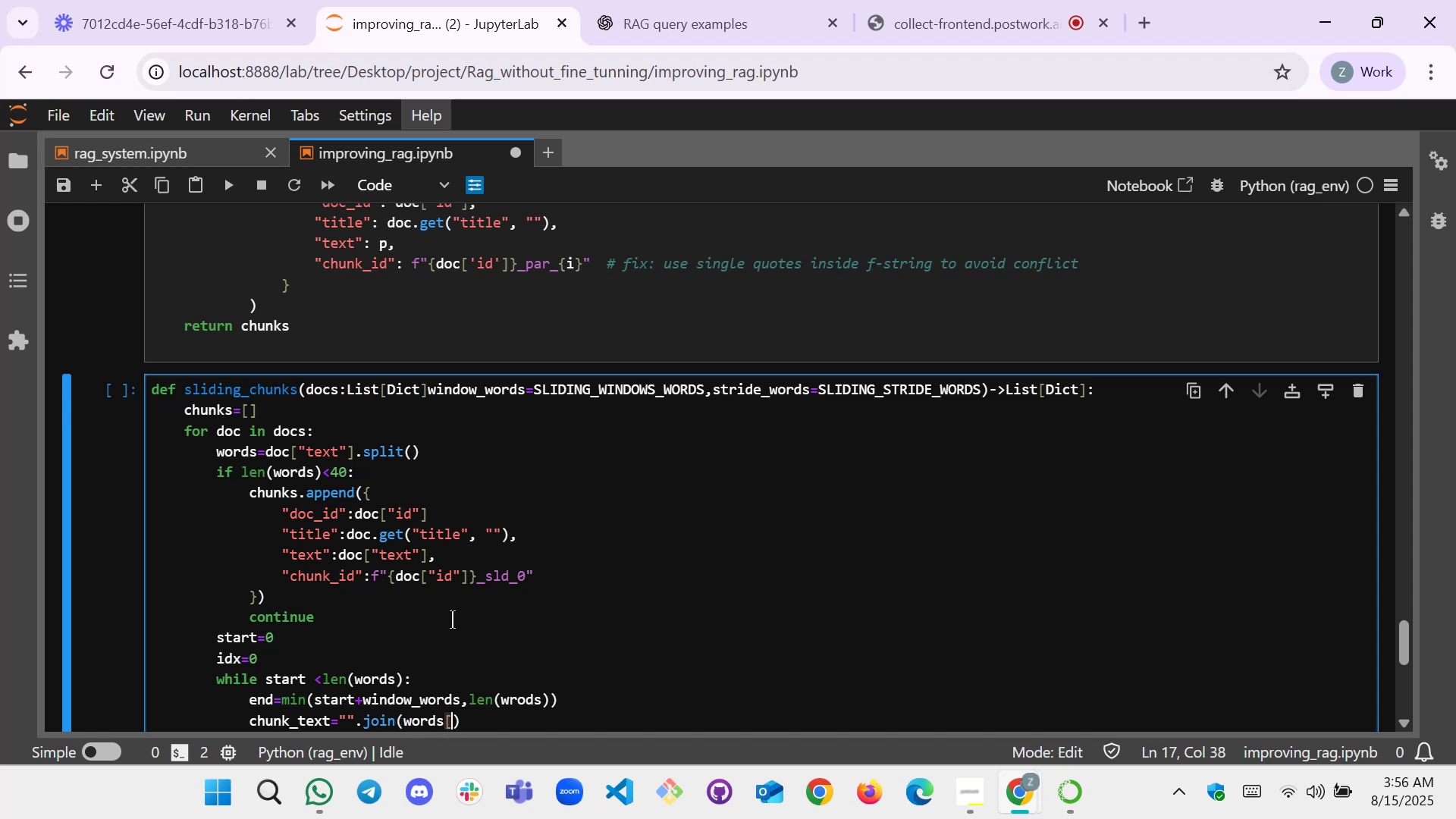 
key(BracketRight)
 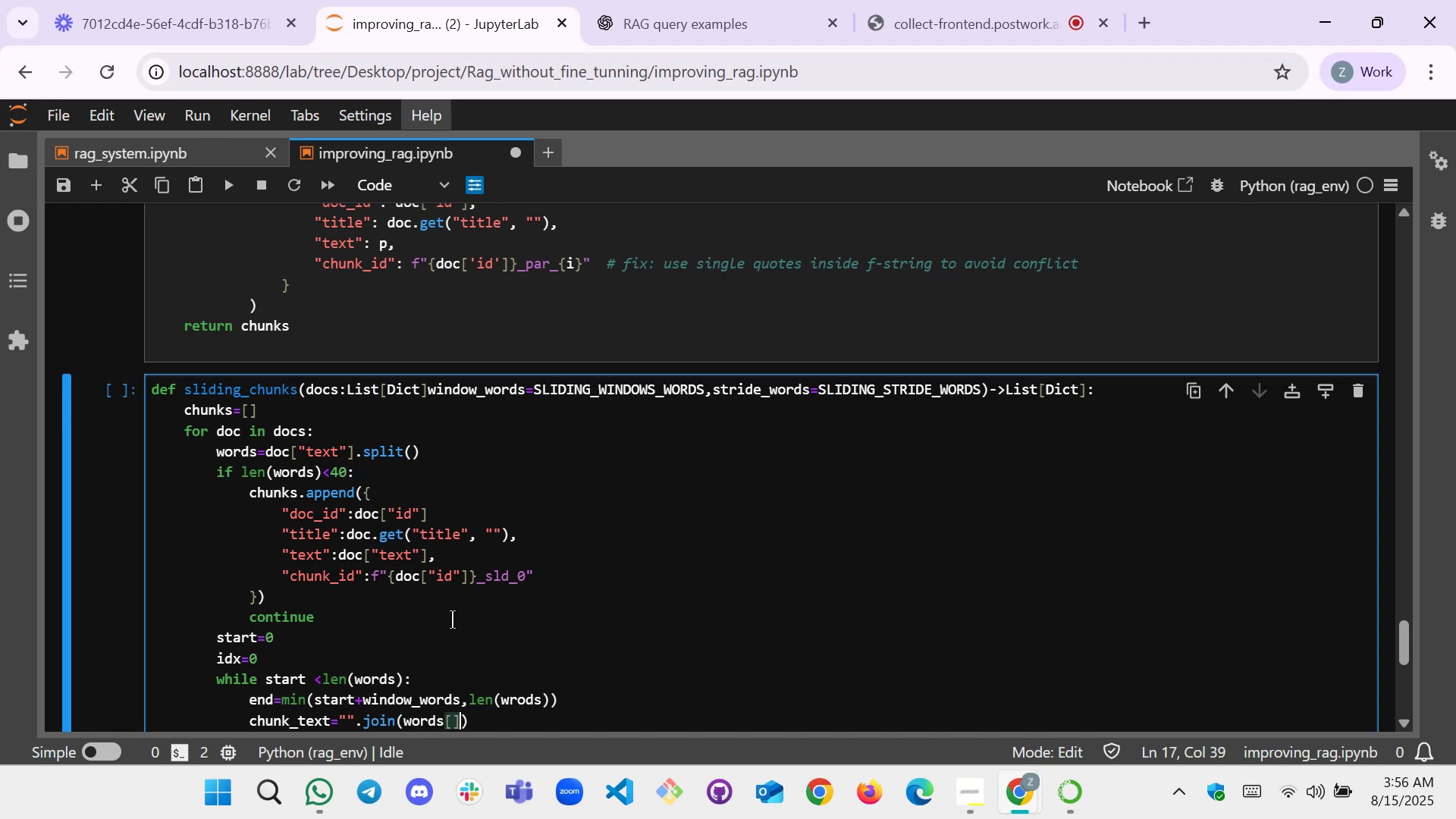 
key(ArrowLeft)
 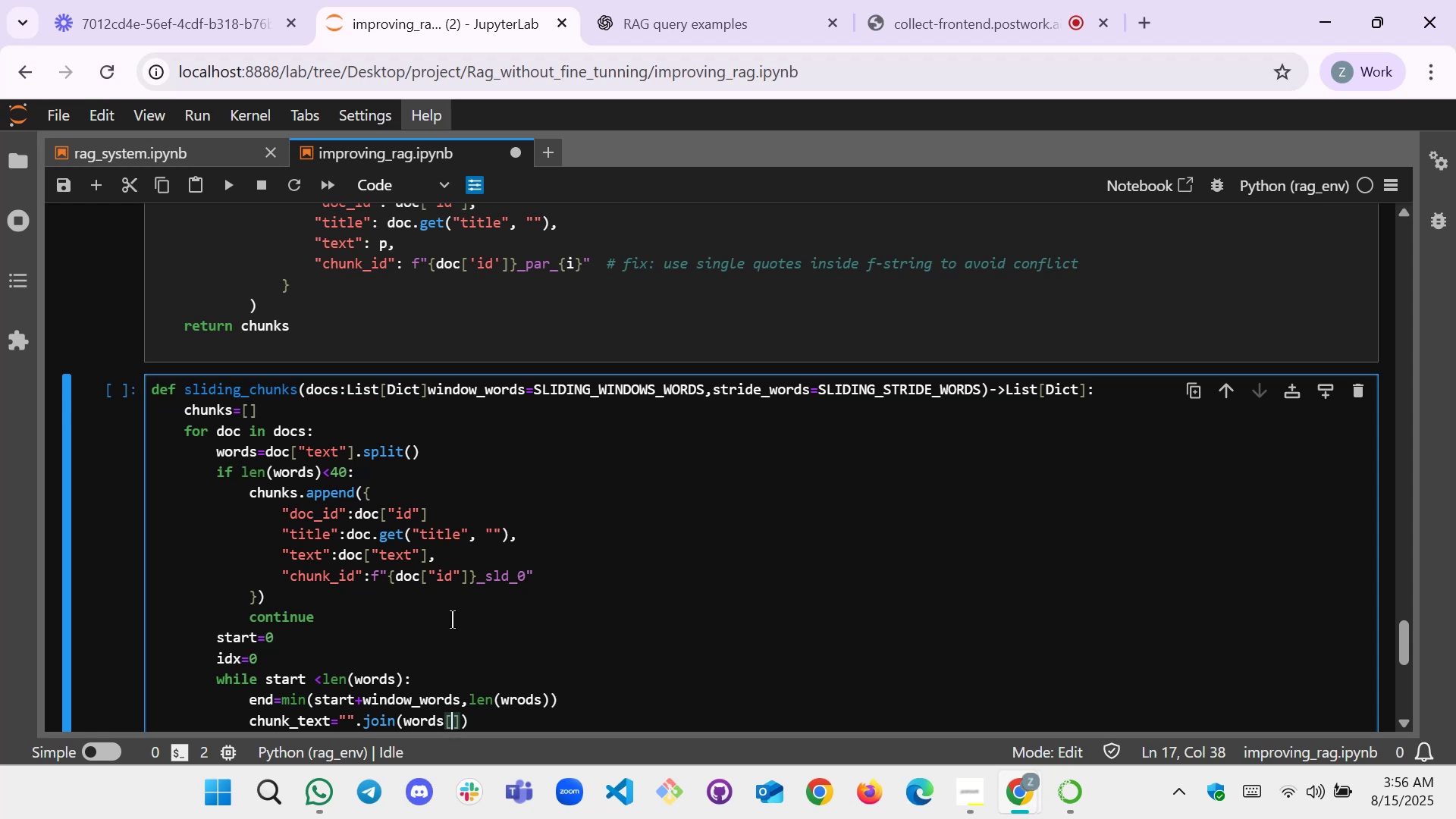 
wait(28.35)
 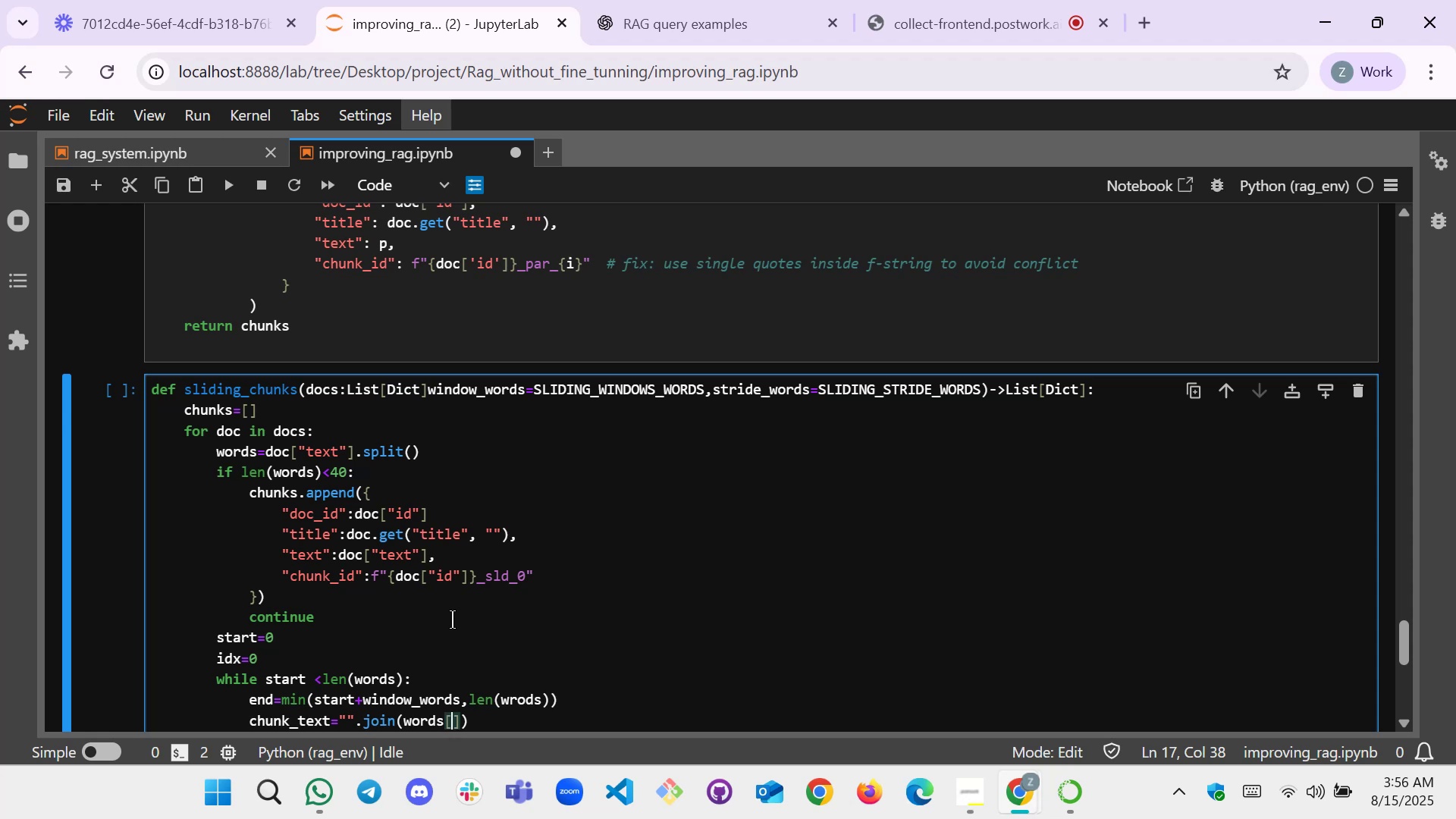 
left_click([450, 719])
 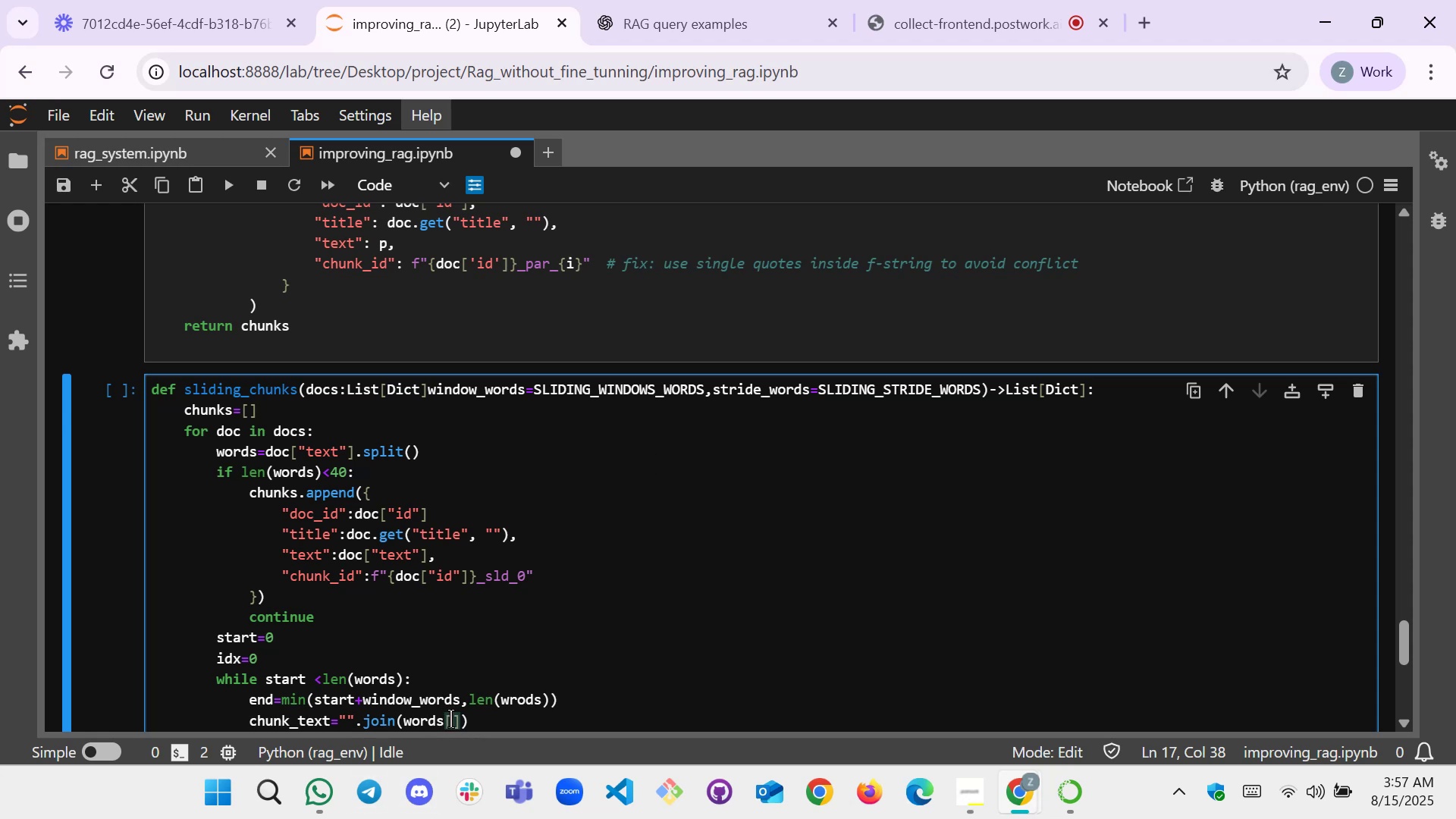 
wait(11.78)
 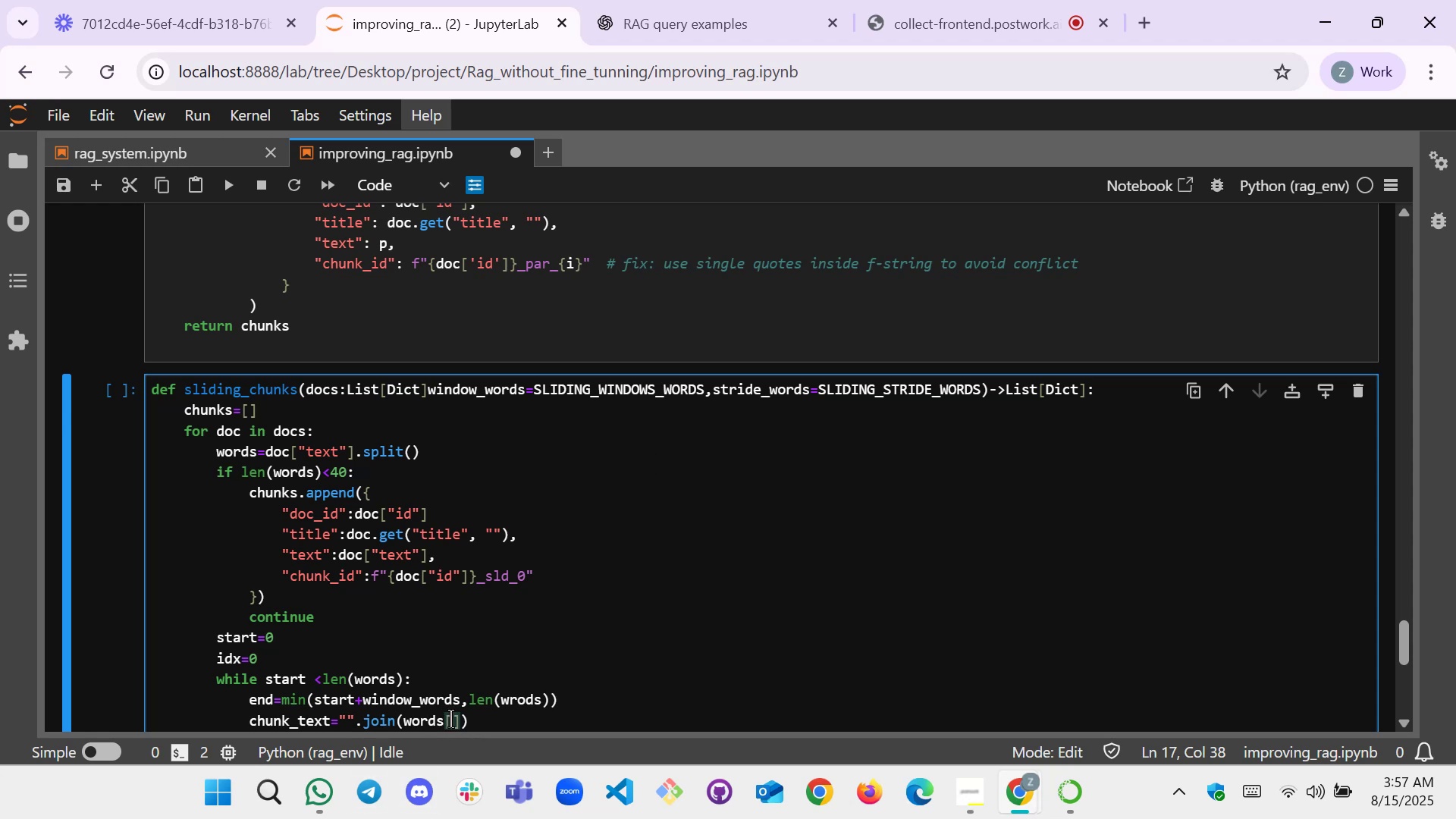 
key(BracketLeft)
 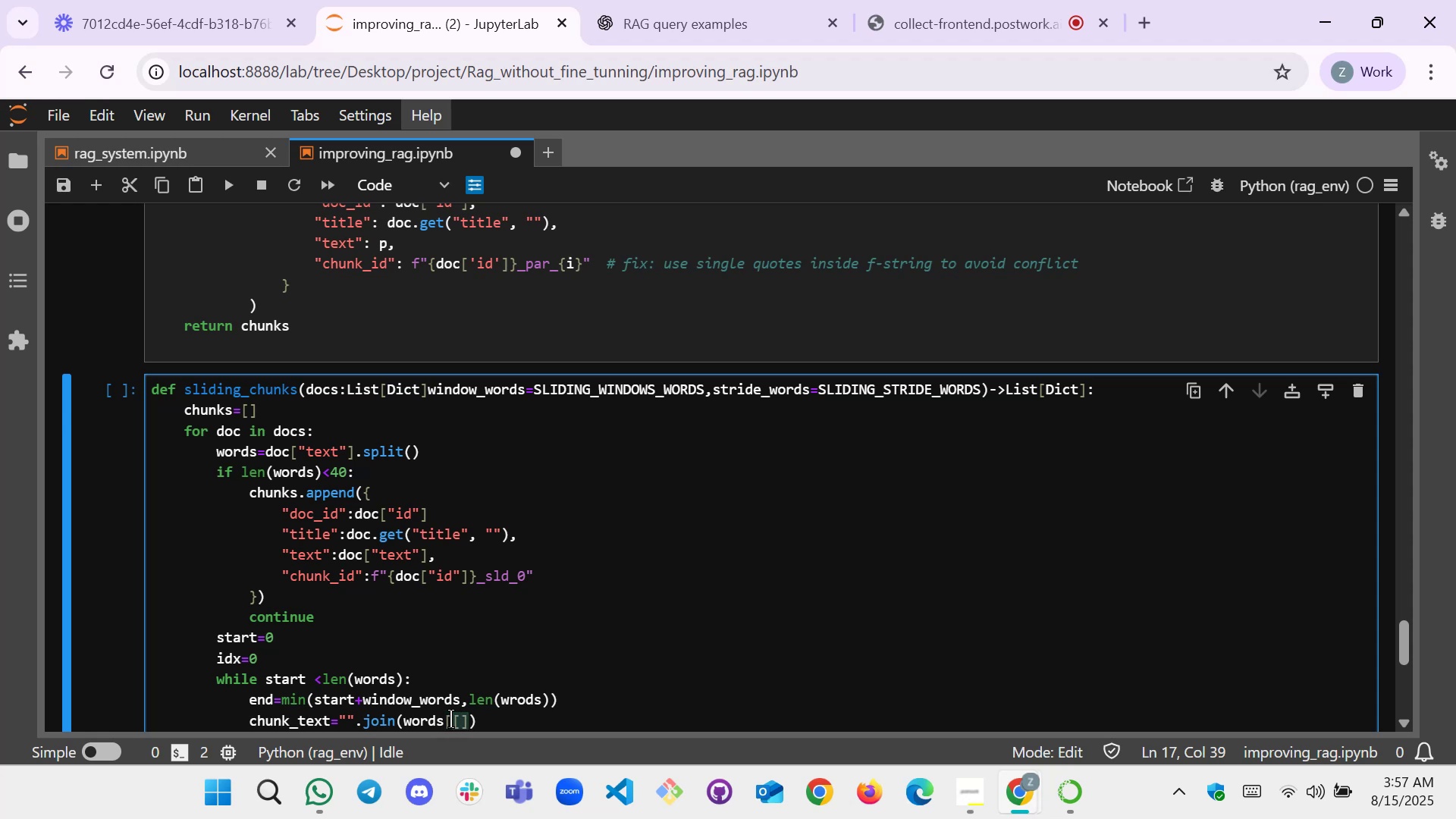 
key(Backspace)
 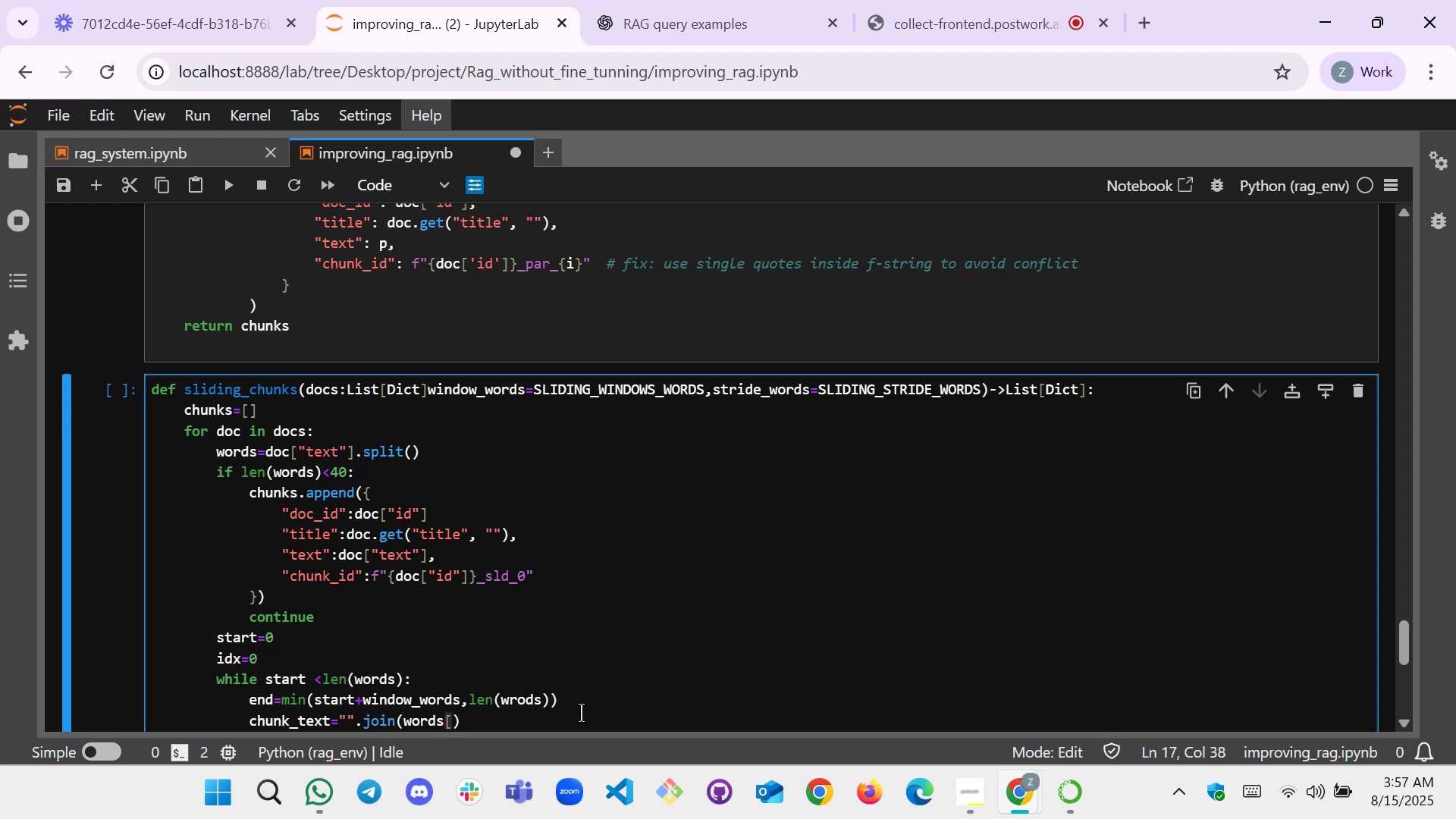 
key(BracketRight)
 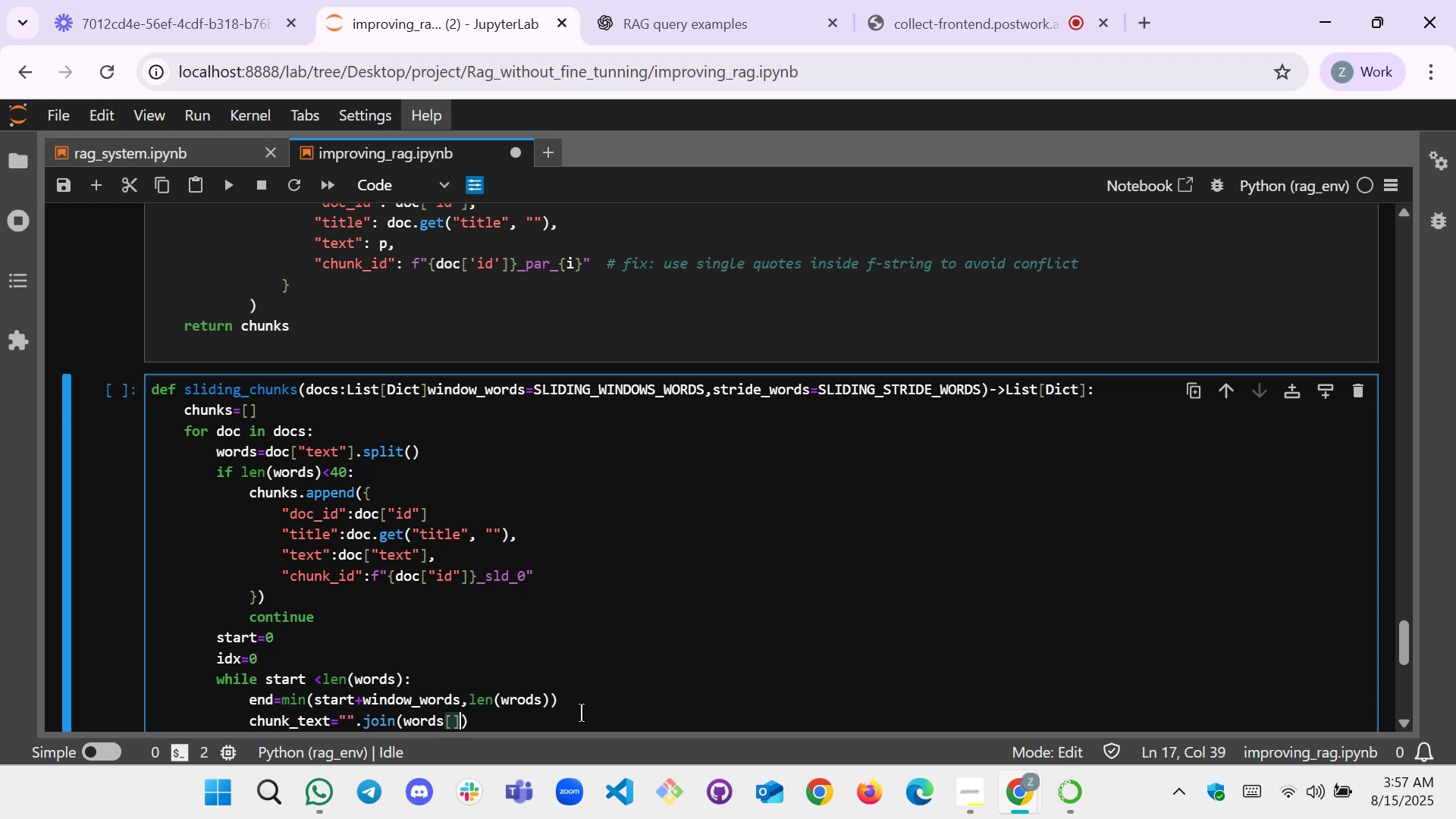 
key(ArrowLeft)
 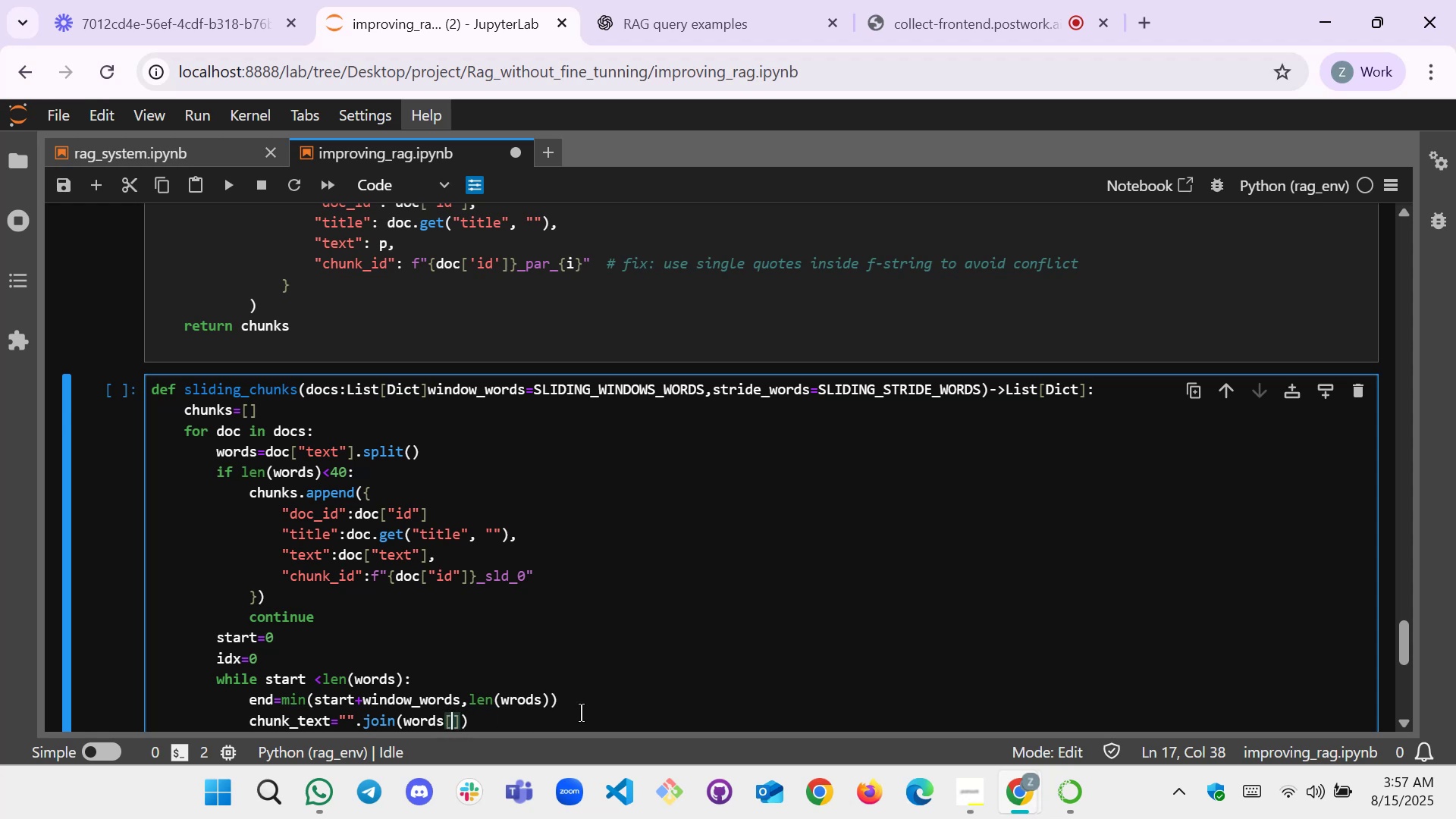 
type(wo)
key(Backspace)
key(Backspace)
type(start:end)
 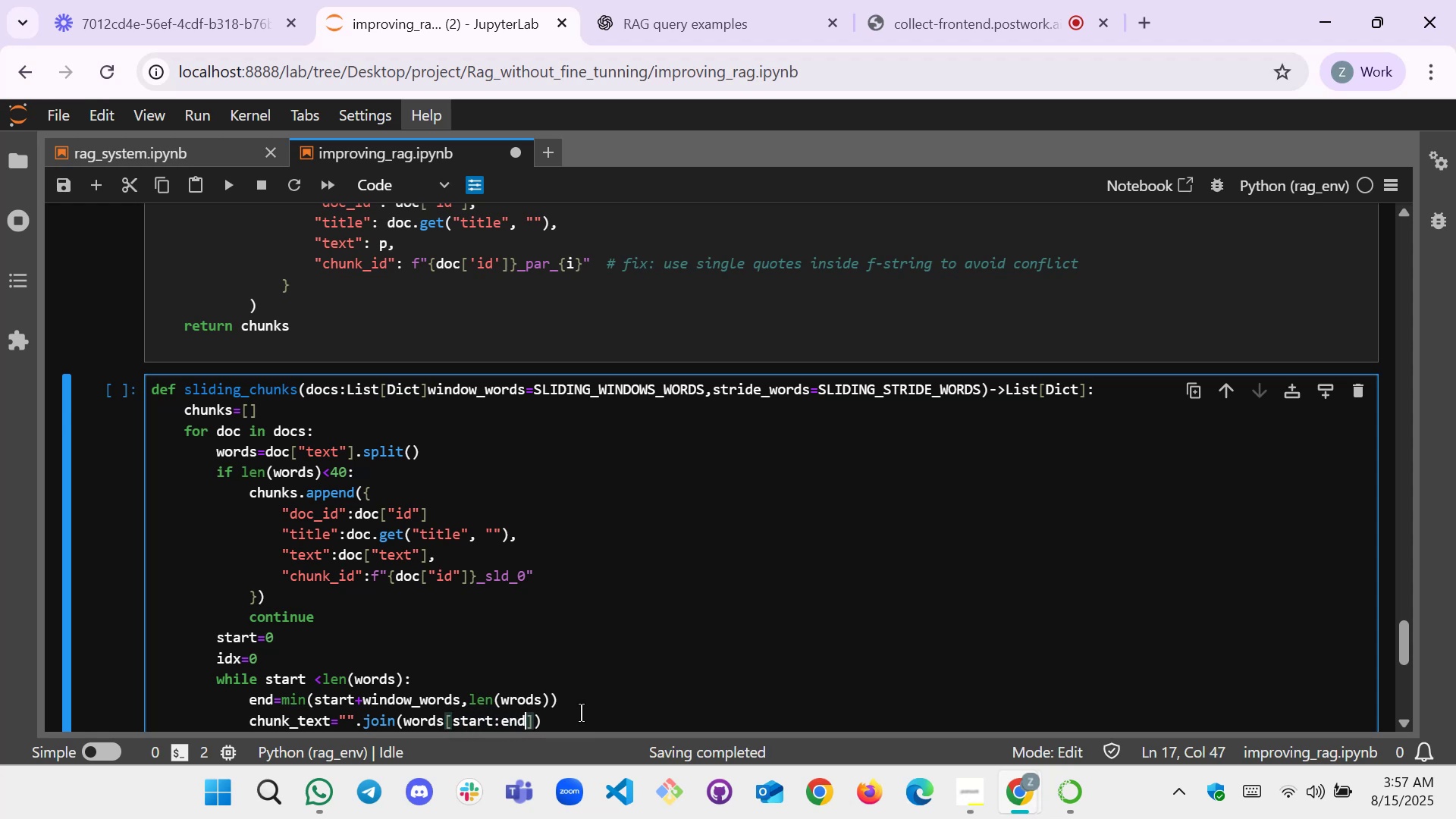 
key(ArrowRight)
 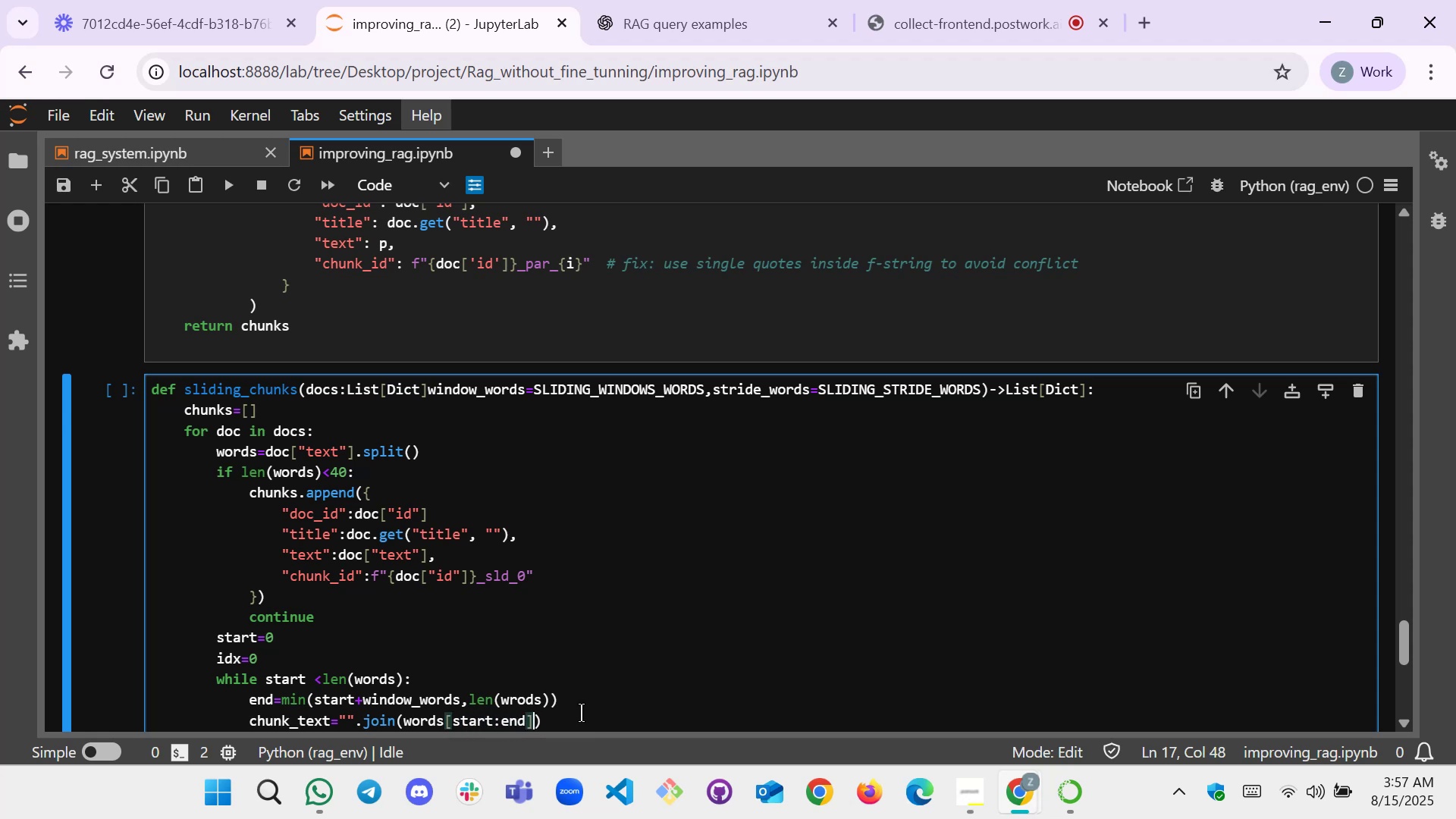 
key(ArrowRight)
 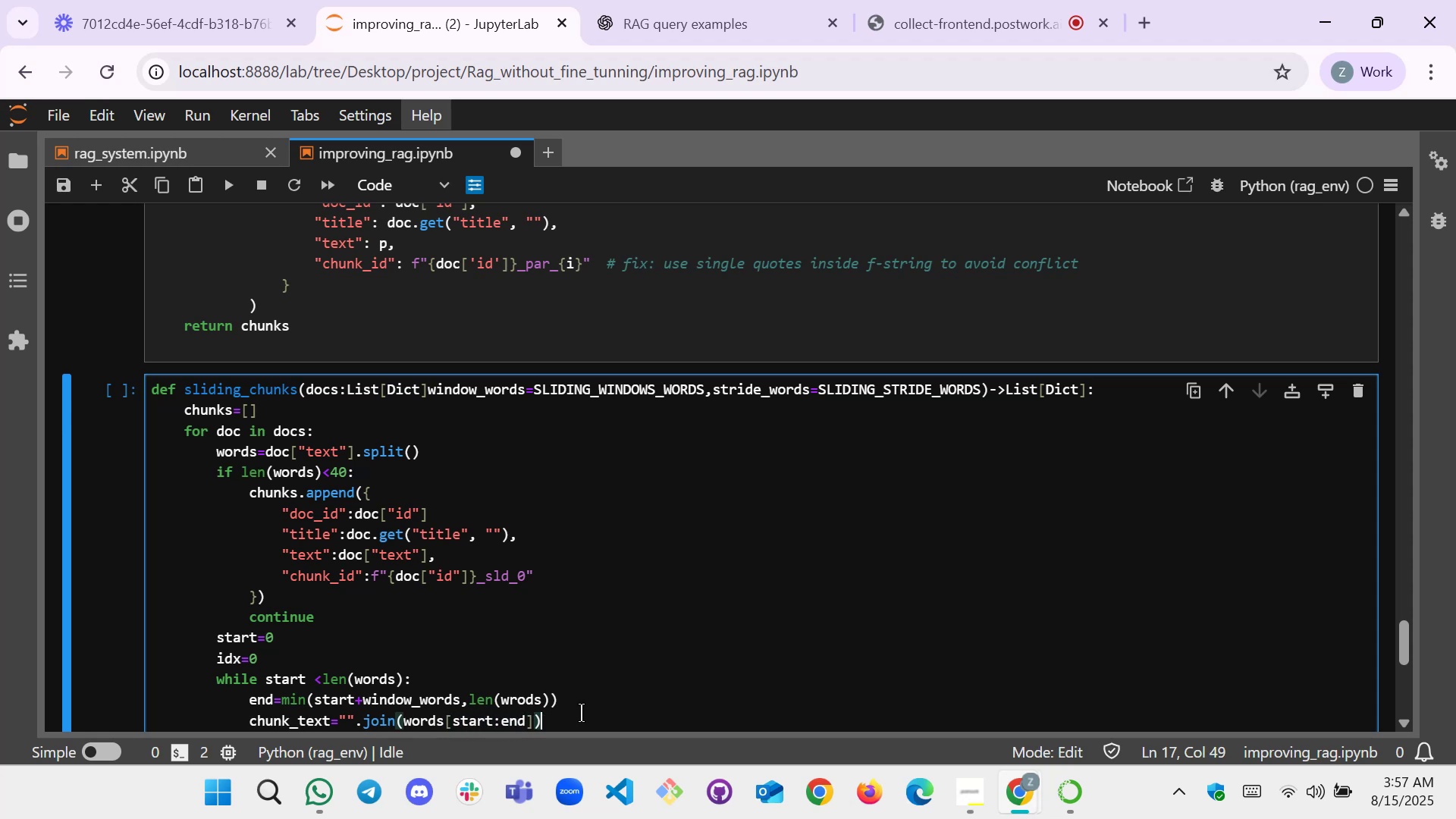 
type(.strip())
 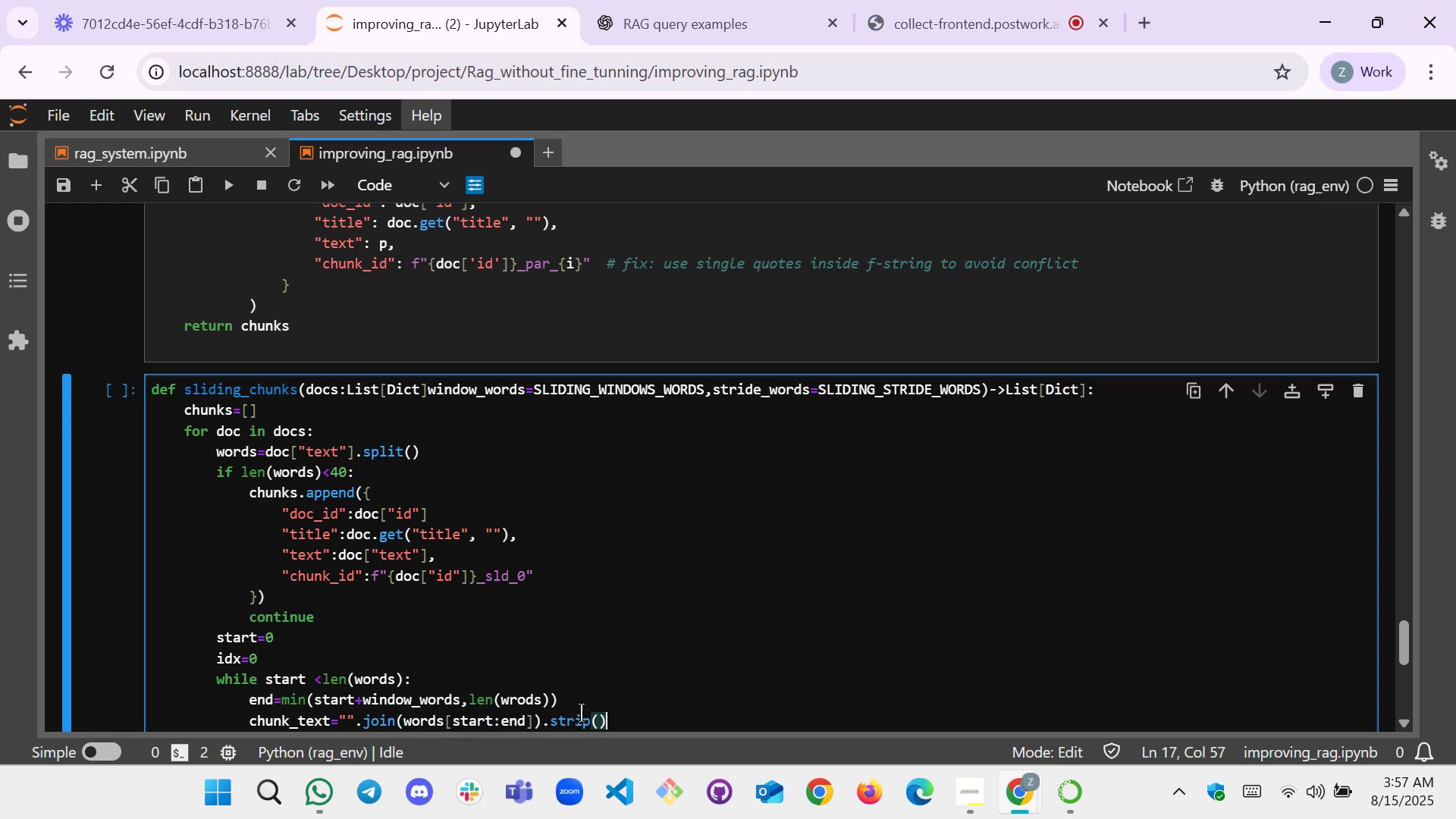 
key(Enter)
 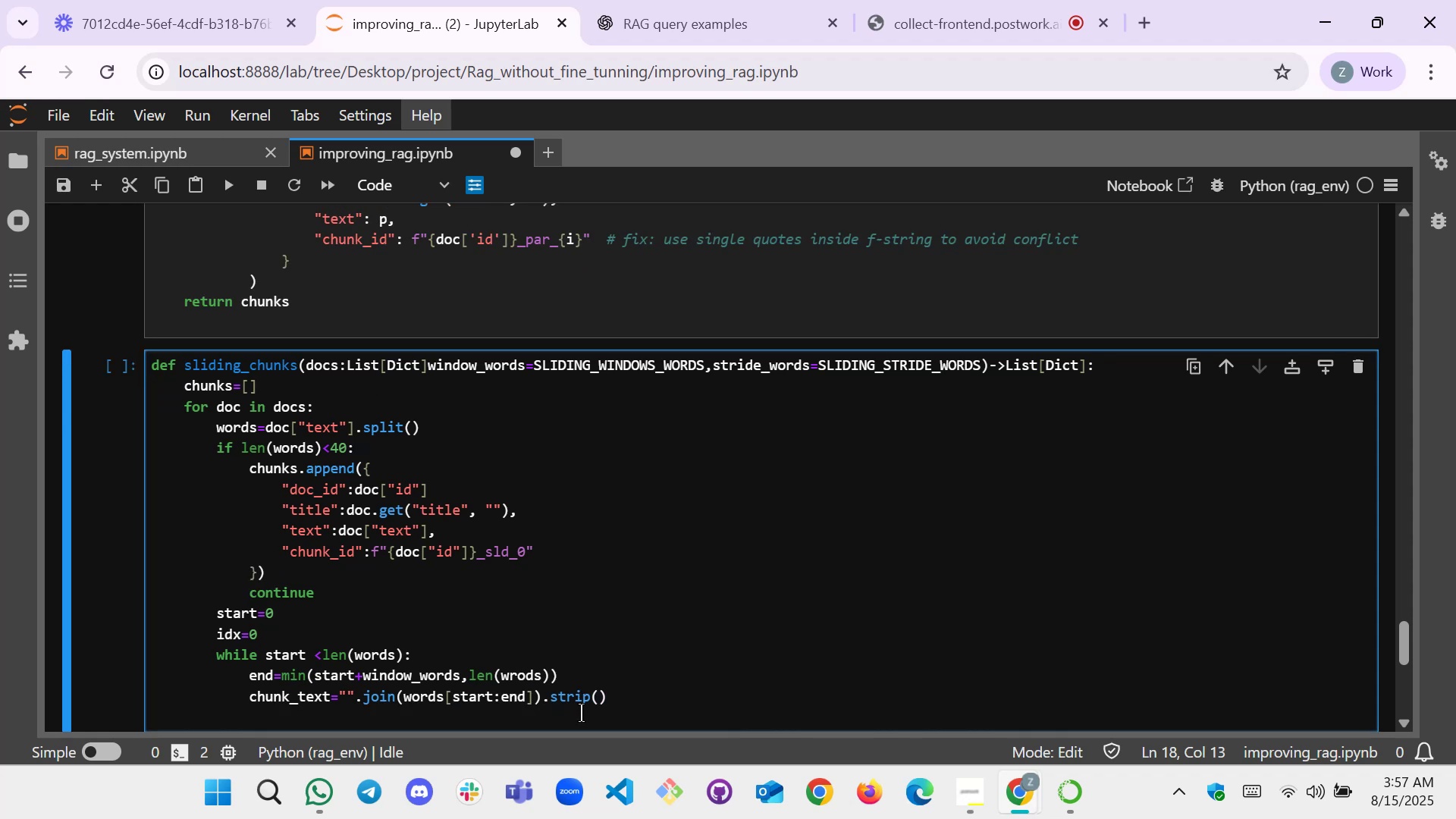 
type(chunks.append())
 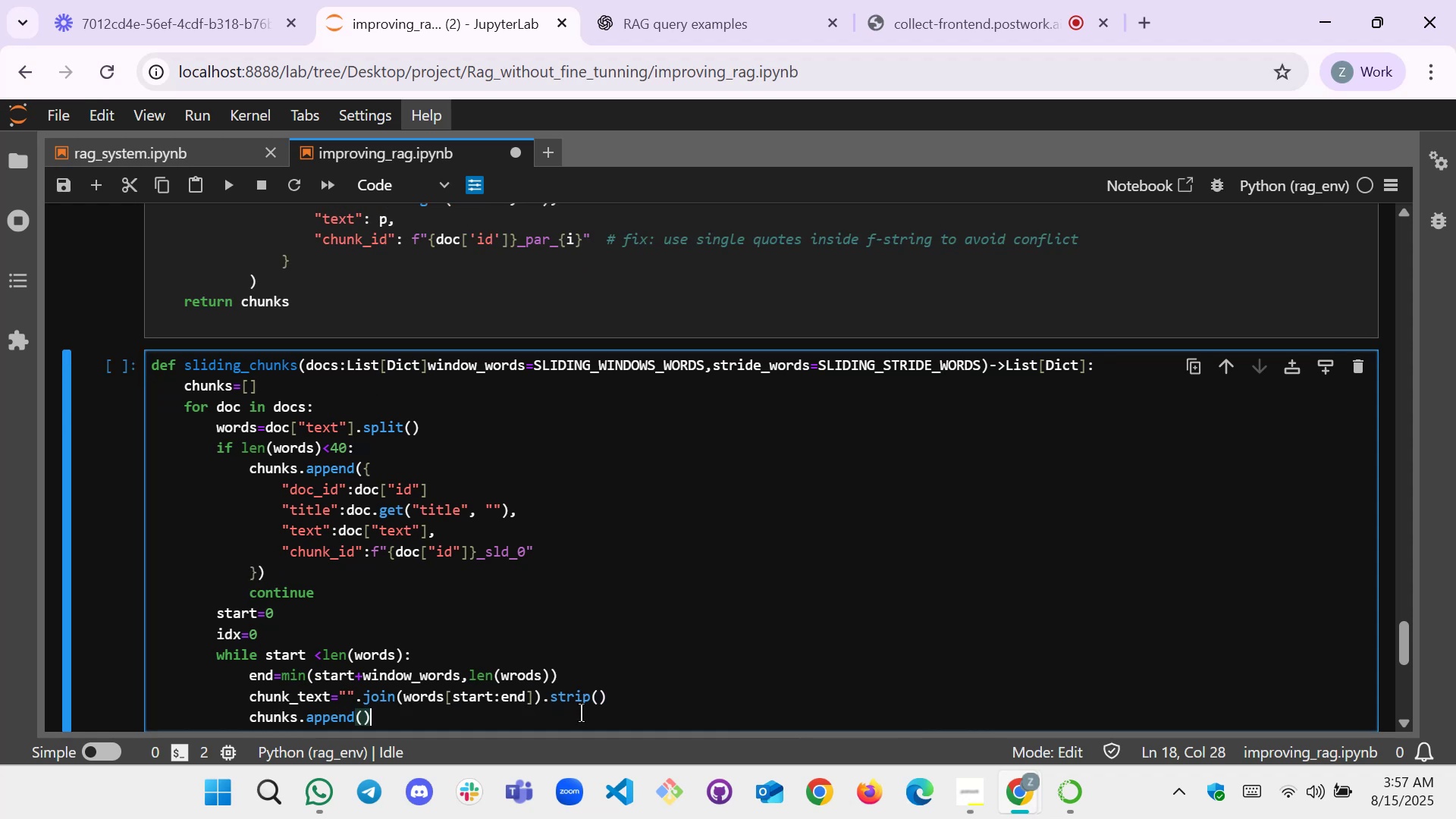 
key(ArrowLeft)
 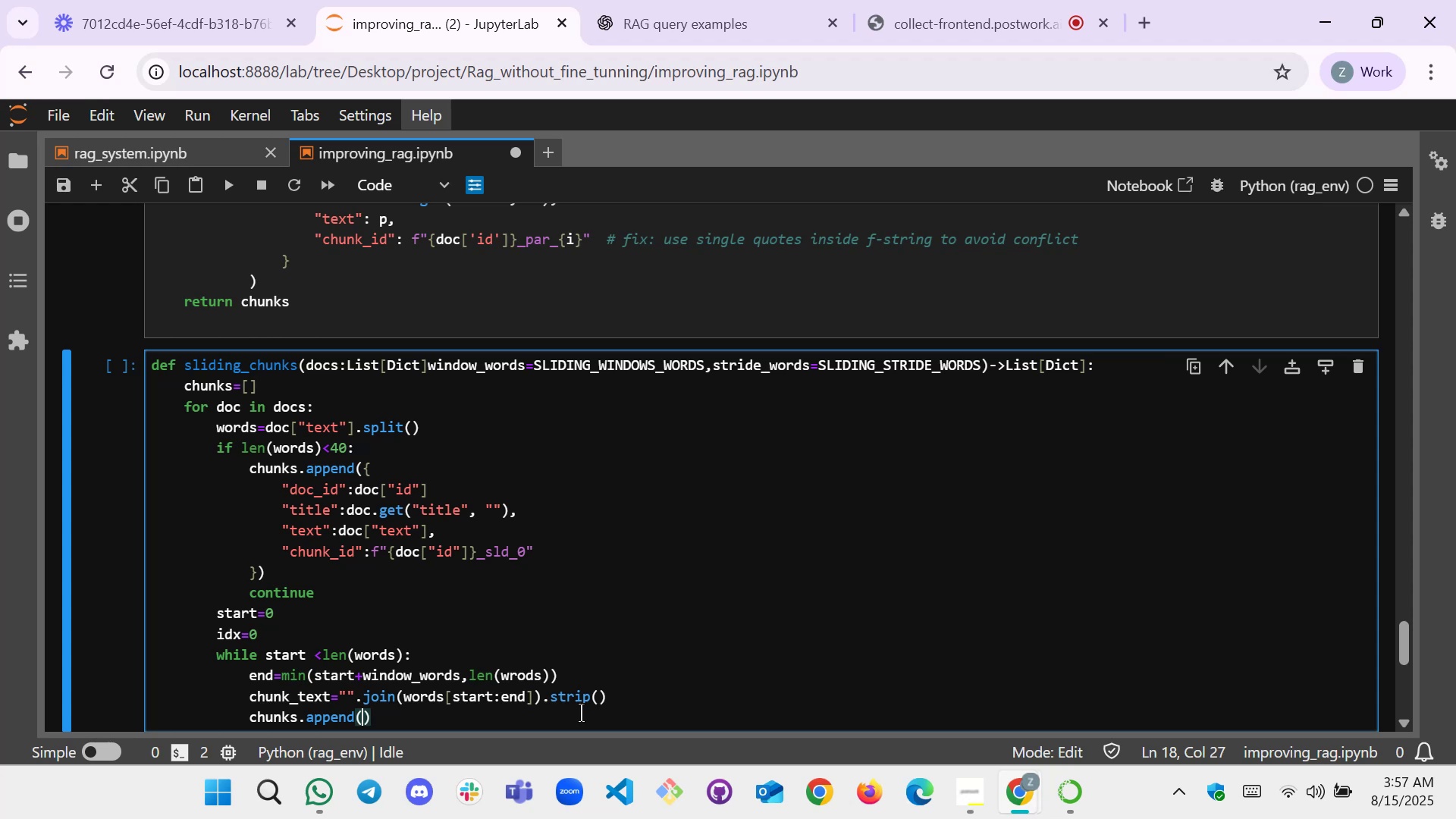 
key(Shift+BracketLeft)
 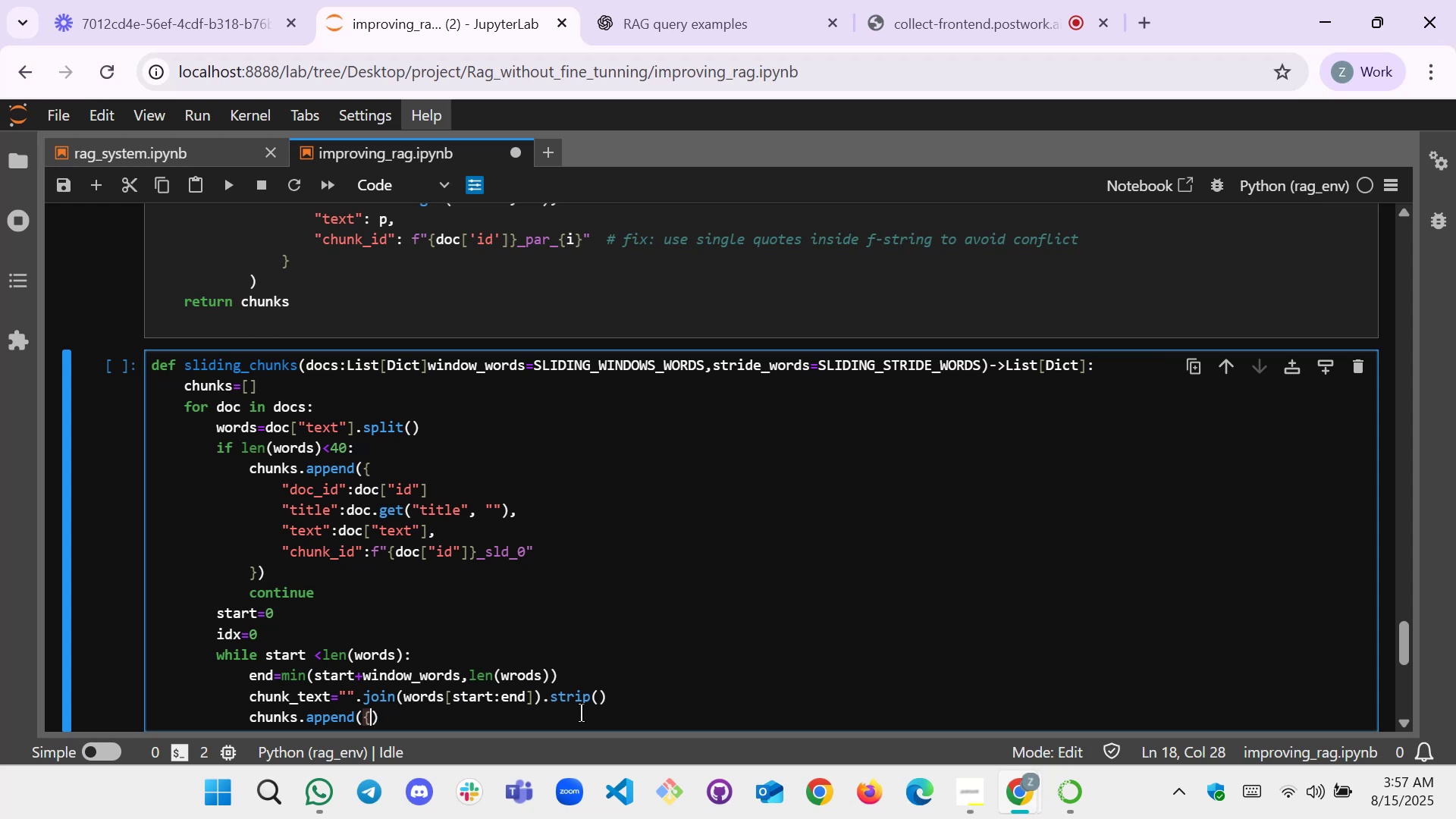 
key(Shift+BracketLeft)
 